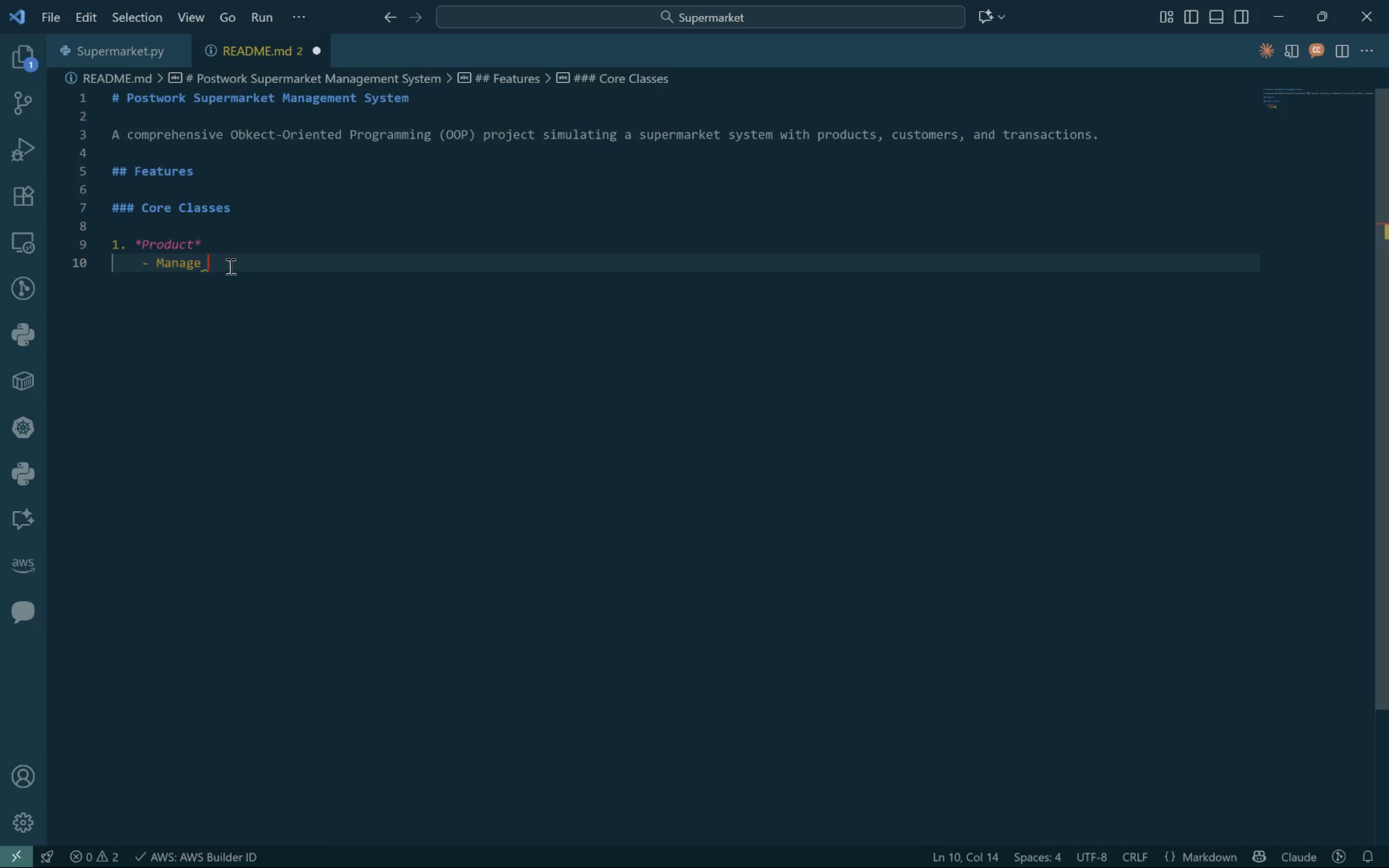 
left_click([230, 266])
 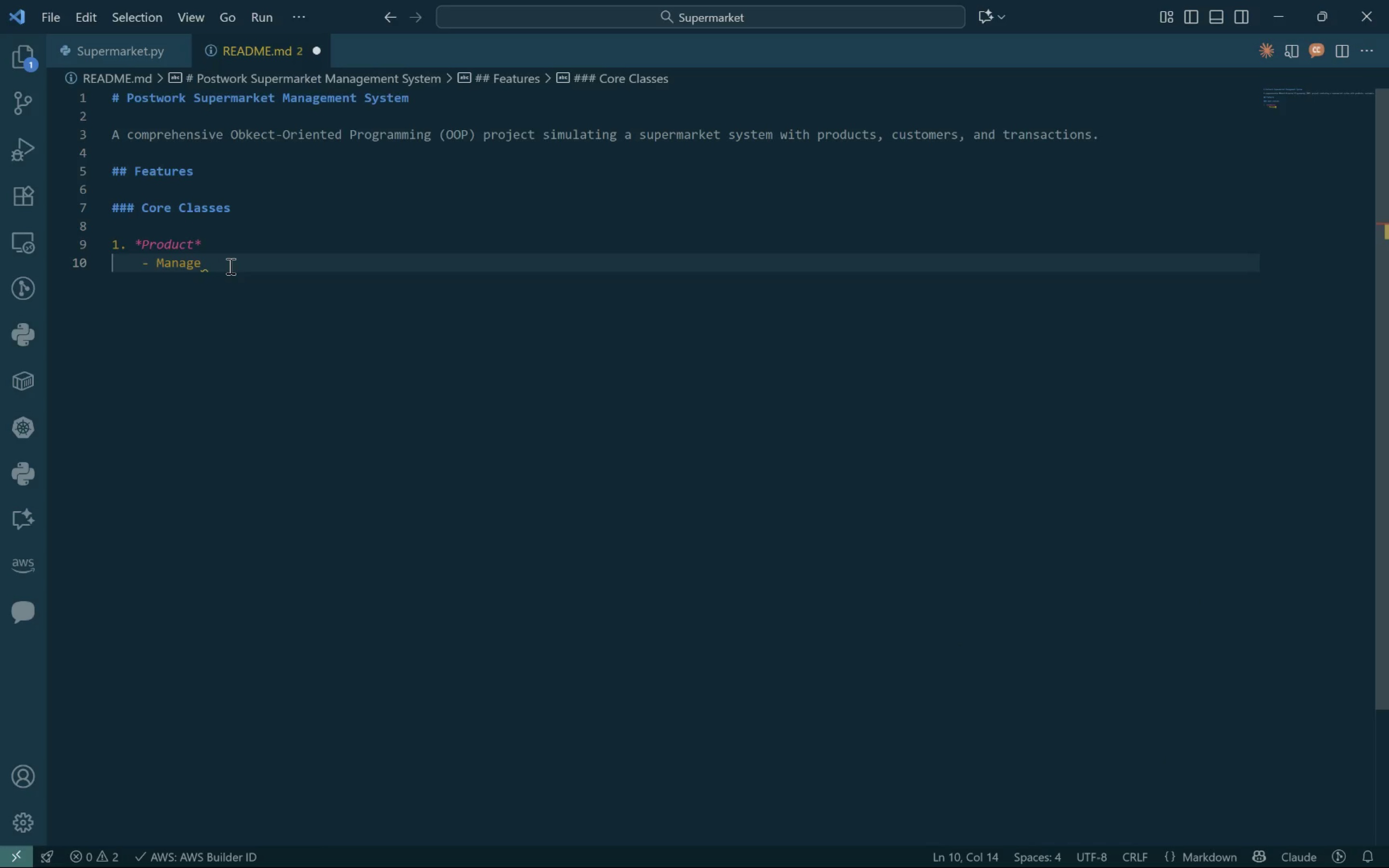 
key(Control+P)
 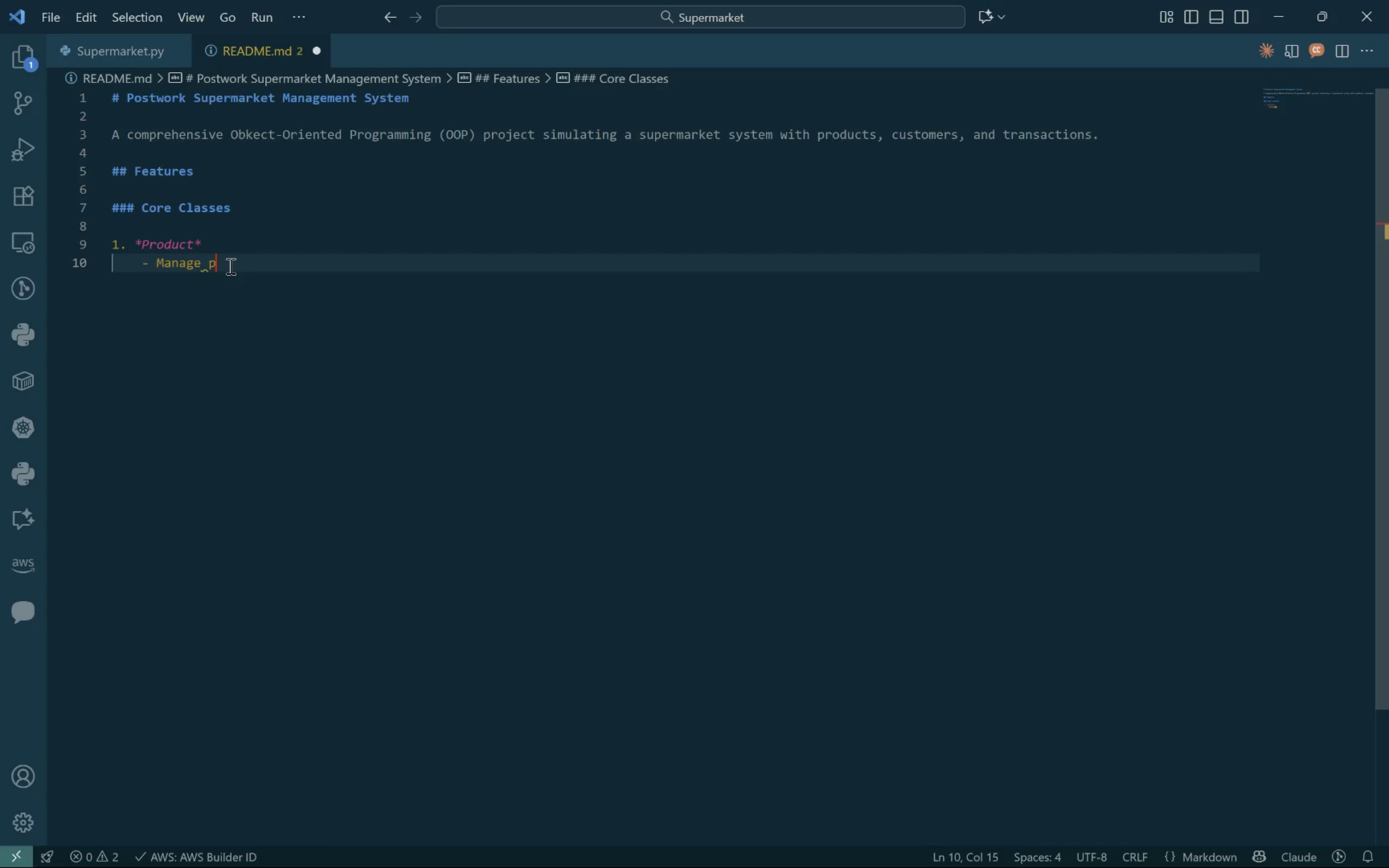 
key(Control+R)
 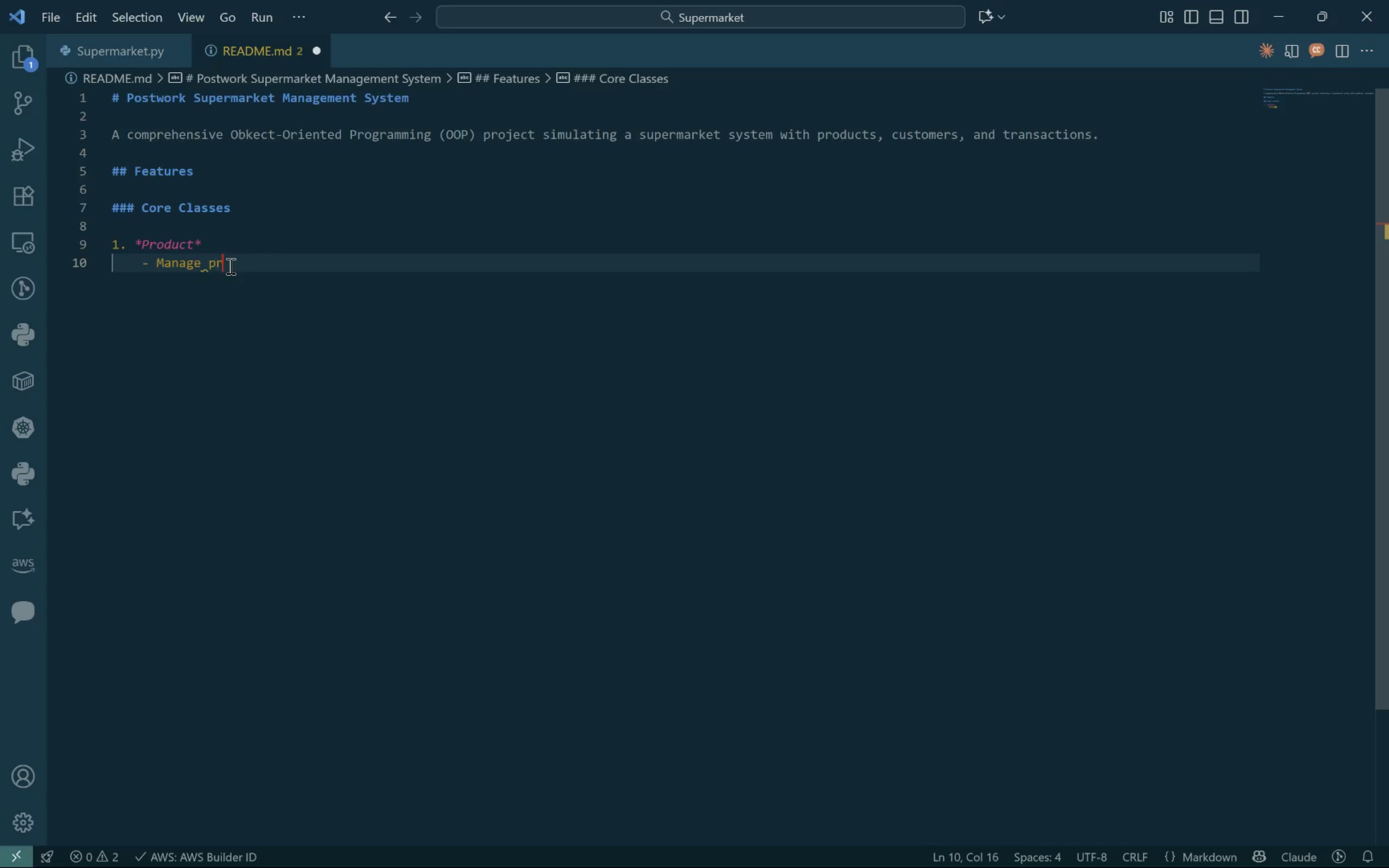 
key(Control+O)
 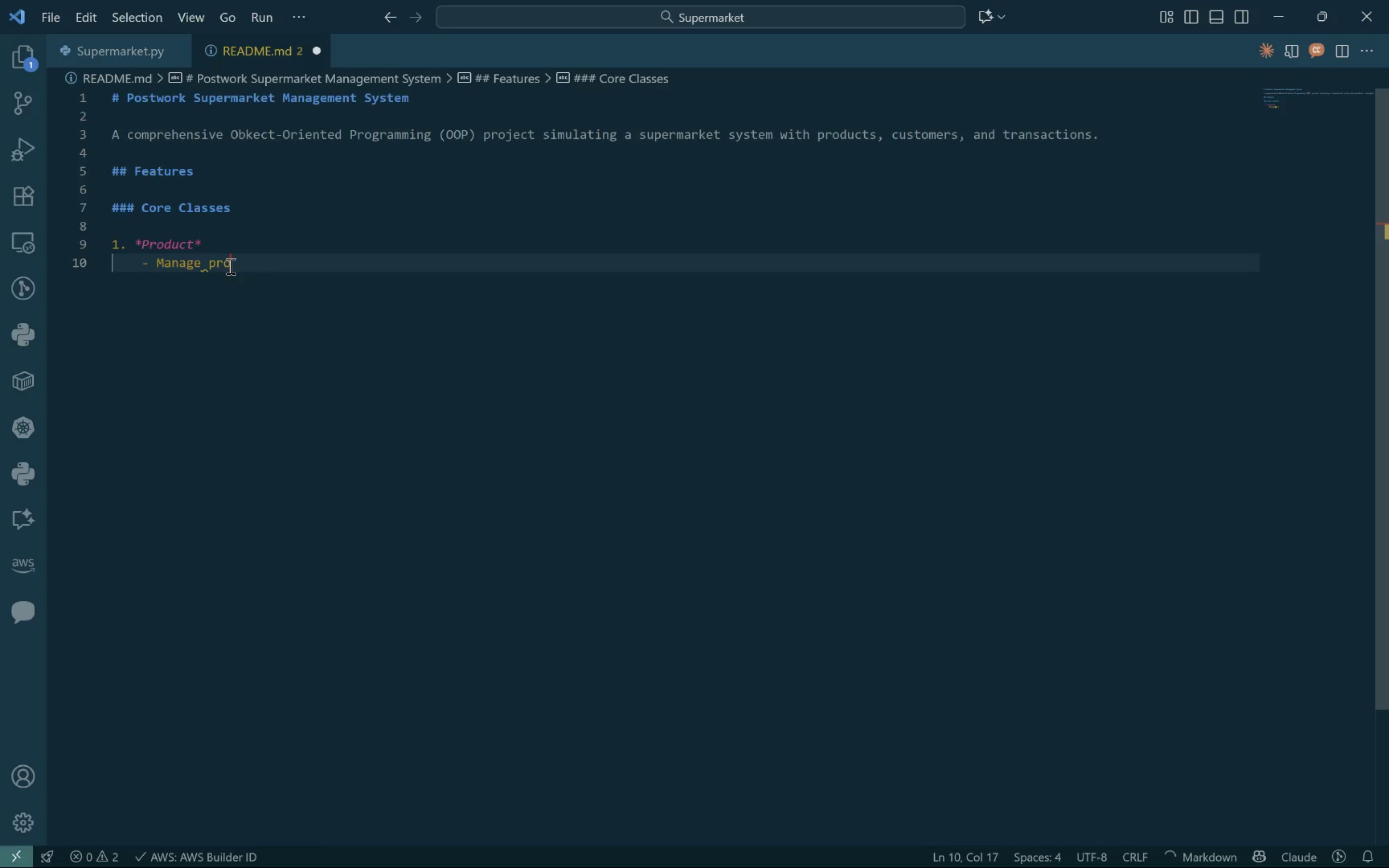 
key(Control+D)
 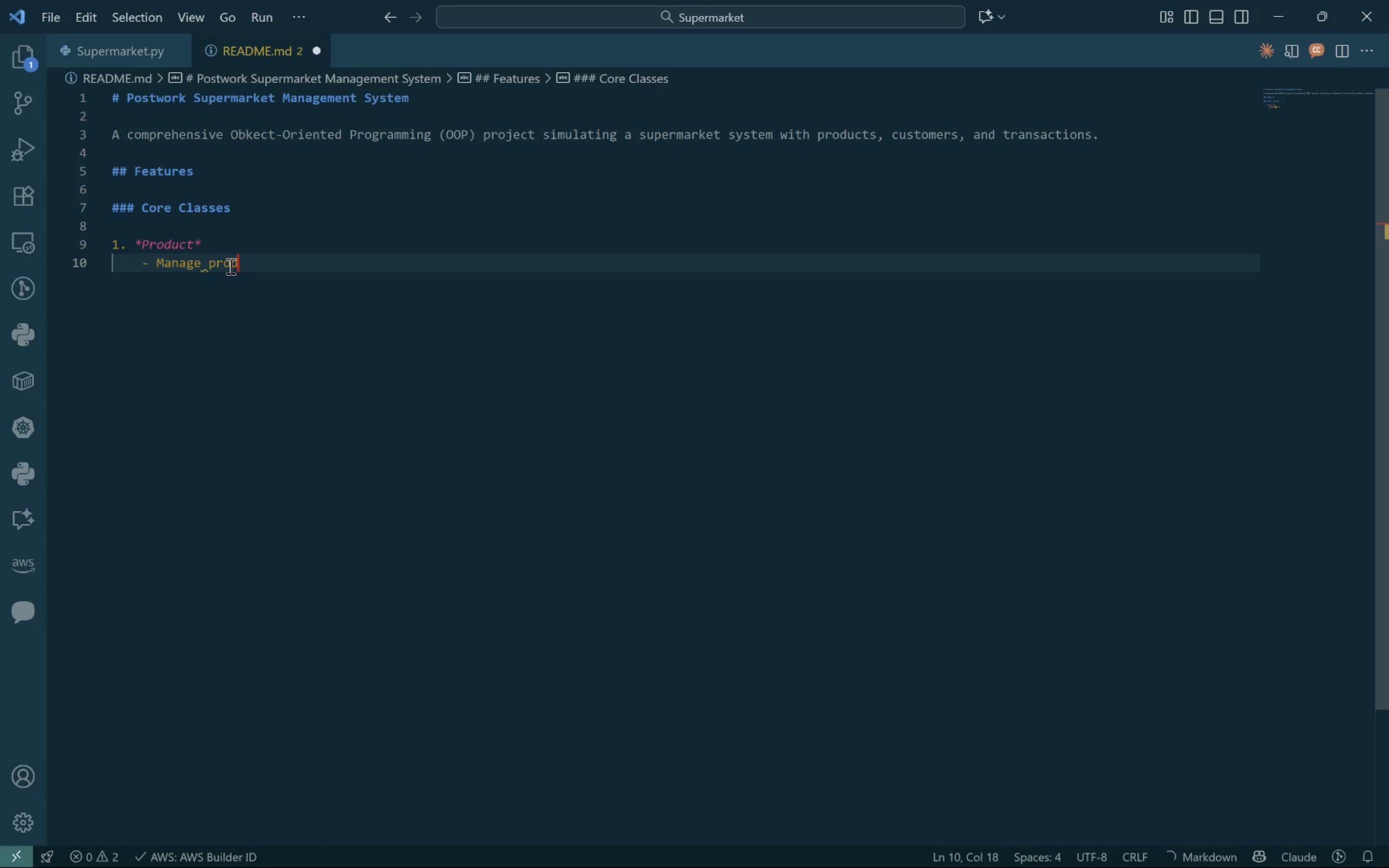 
key(Control+U)
 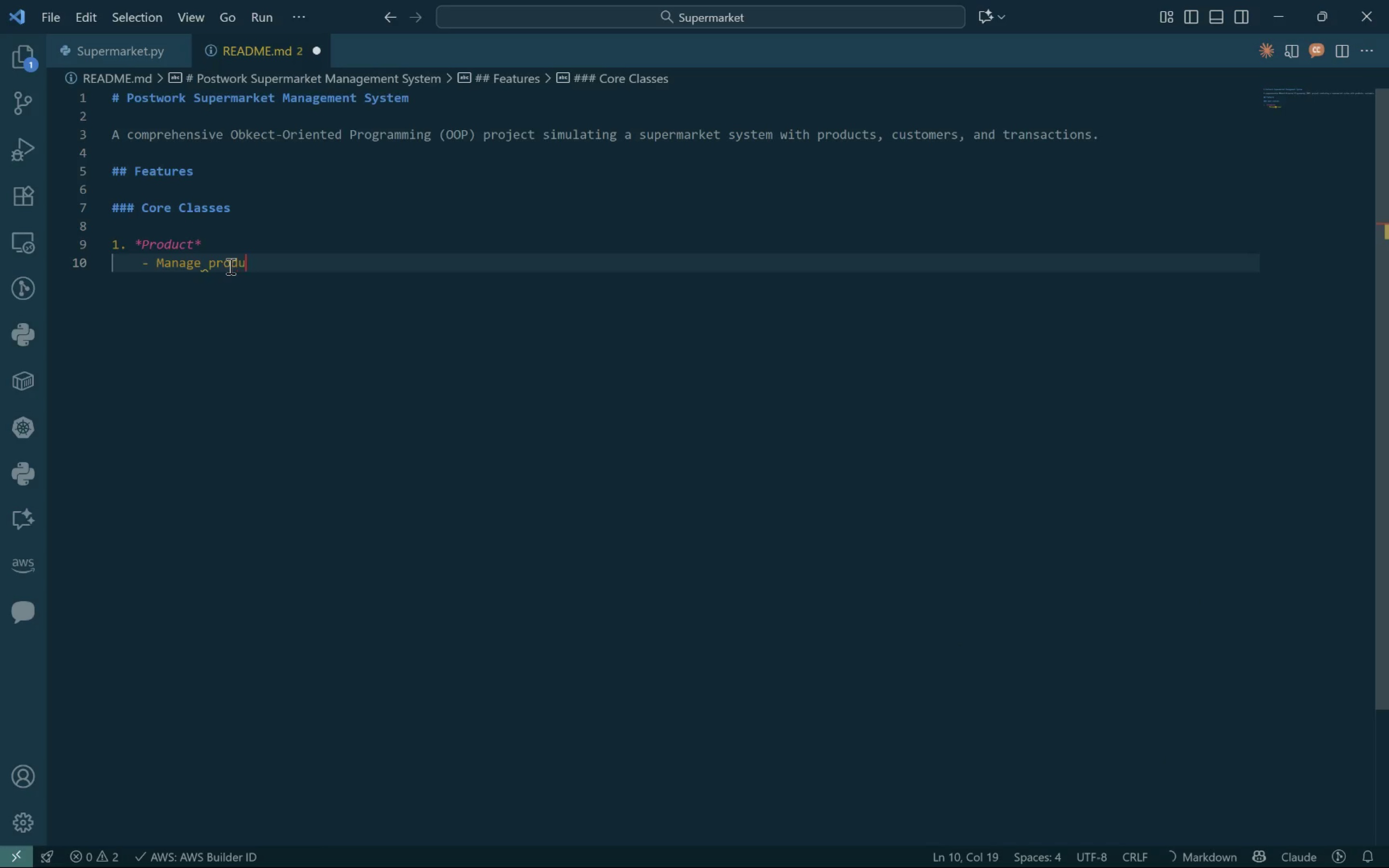 
key(Control+C)
 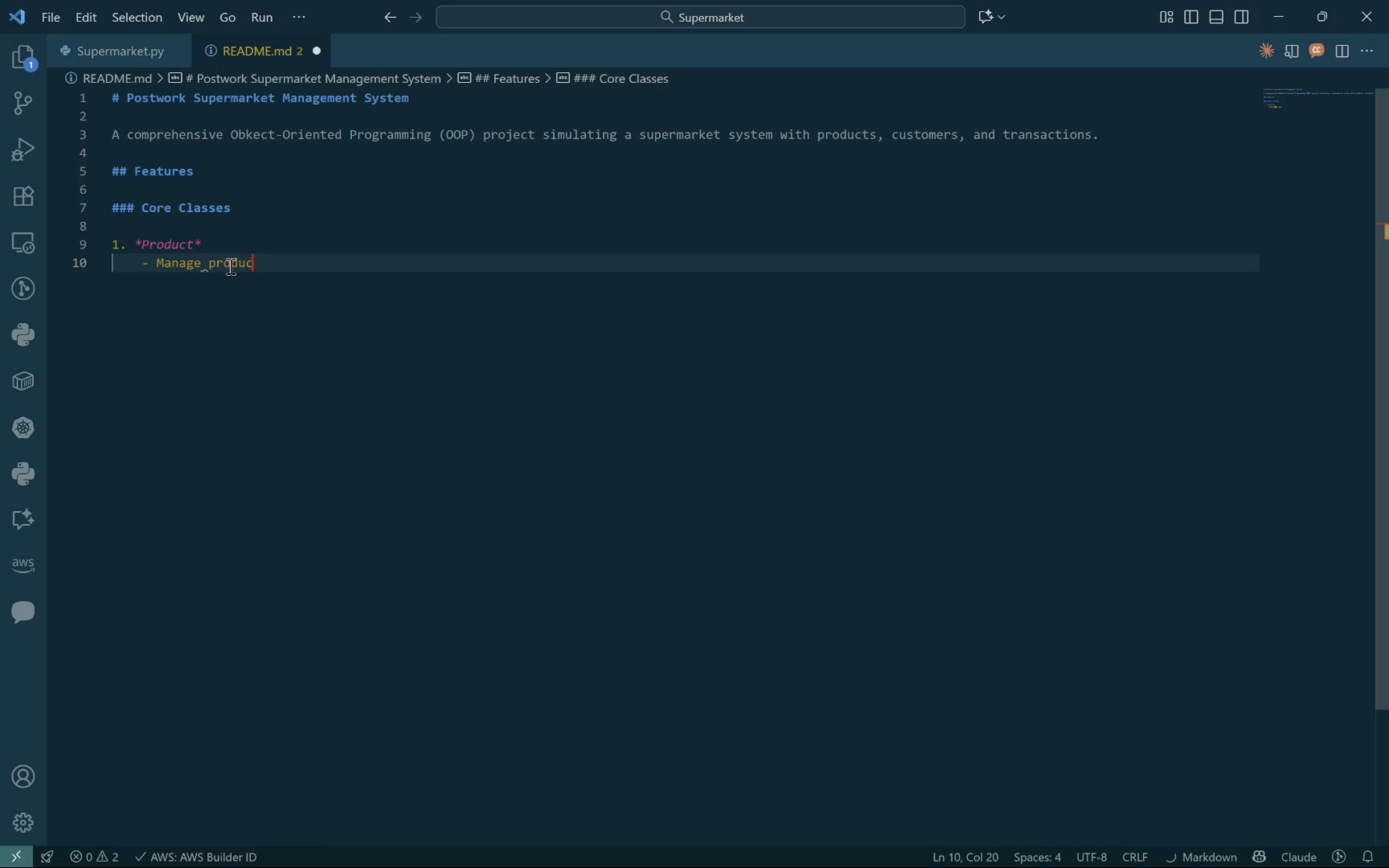 
key(Control+T)
 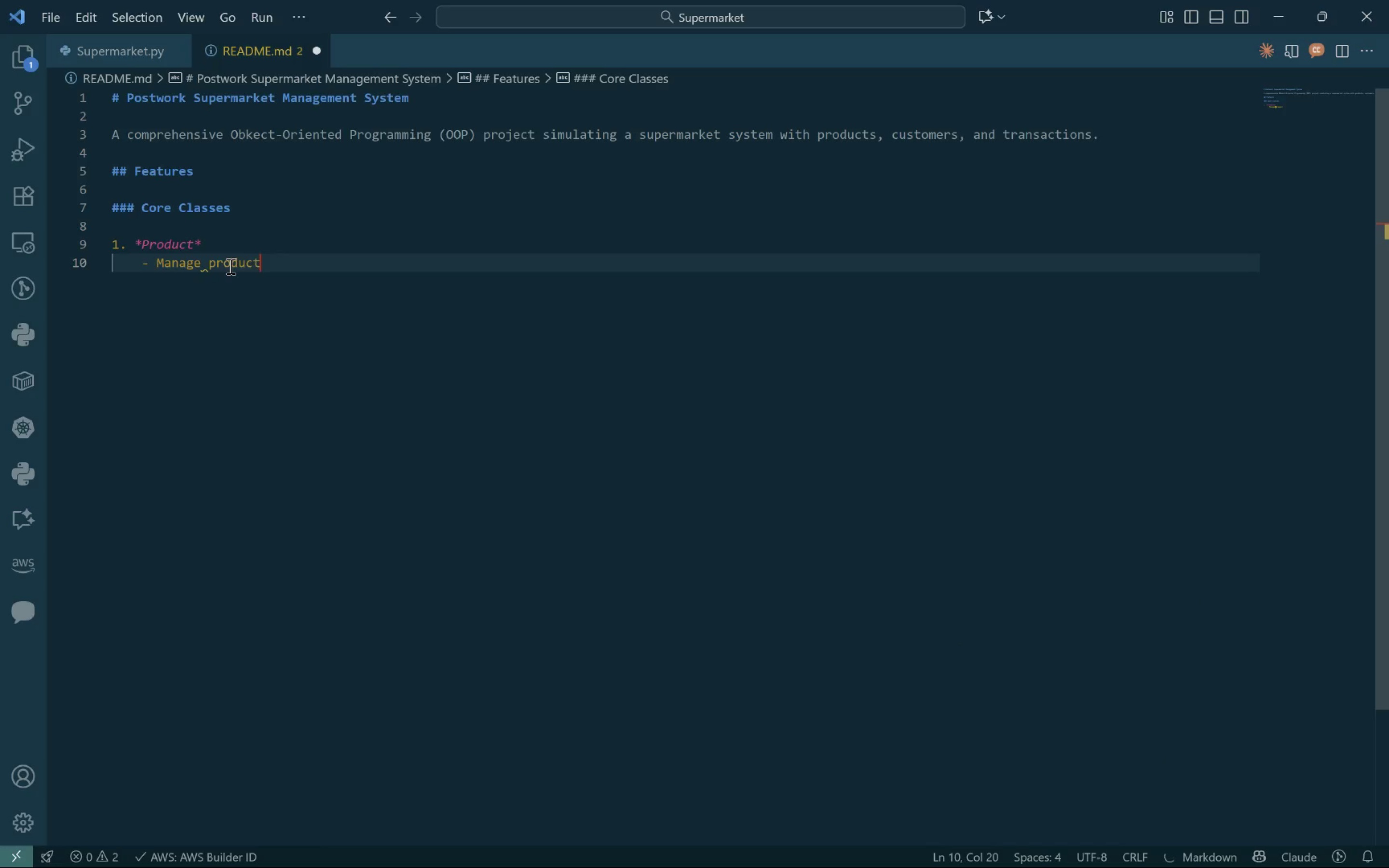 
key(Control+Space)
 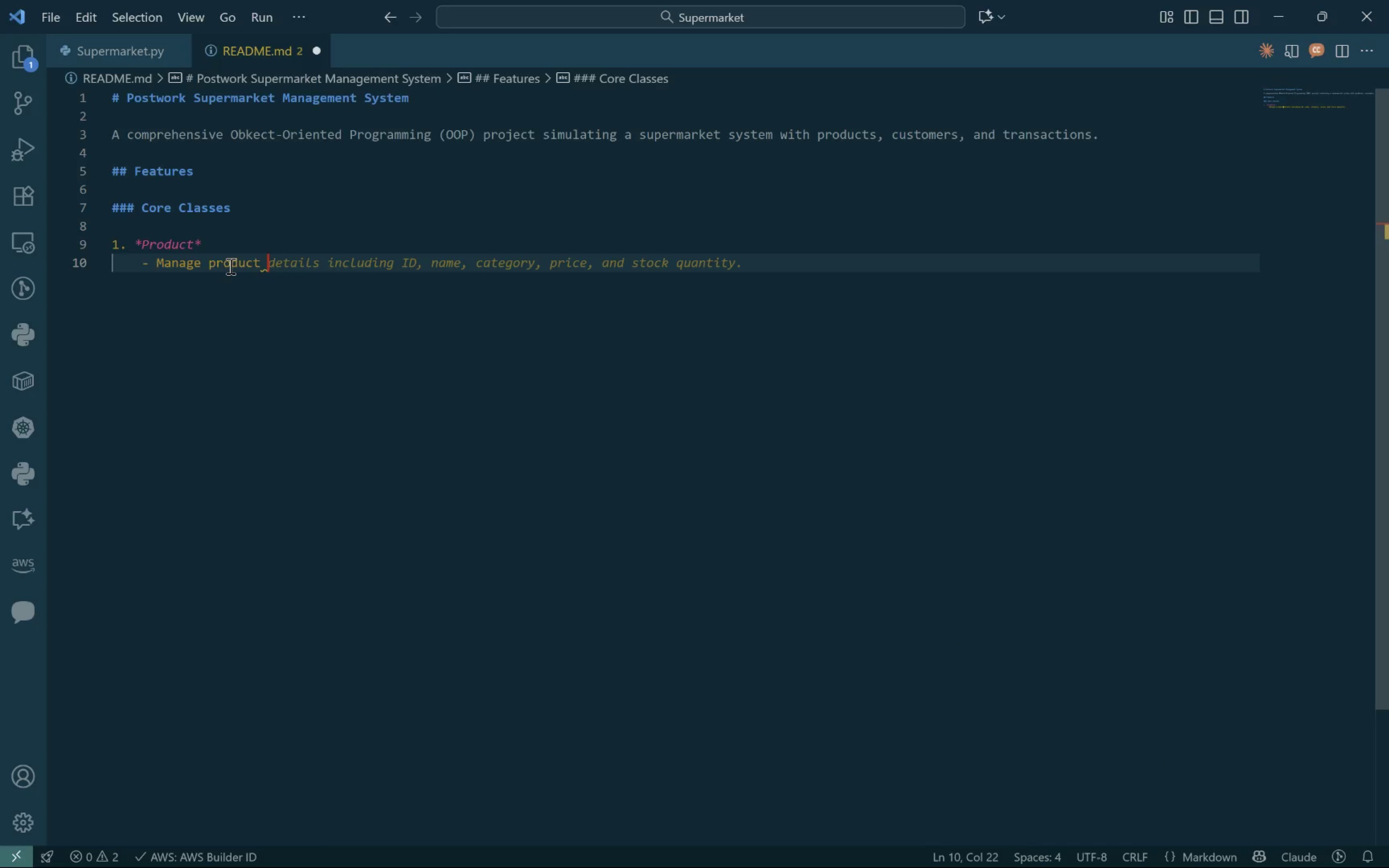 
key(Control+Tab)
 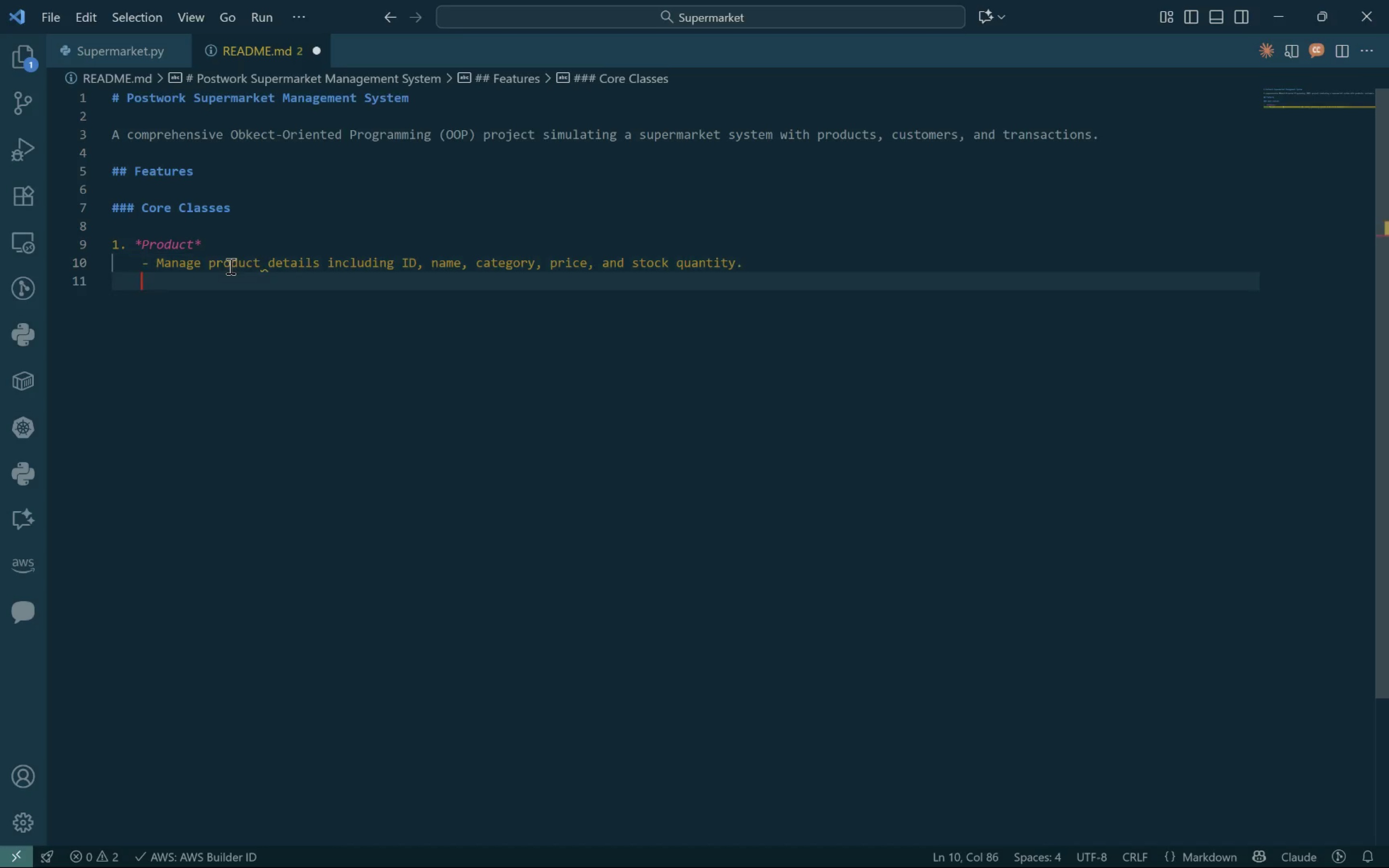 
key(Control+Enter)
 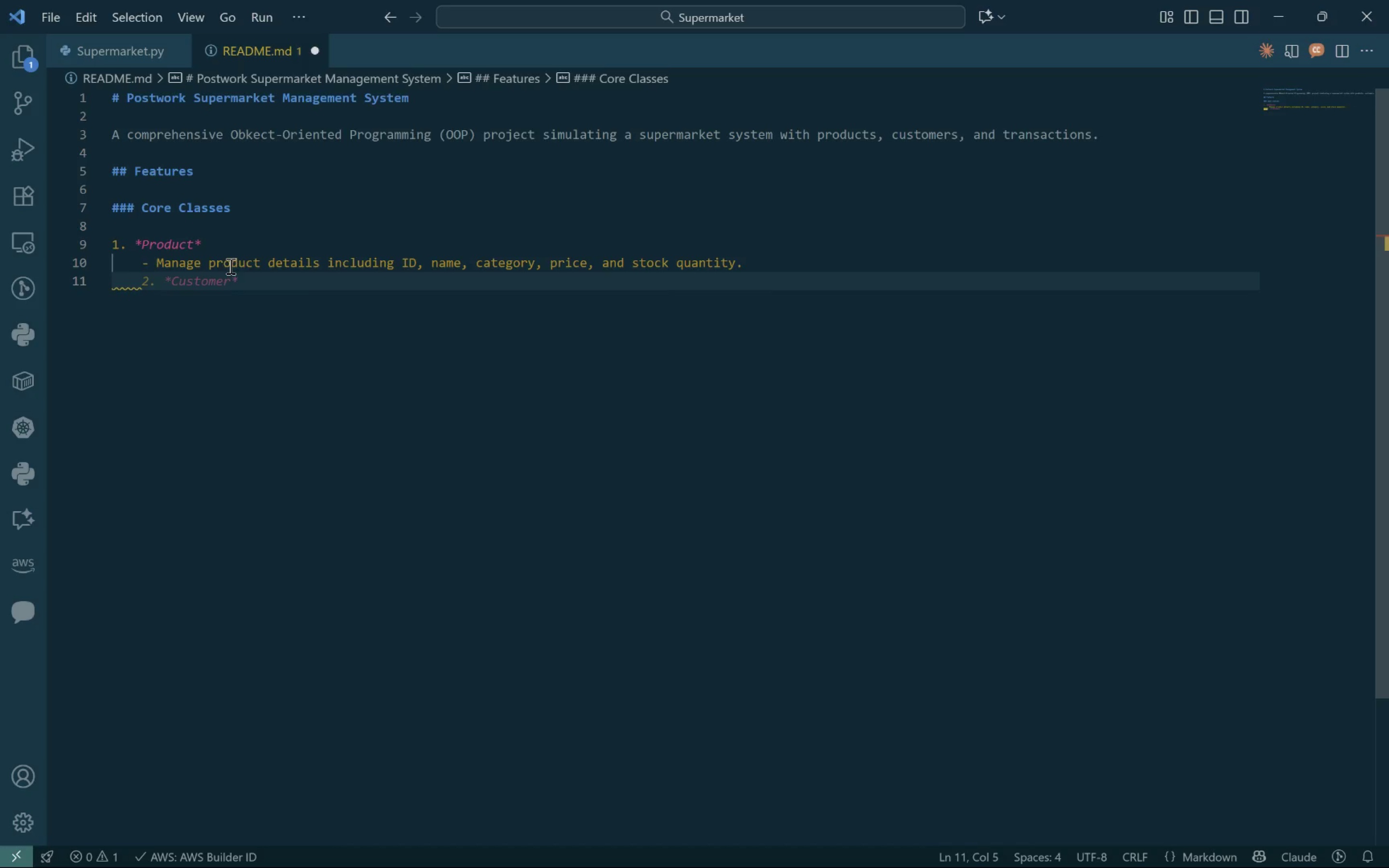 
key(Control+Minus)
 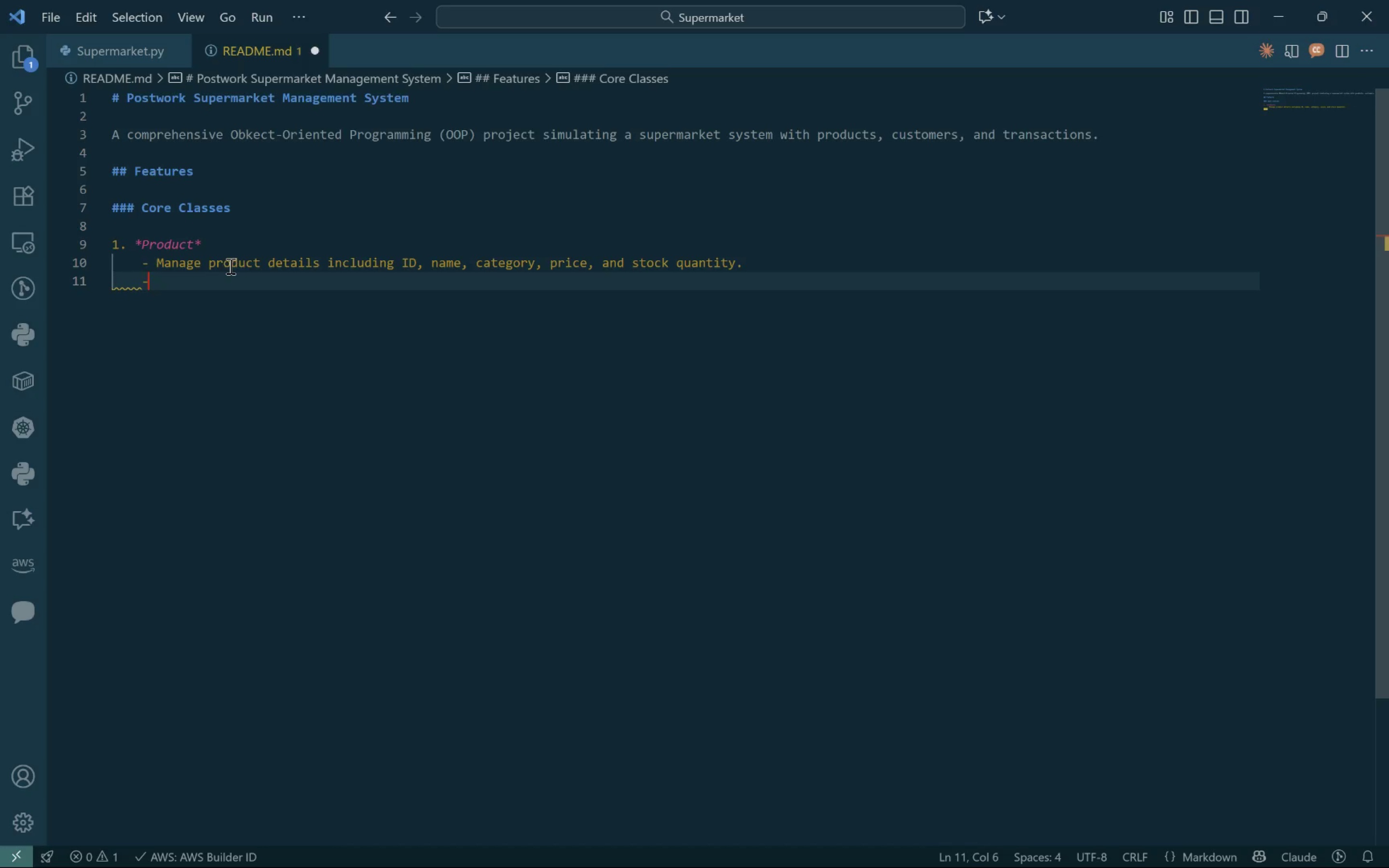 
key(Control+Space)
 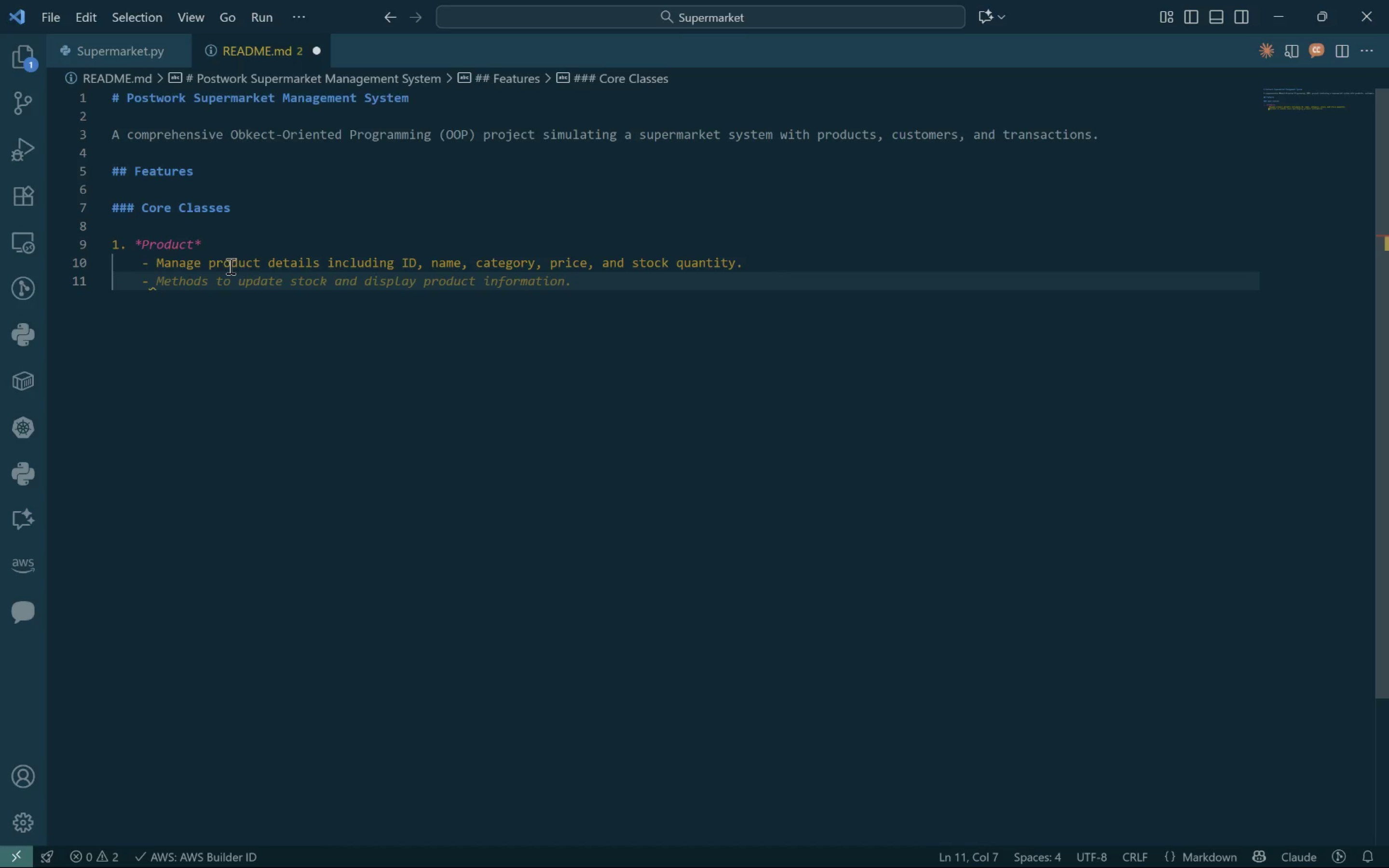 
key(Control+Tab)
 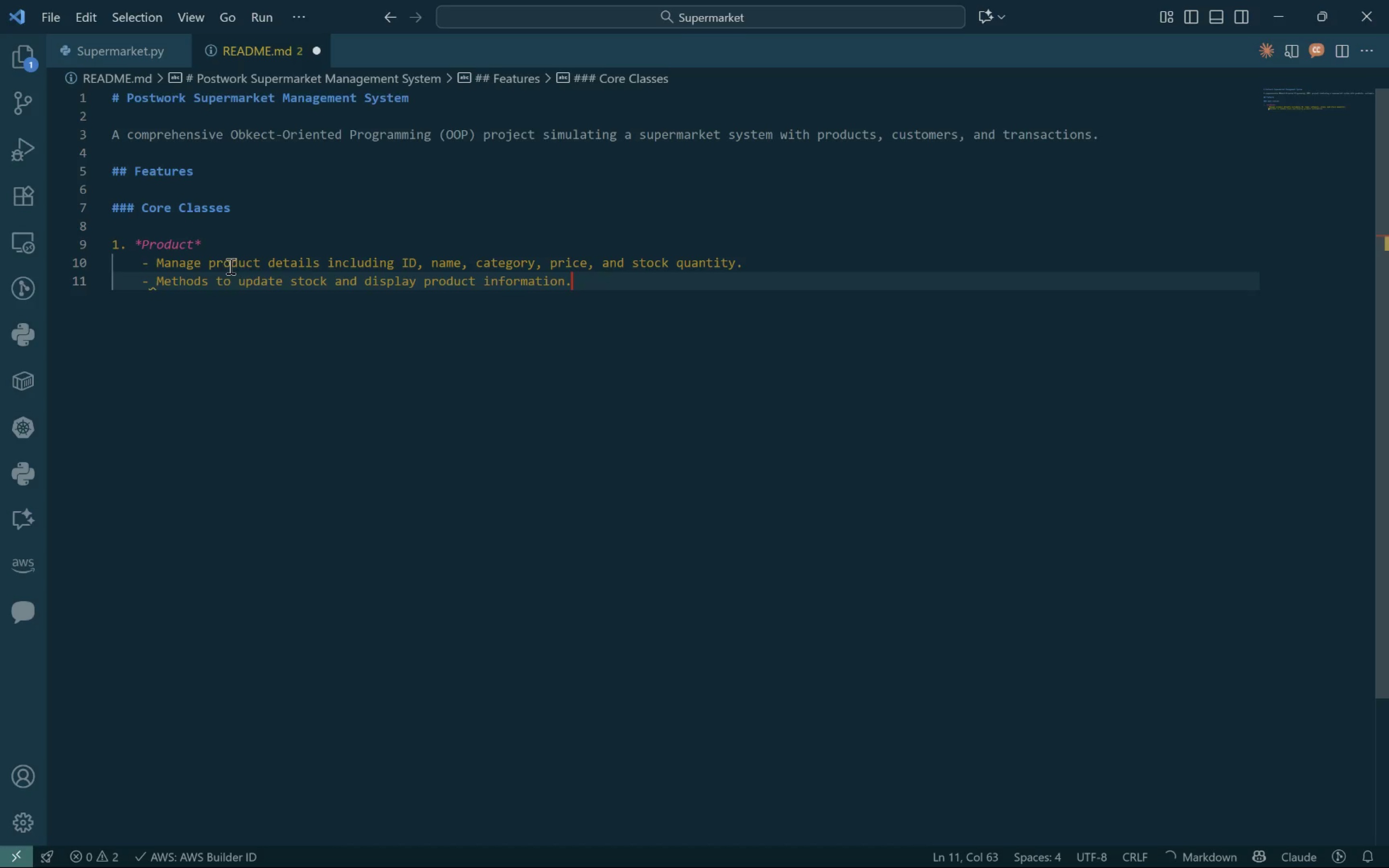 
key(Control+Enter)
 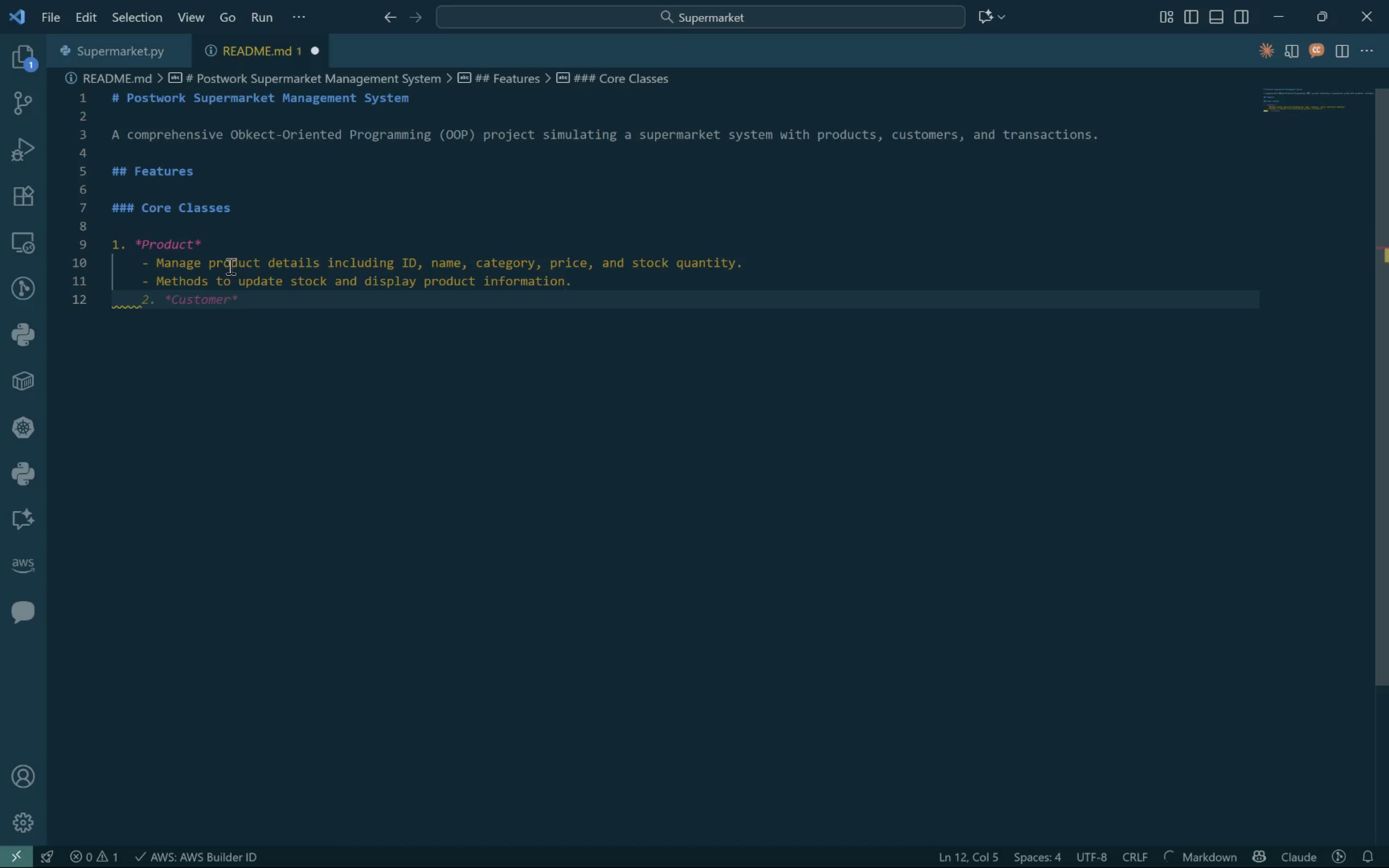 
key(Control+Minus)
 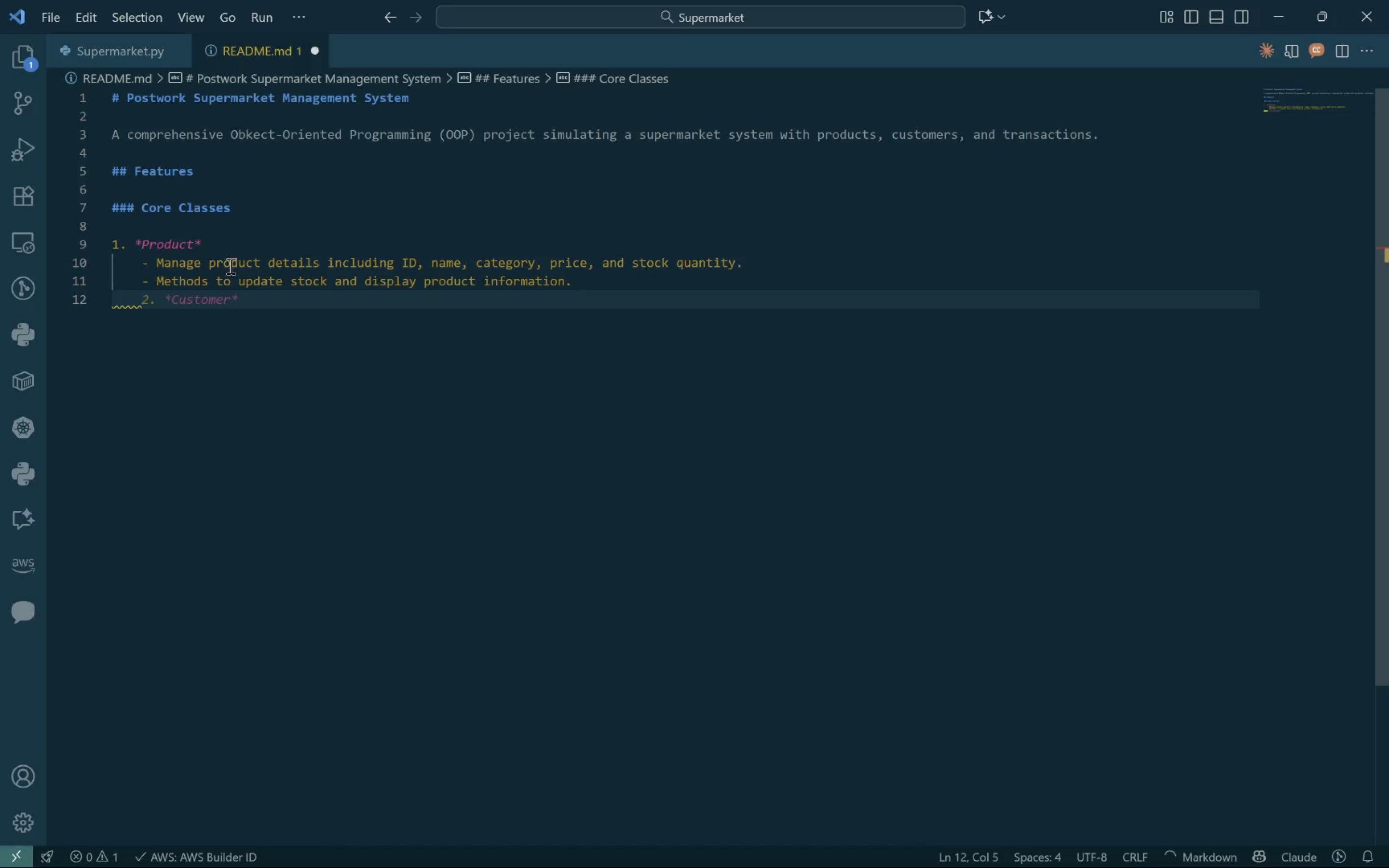 
key(Control+Space)
 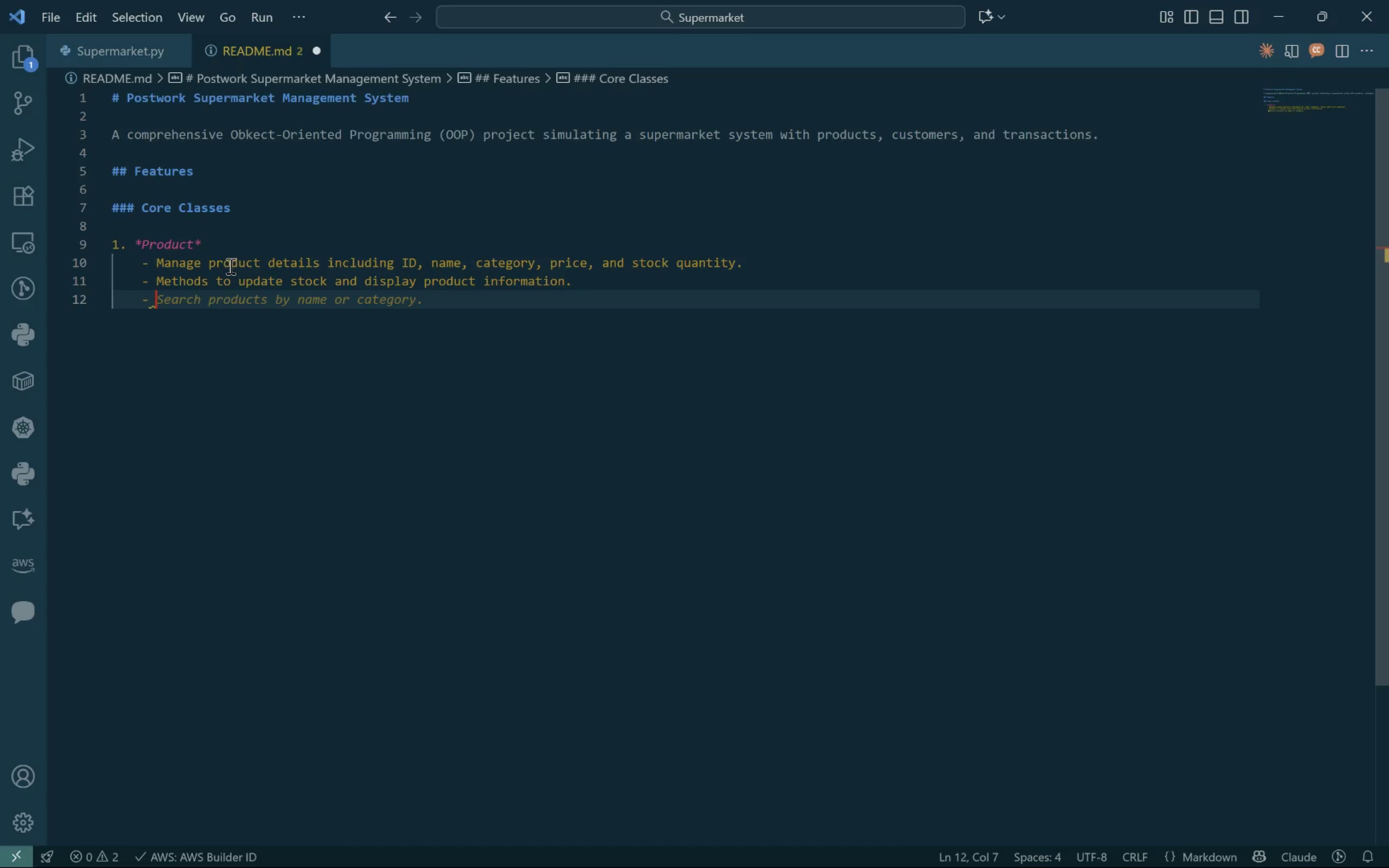 
key(Control+Shift+ShiftLeft)
 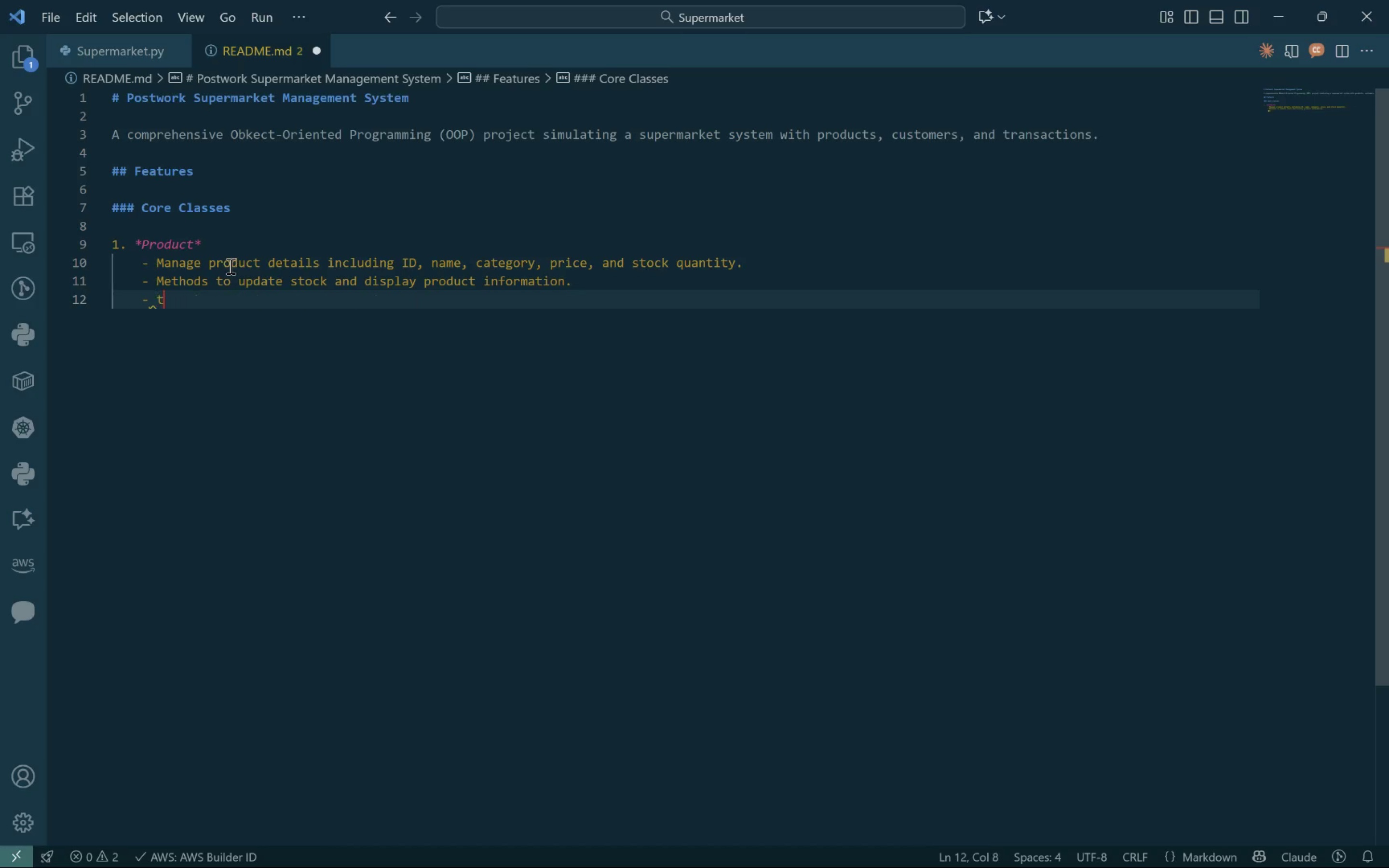 
key(Control+T)
 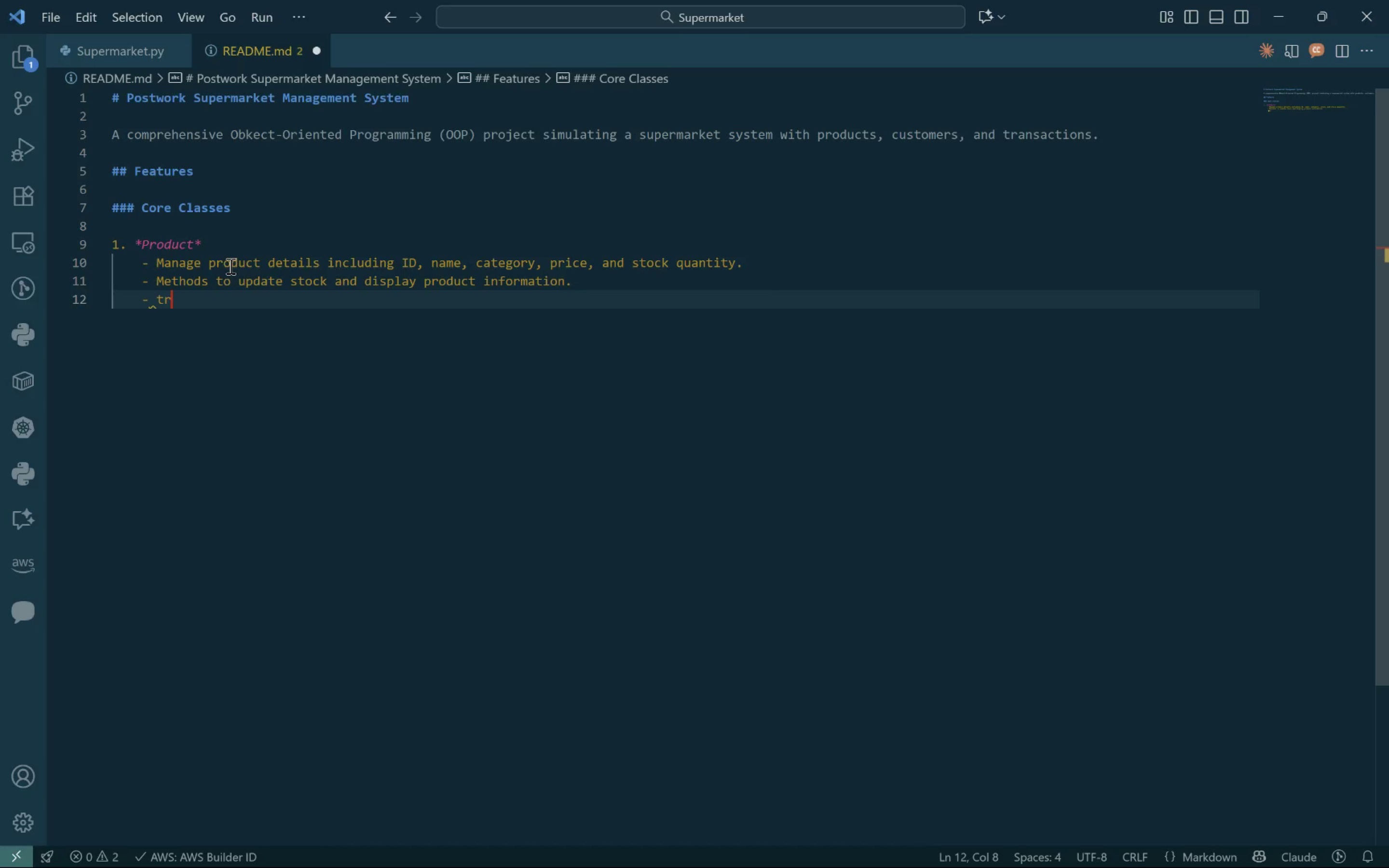 
key(Control+R)
 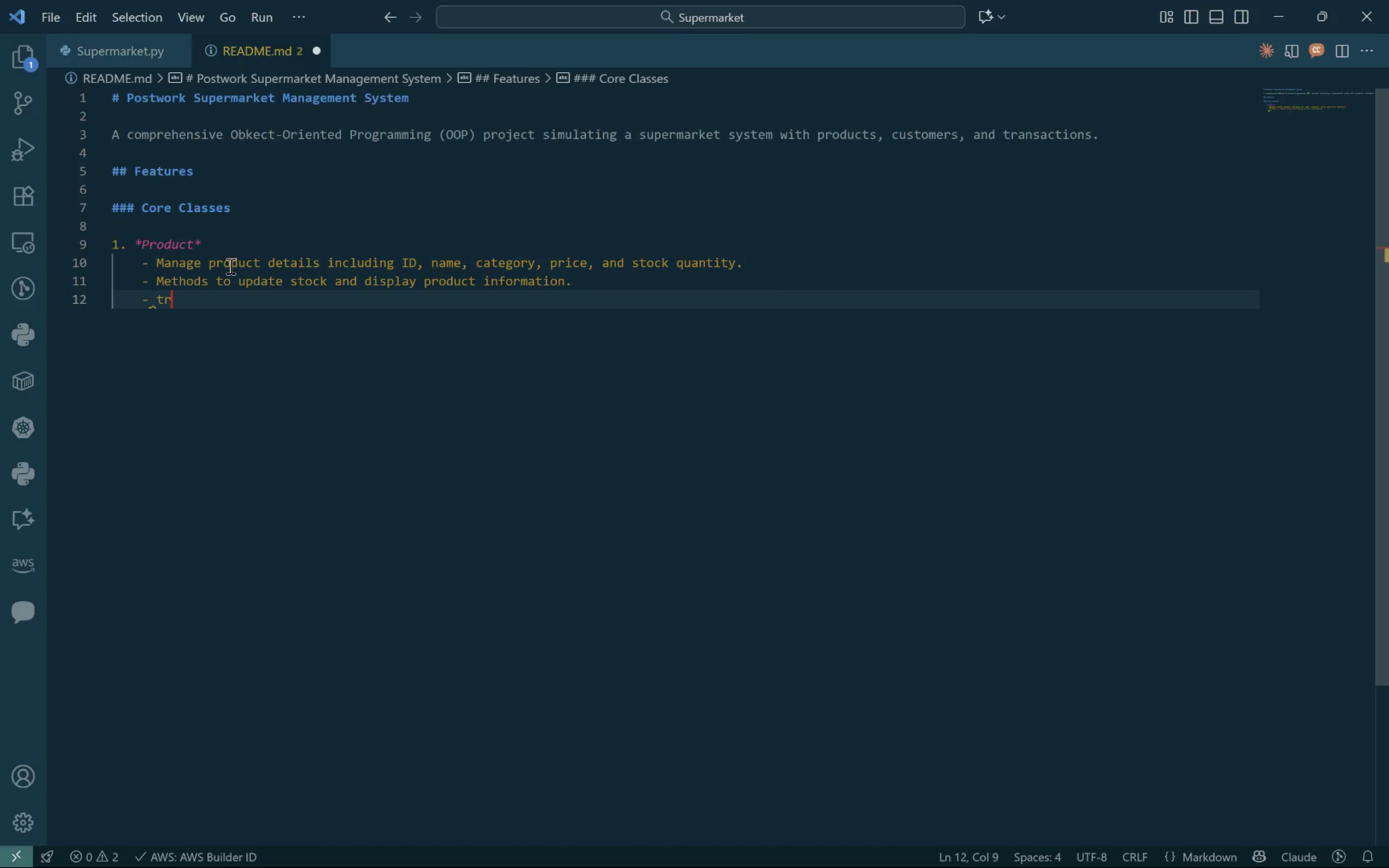 
key(Control+A)
 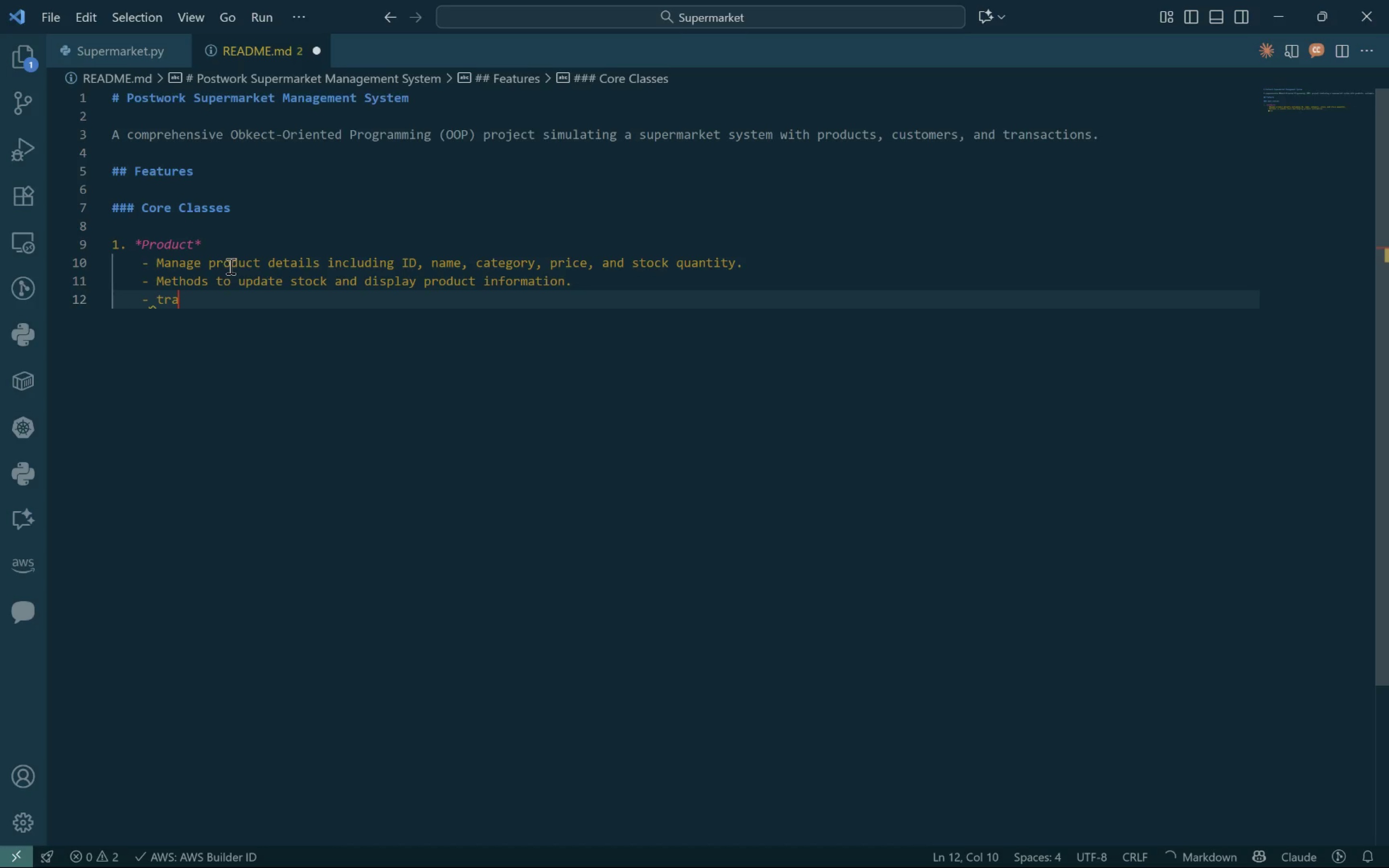 
key(Control+C)
 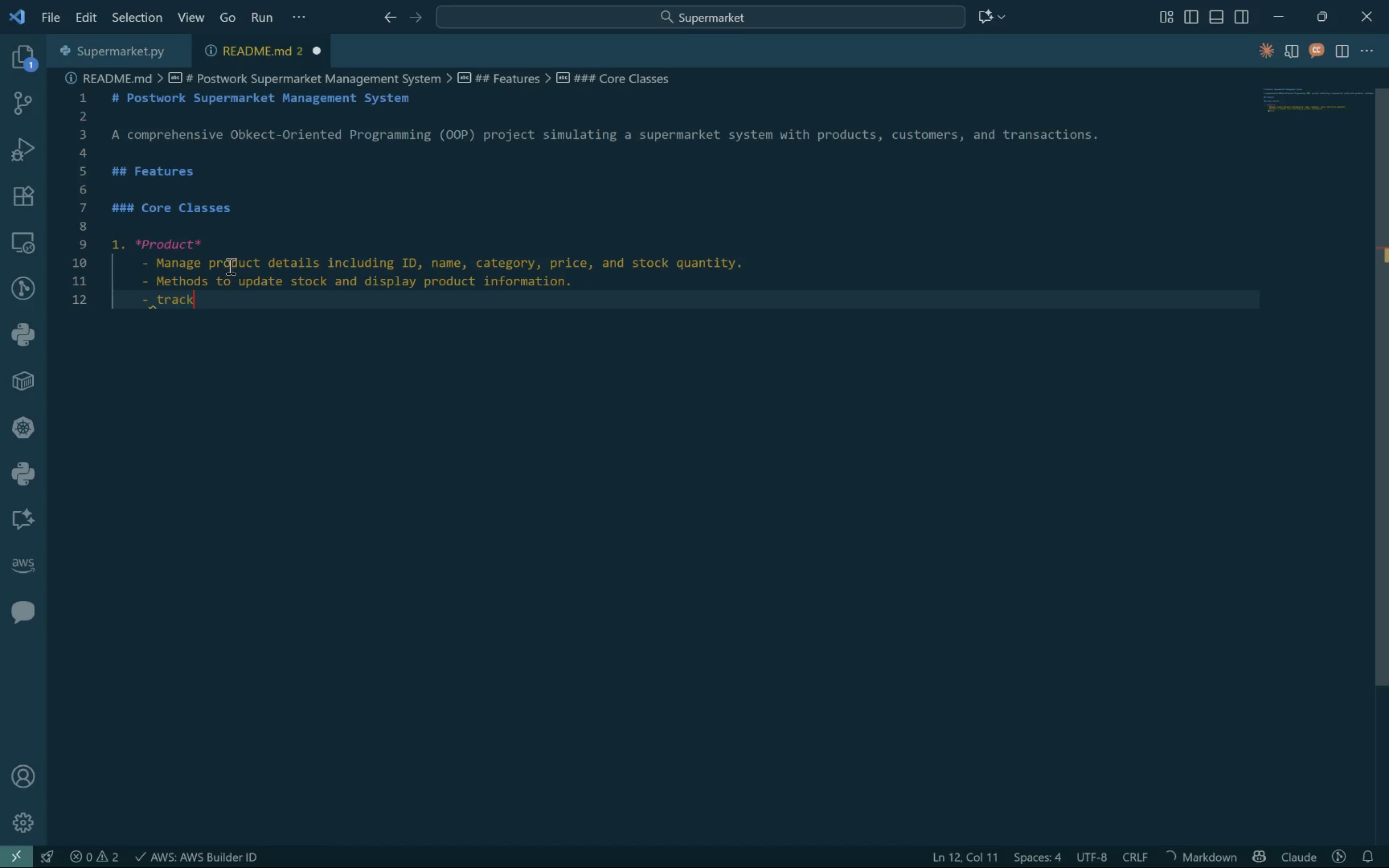 
key(Control+K)
 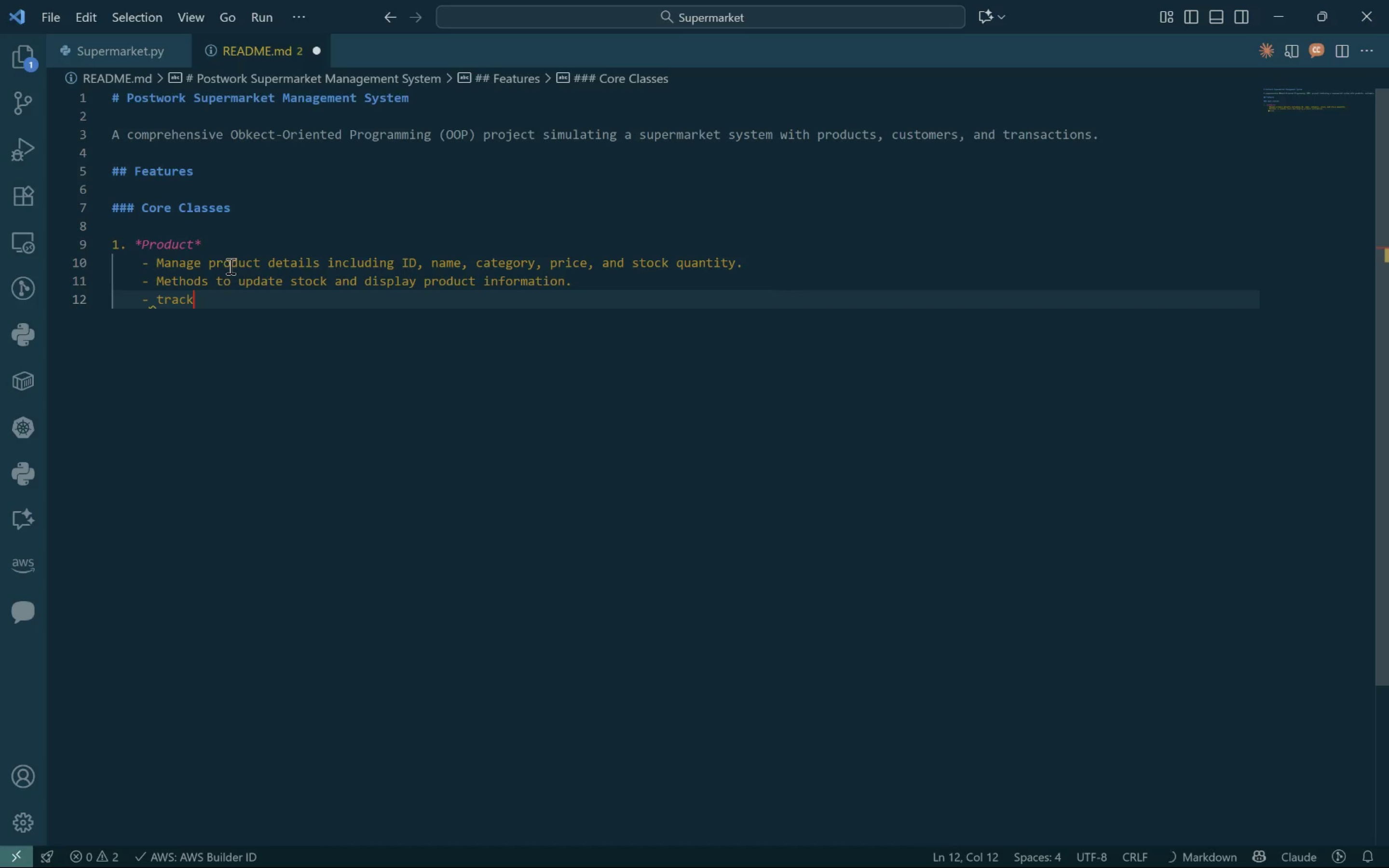 
key(Control+Space)
 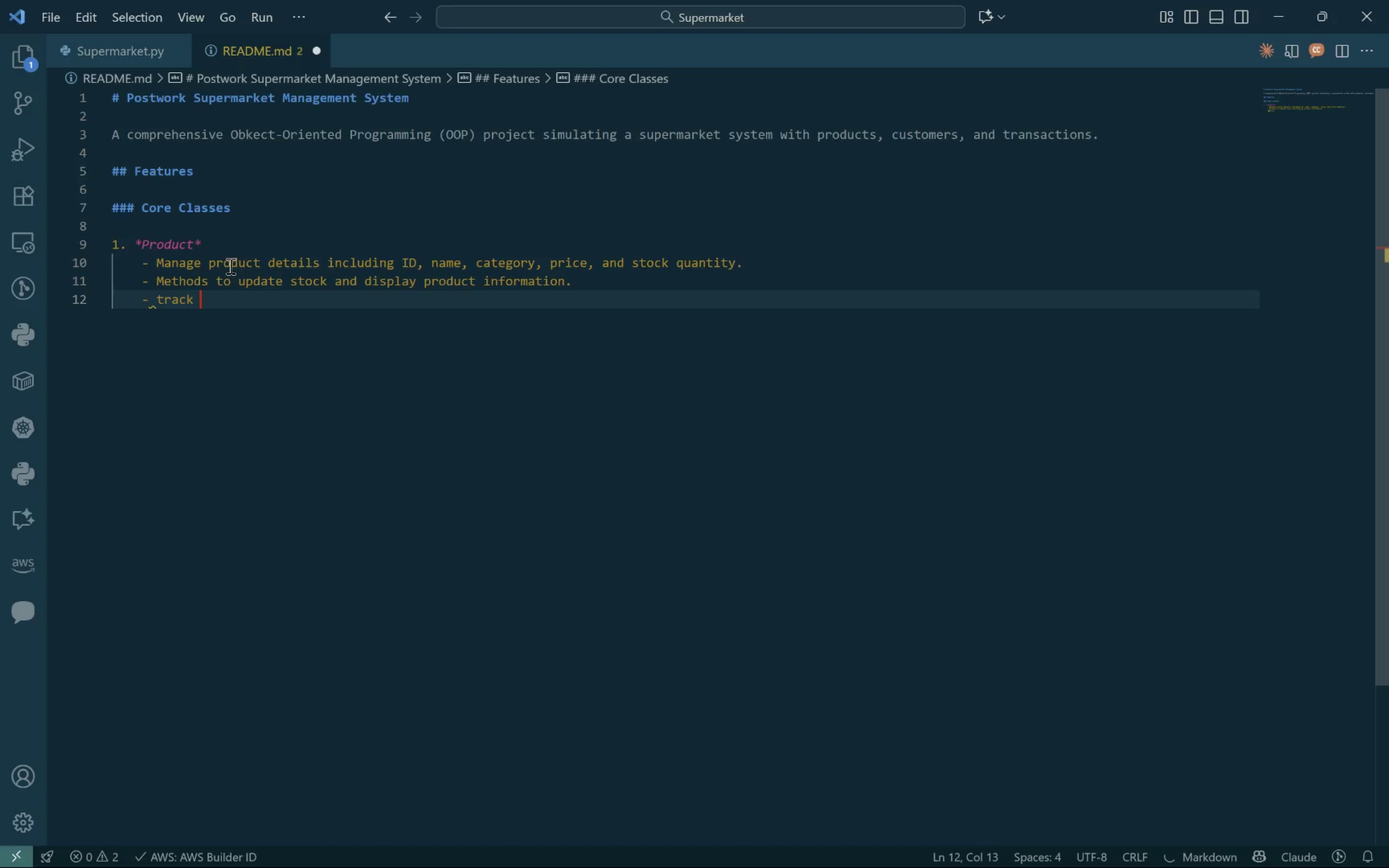 
key(Control+P)
 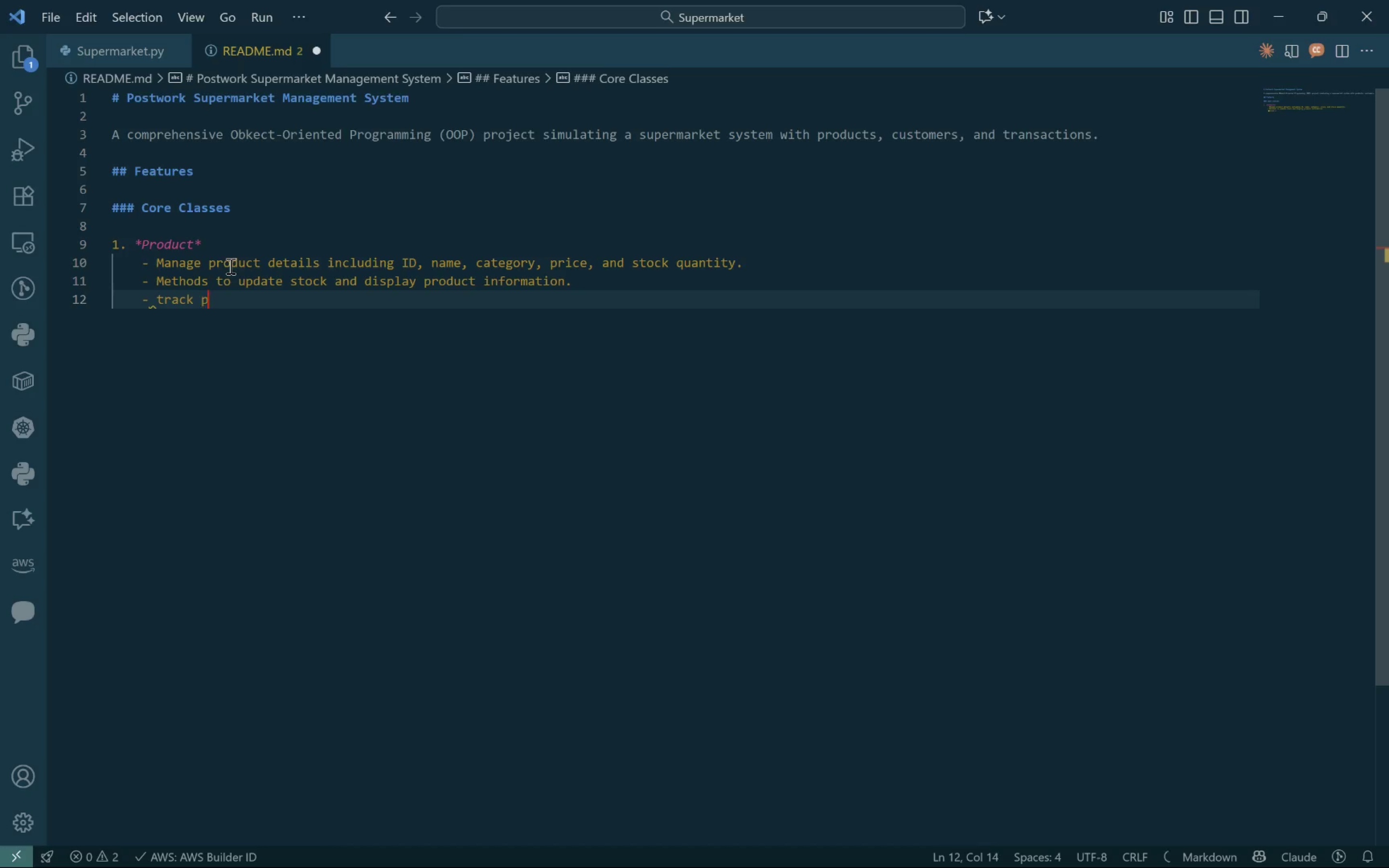 
key(Control+R)
 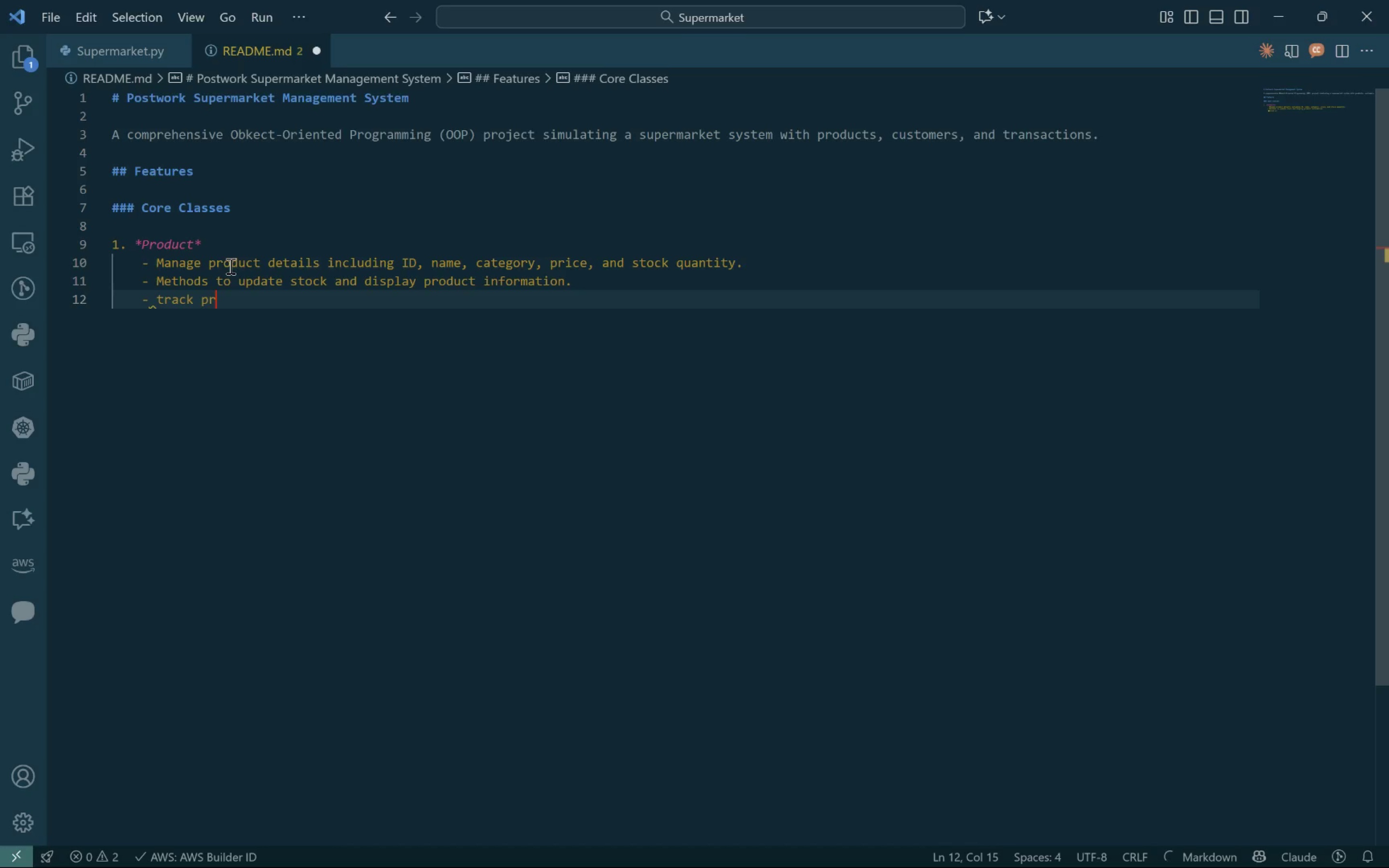 
key(Control+O)
 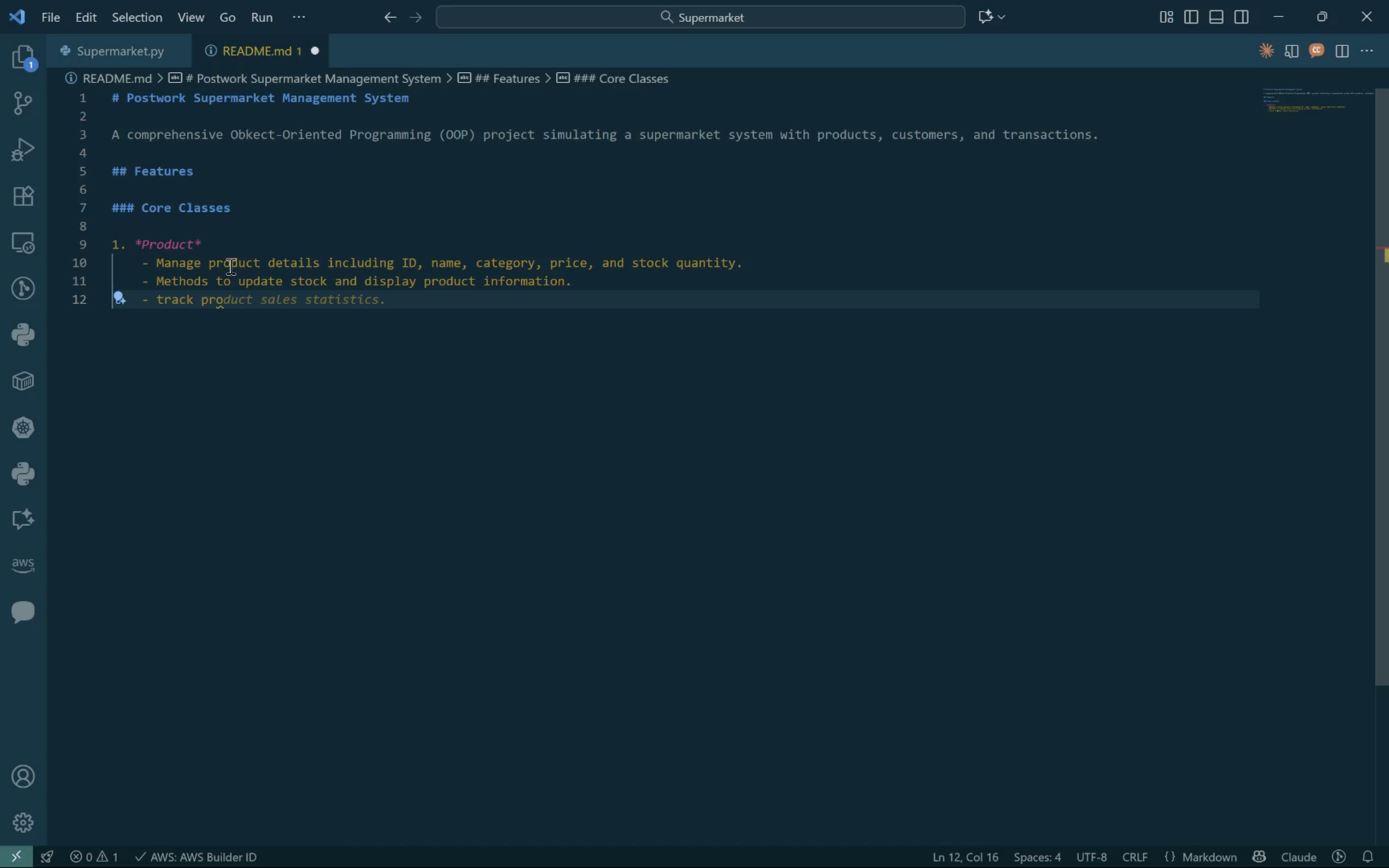 
key(Control+D)
 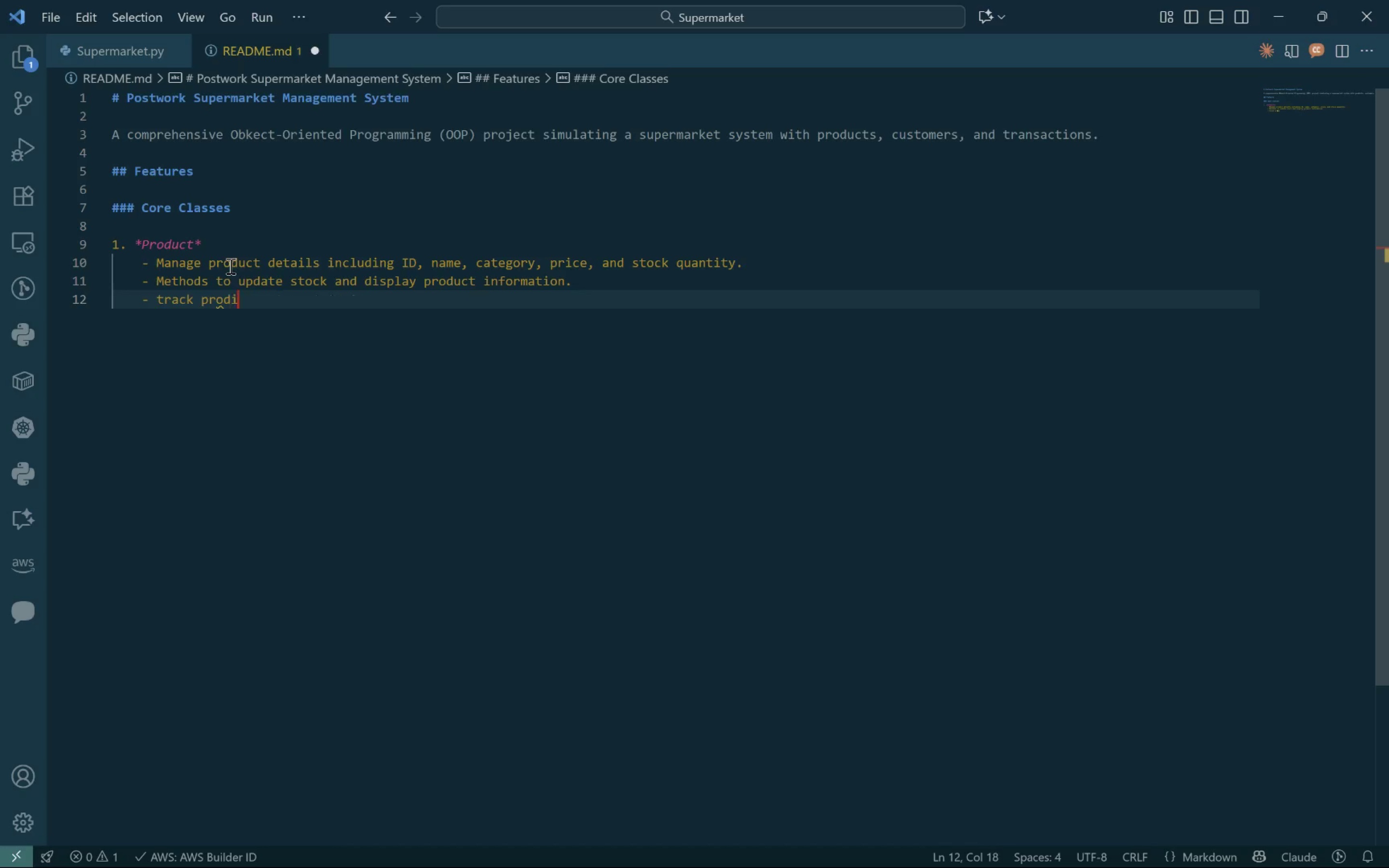 
key(Control+I)
 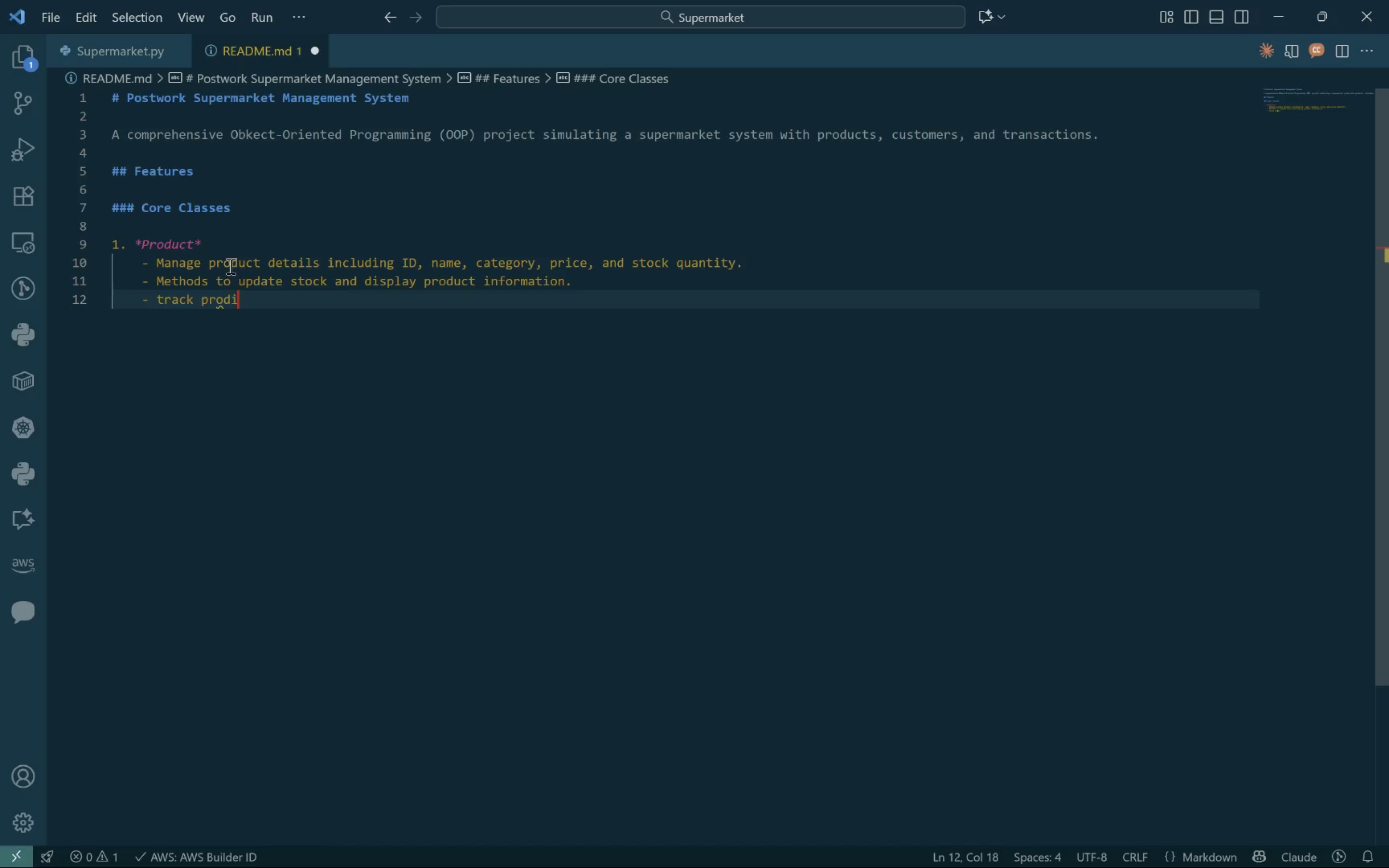 
key(Control+Backspace)
 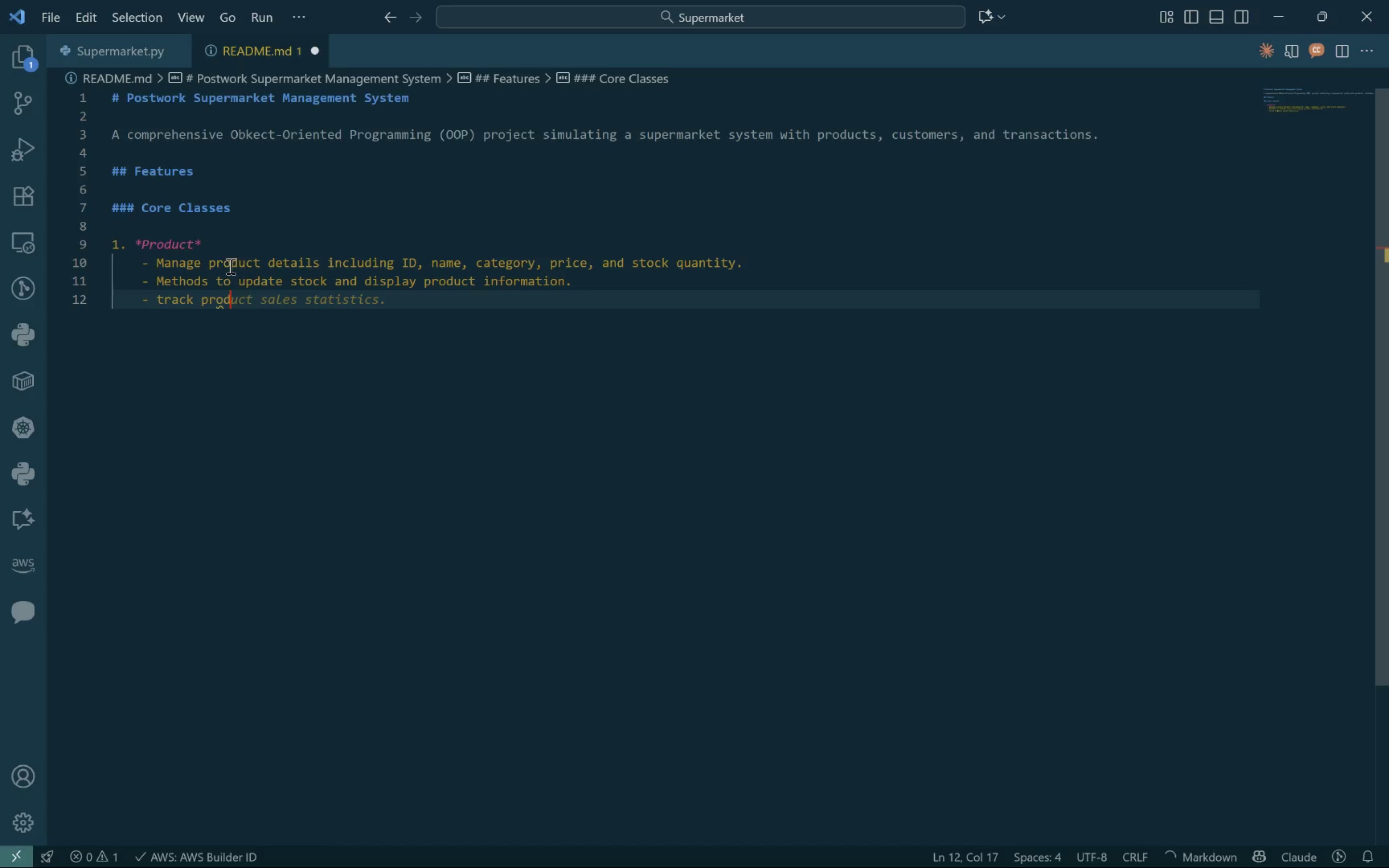 
key(Control+U)
 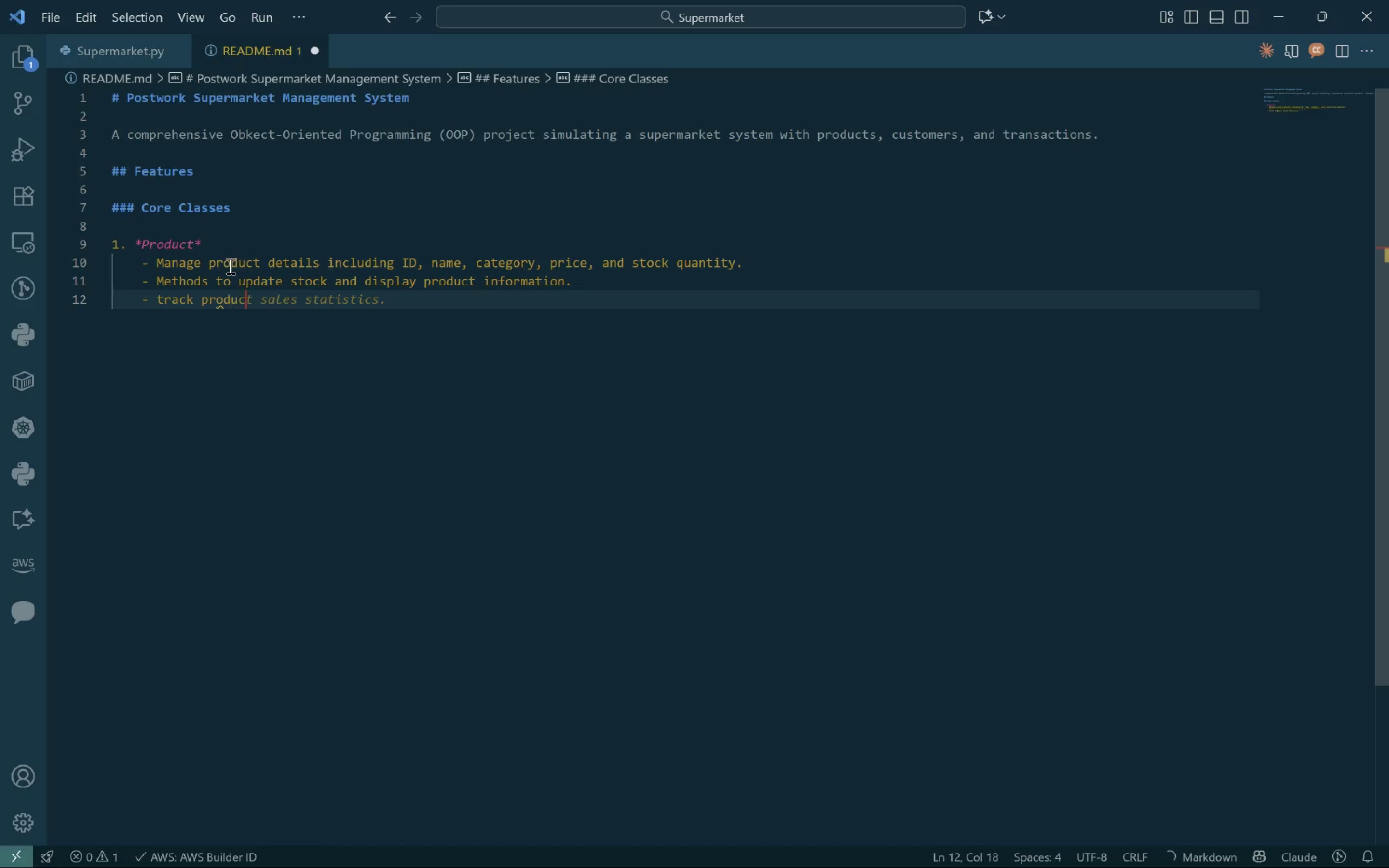 
key(Control+C)
 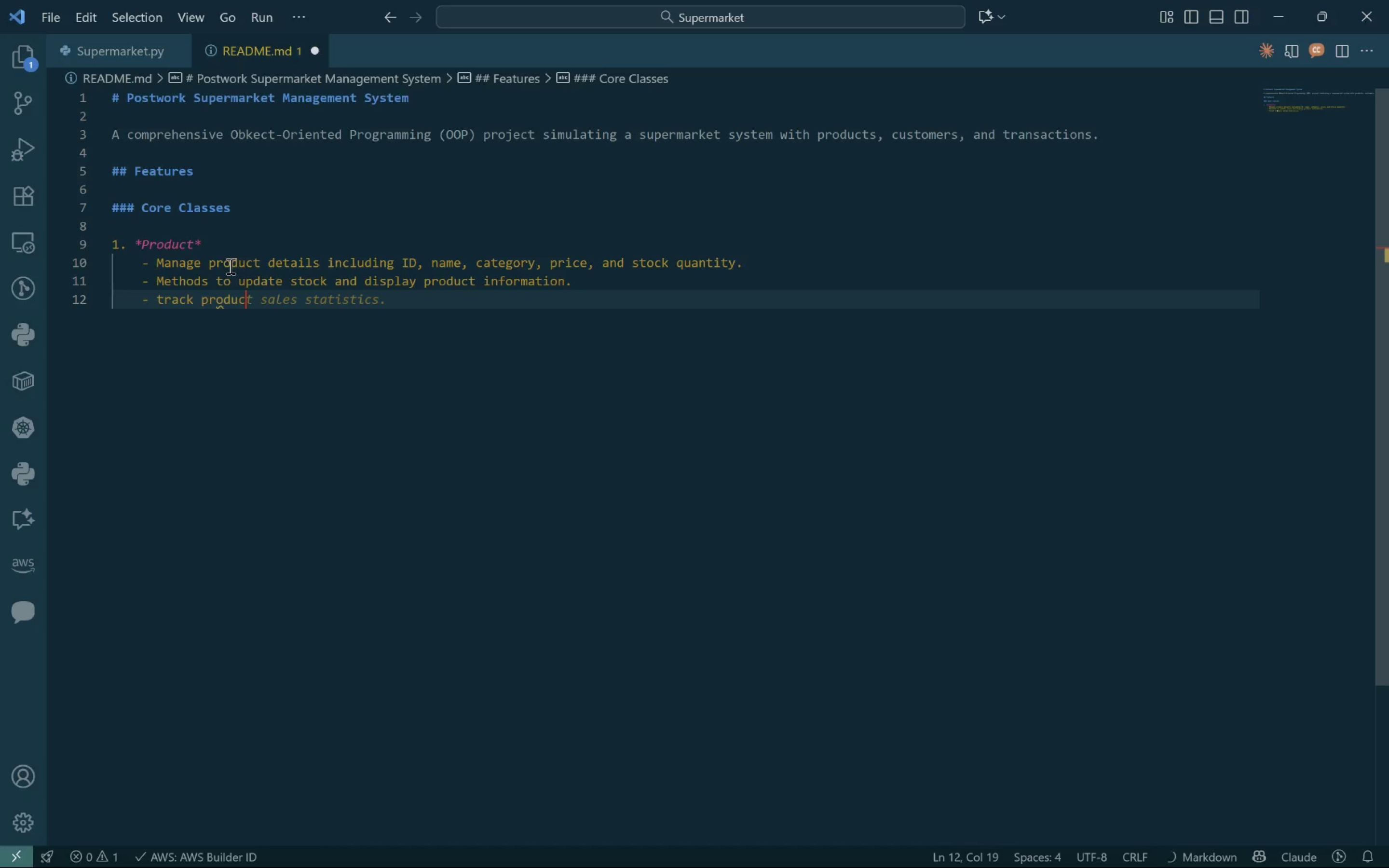 
key(Control+T)
 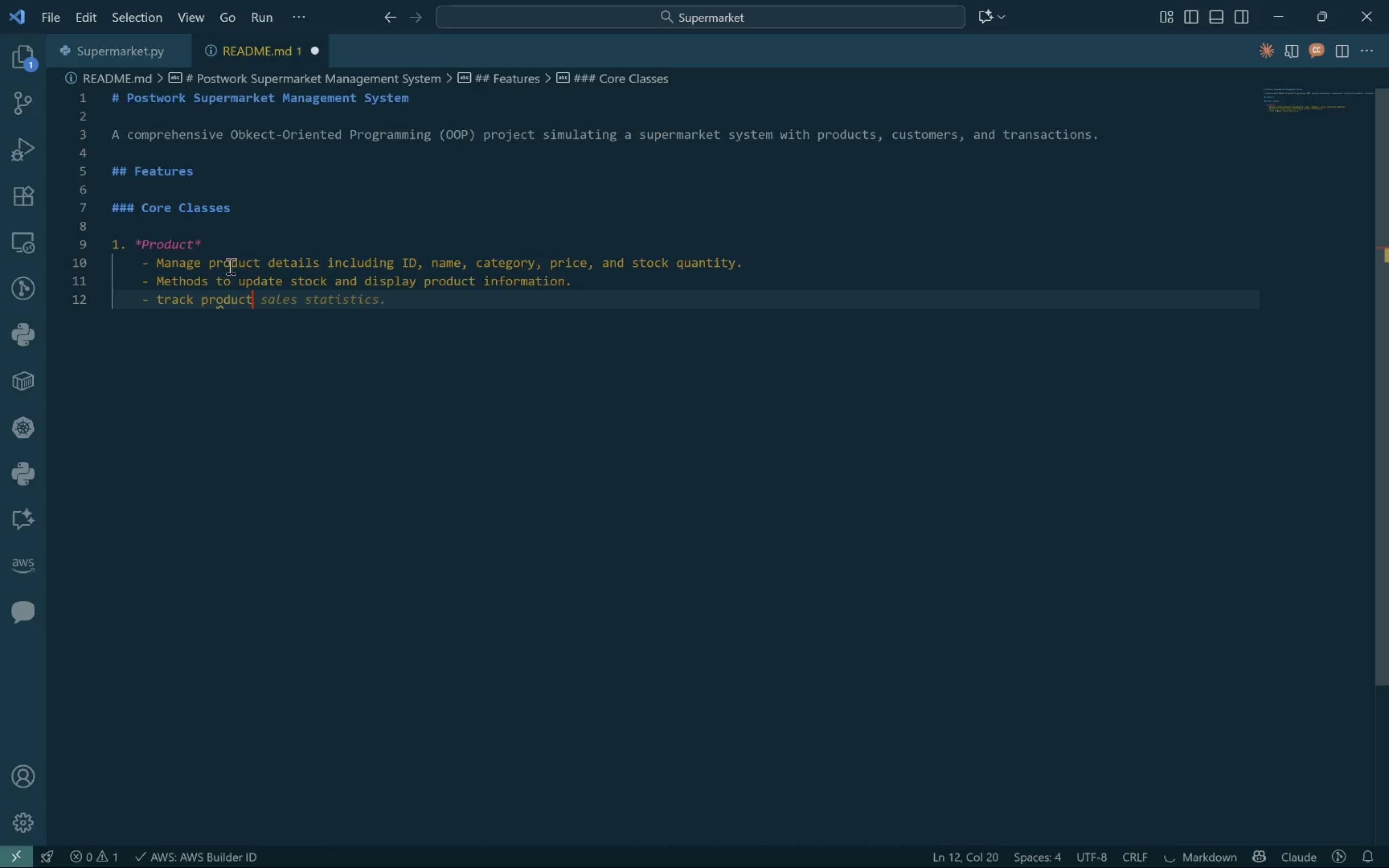 
key(Control+Space)
 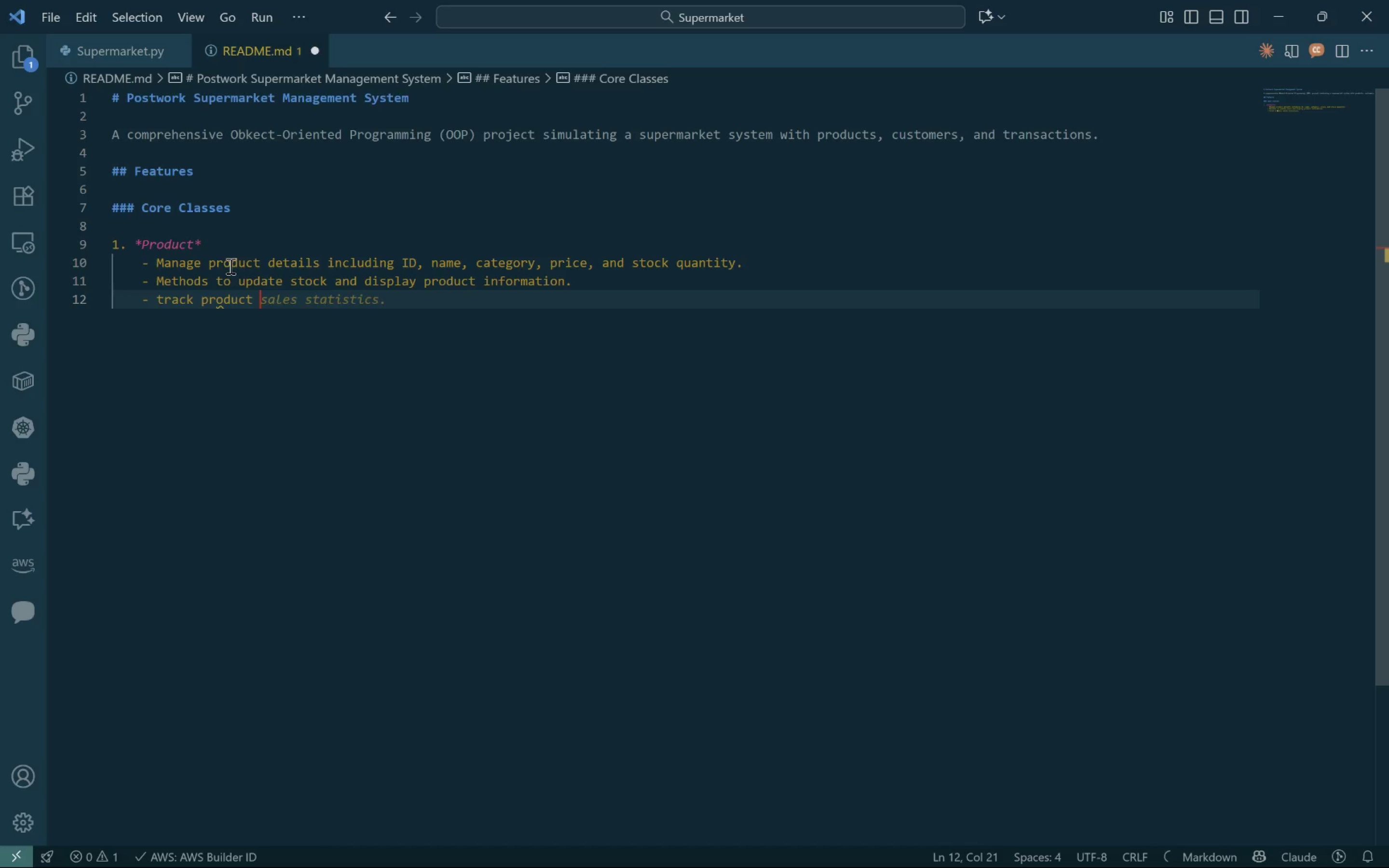 
key(Control+A)
 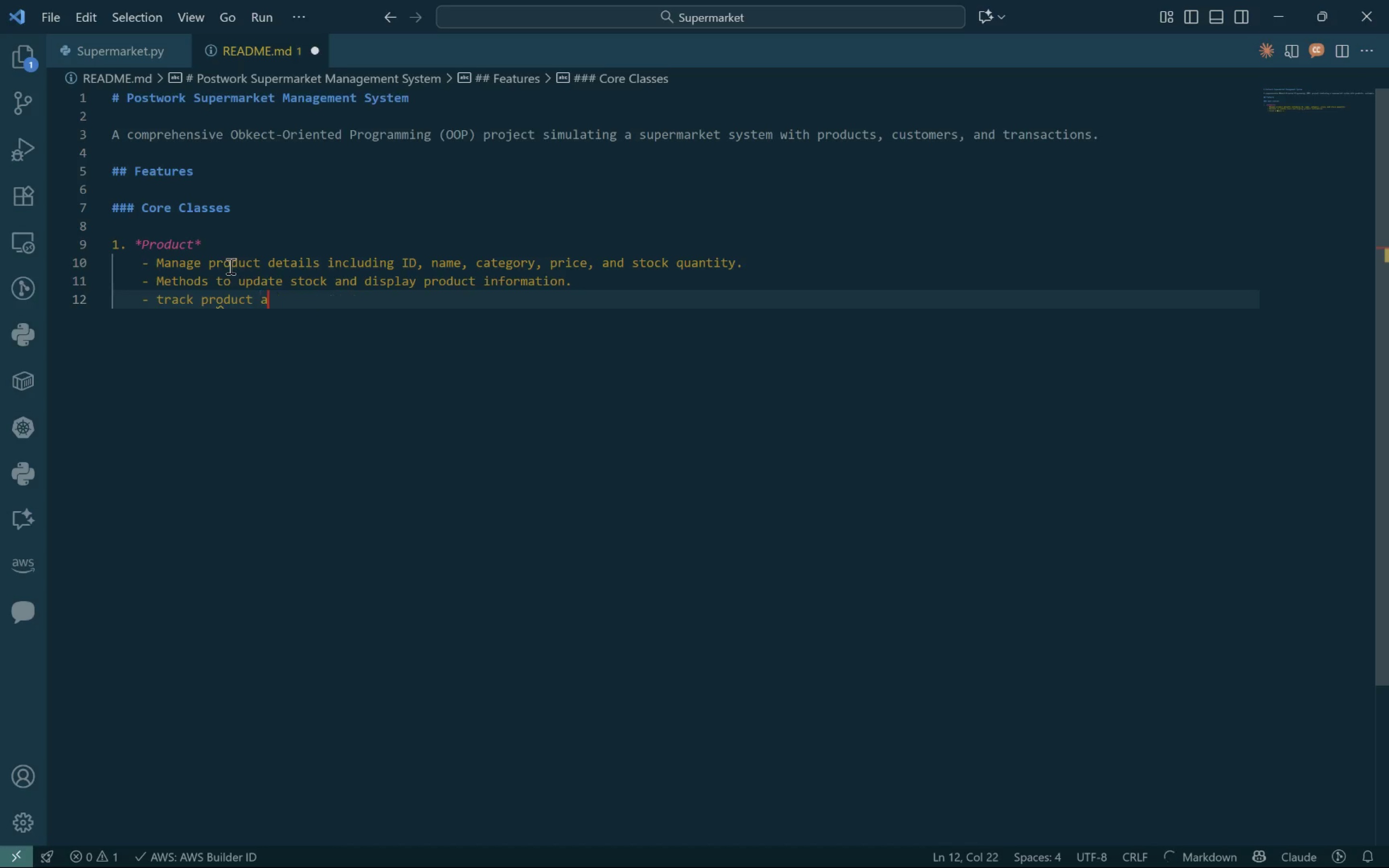 
key(Control+V)
 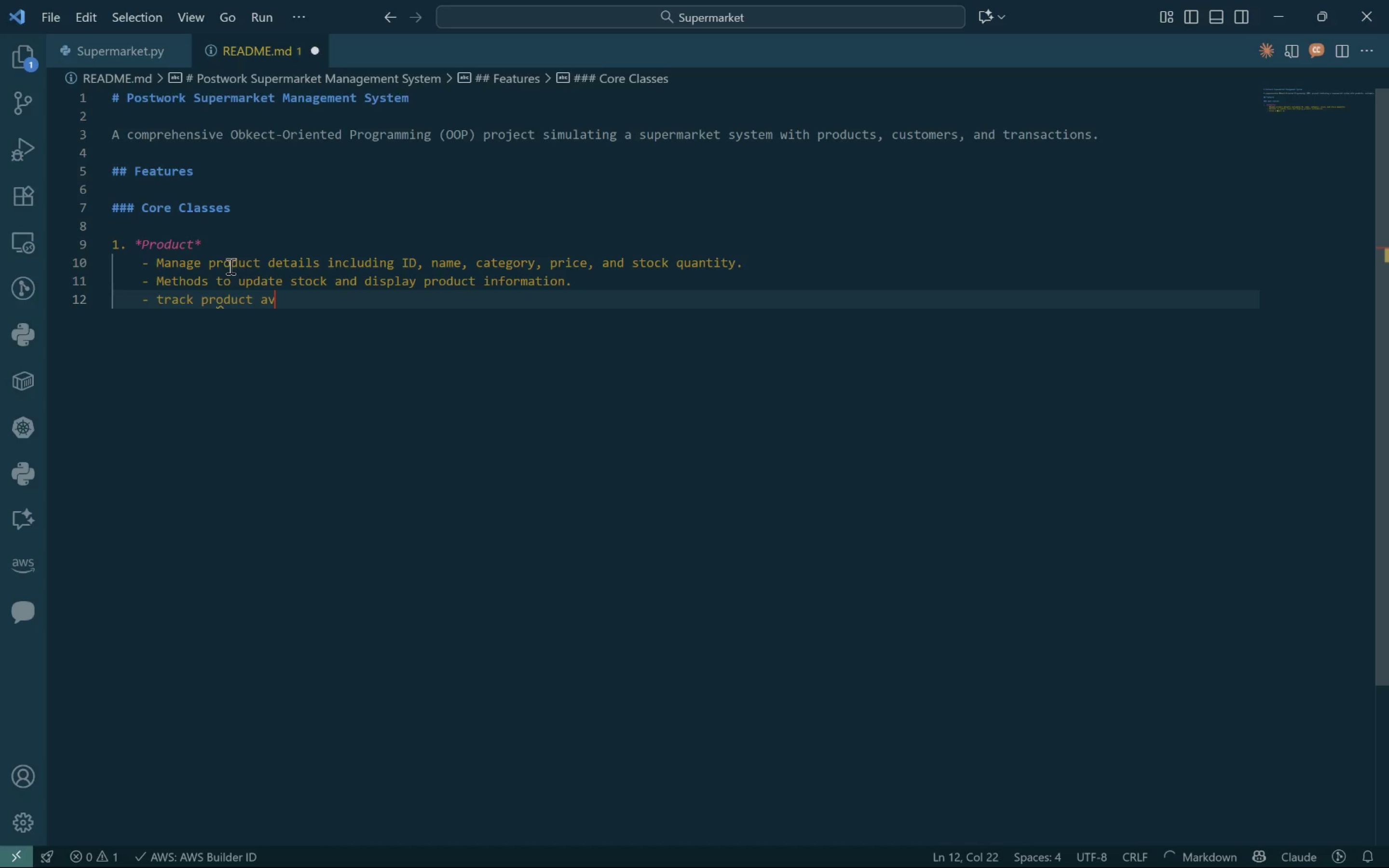 
key(Control+A)
 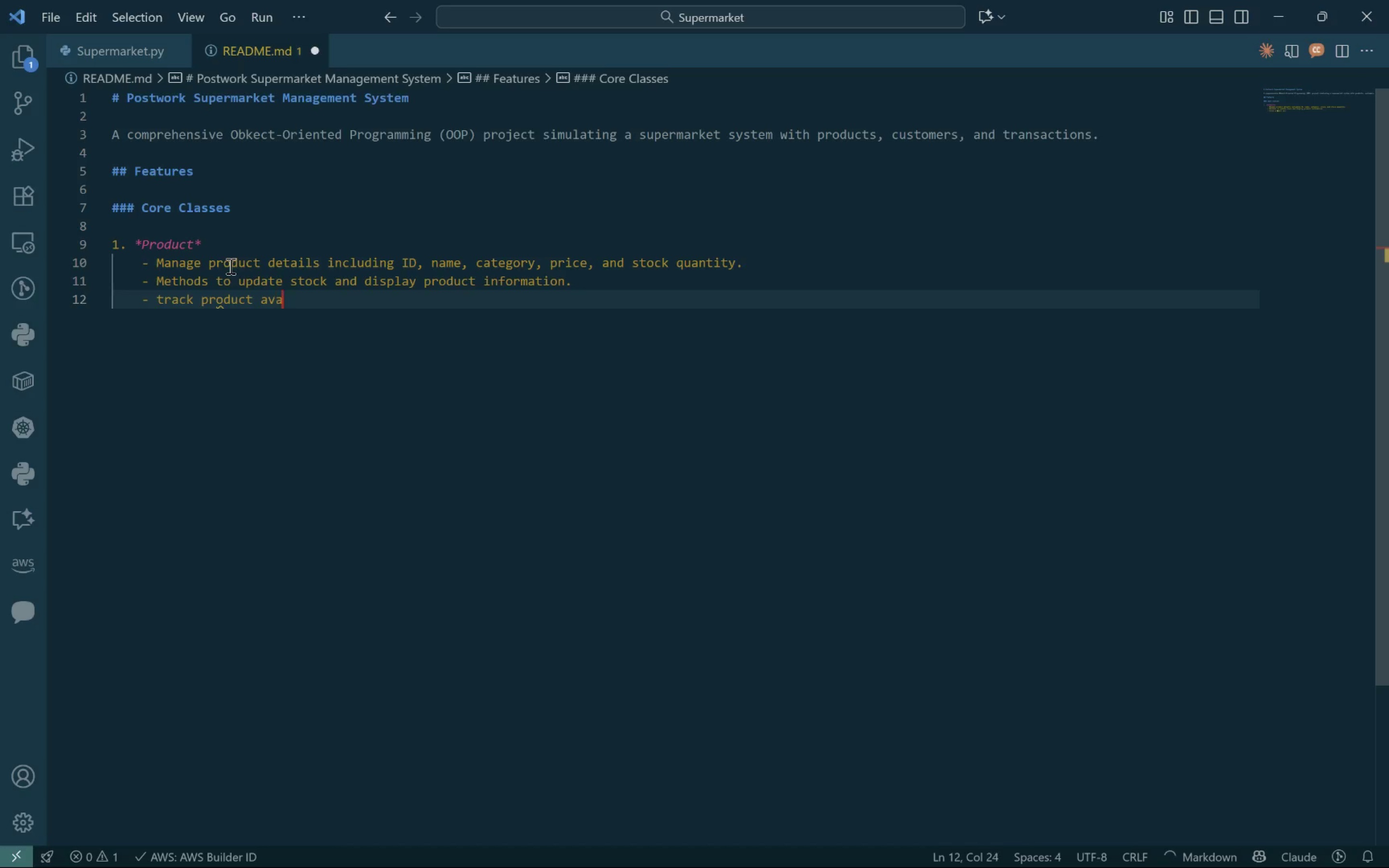 
key(Control+I)
 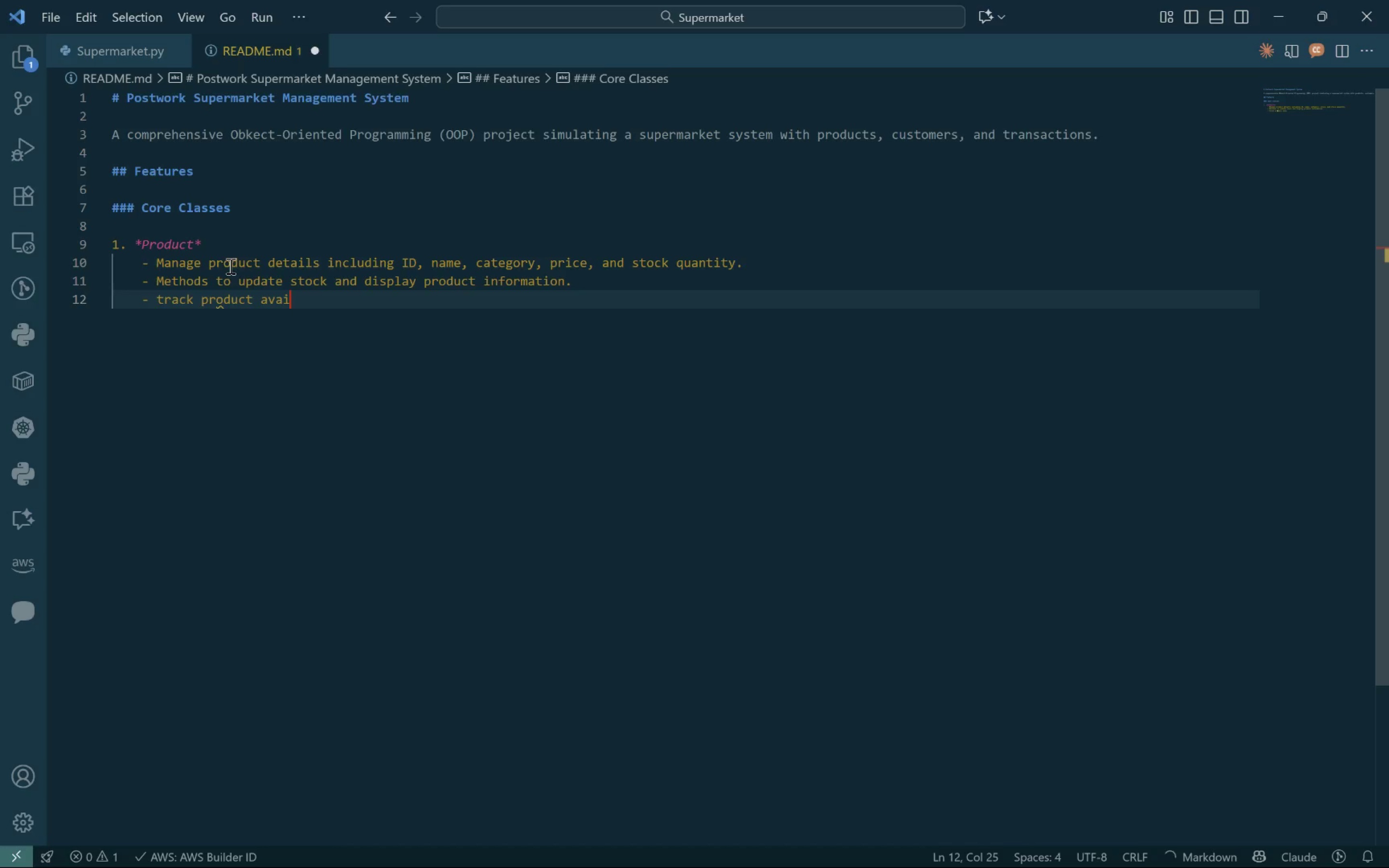 
key(Control+L)
 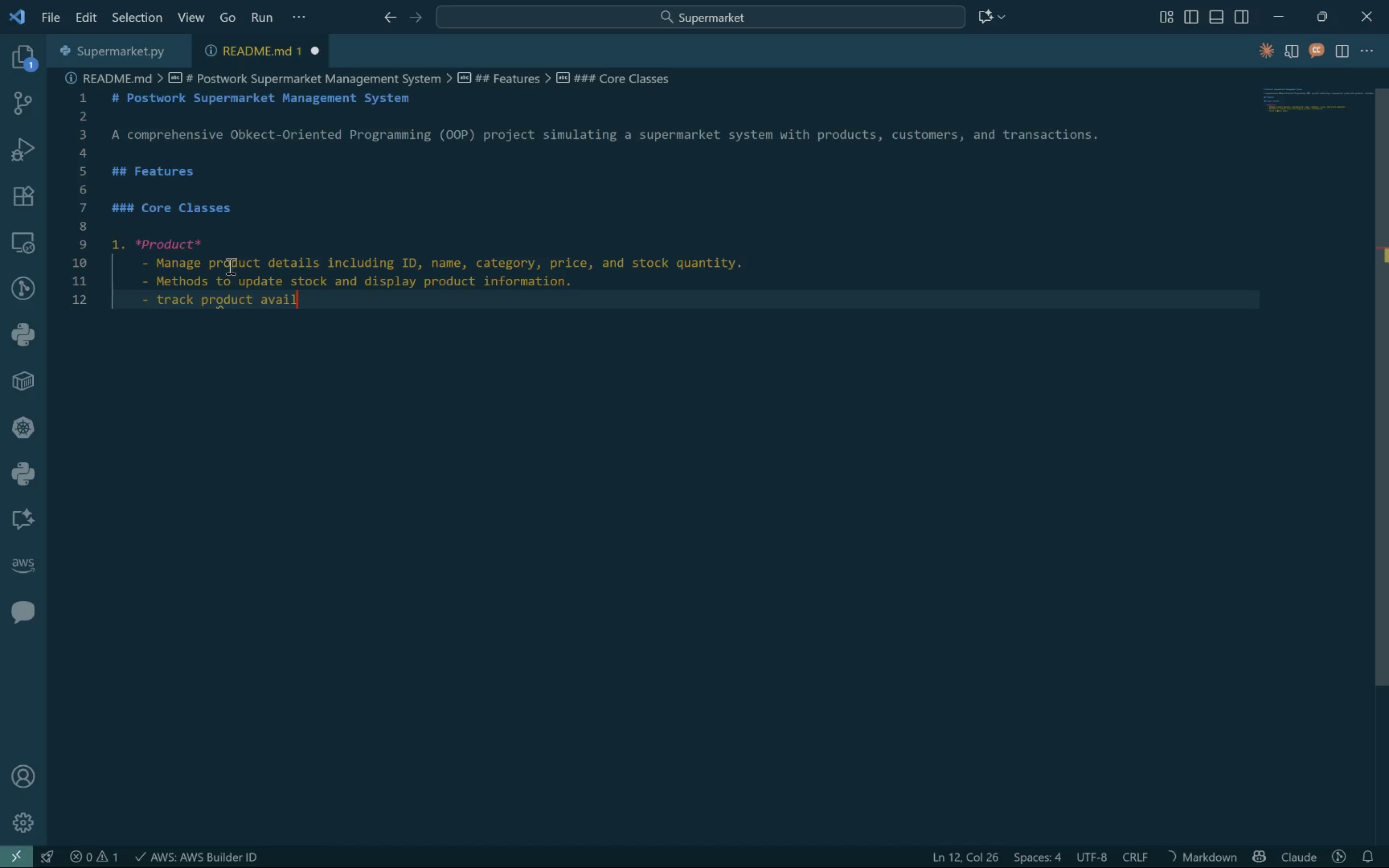 
key(Control+A)
 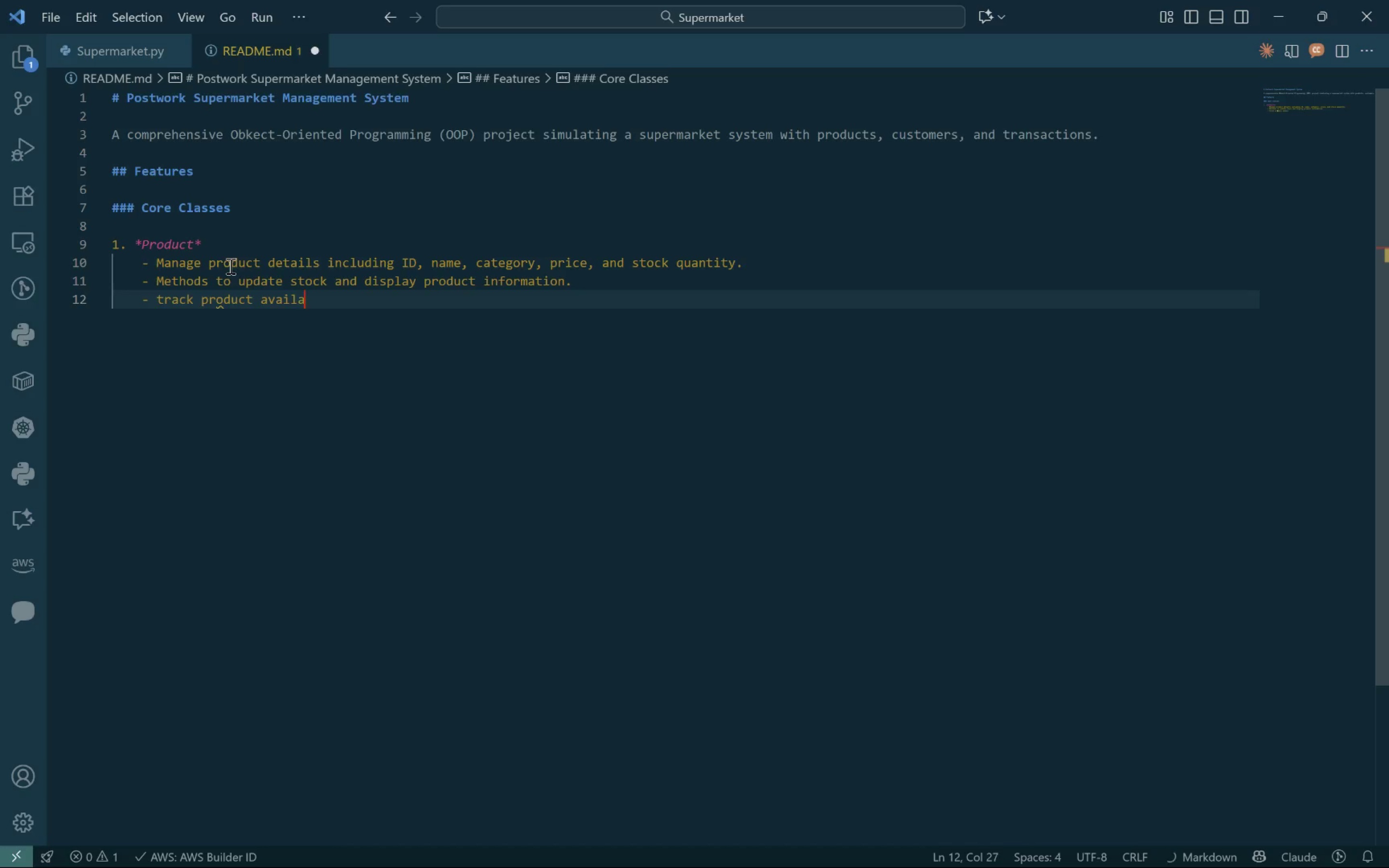 
key(Control+B)
 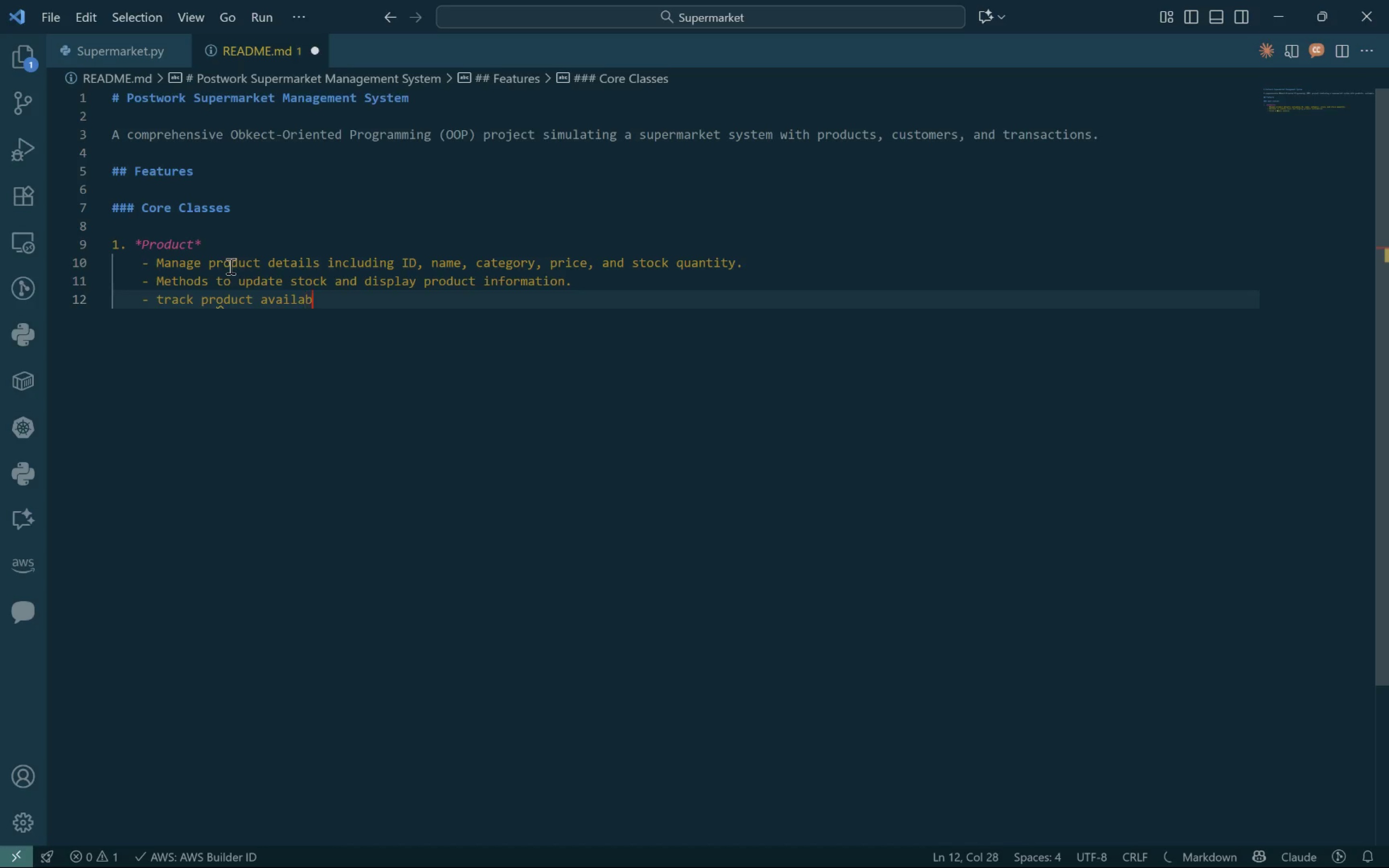 
key(Control+I)
 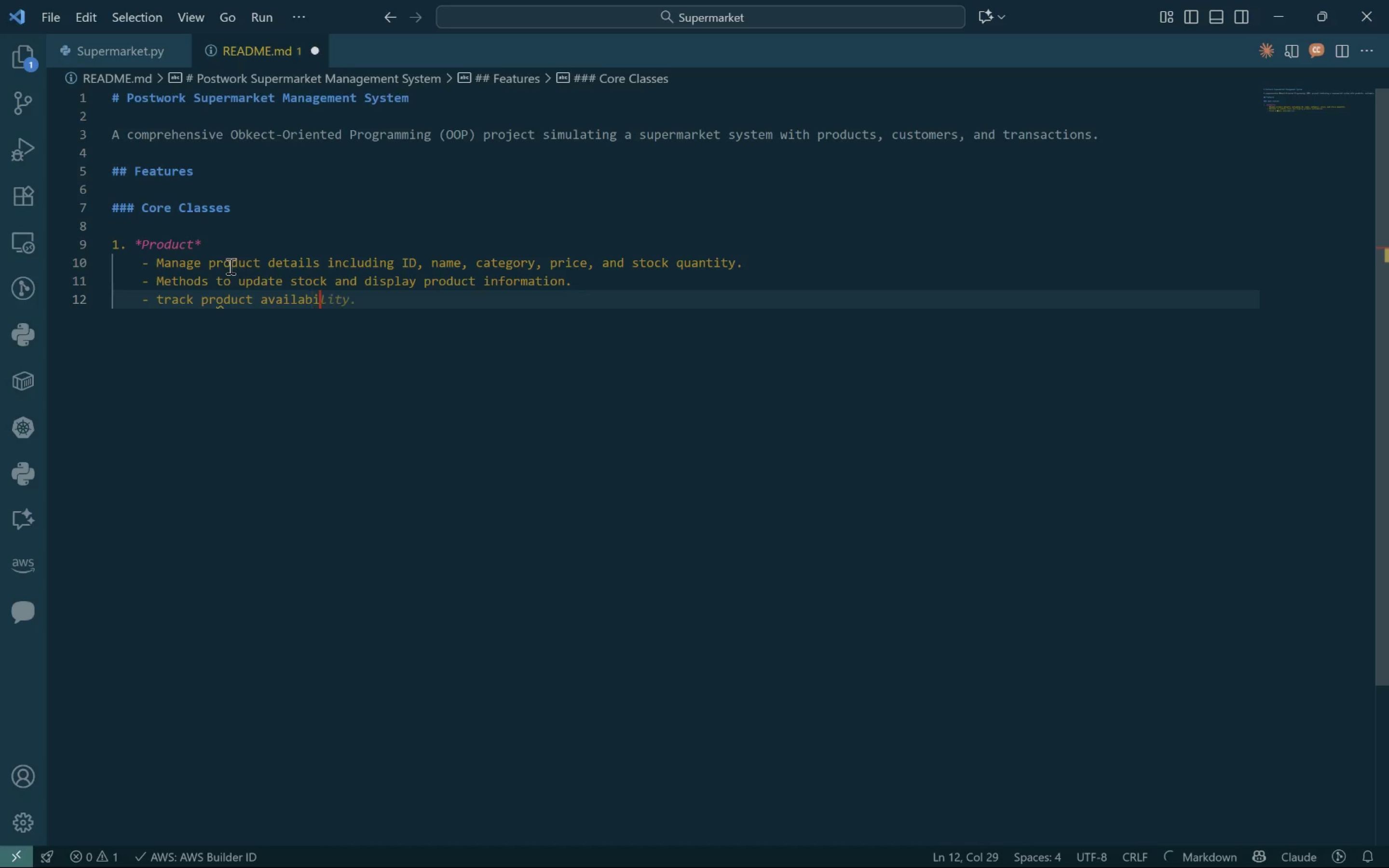 
key(Control+L)
 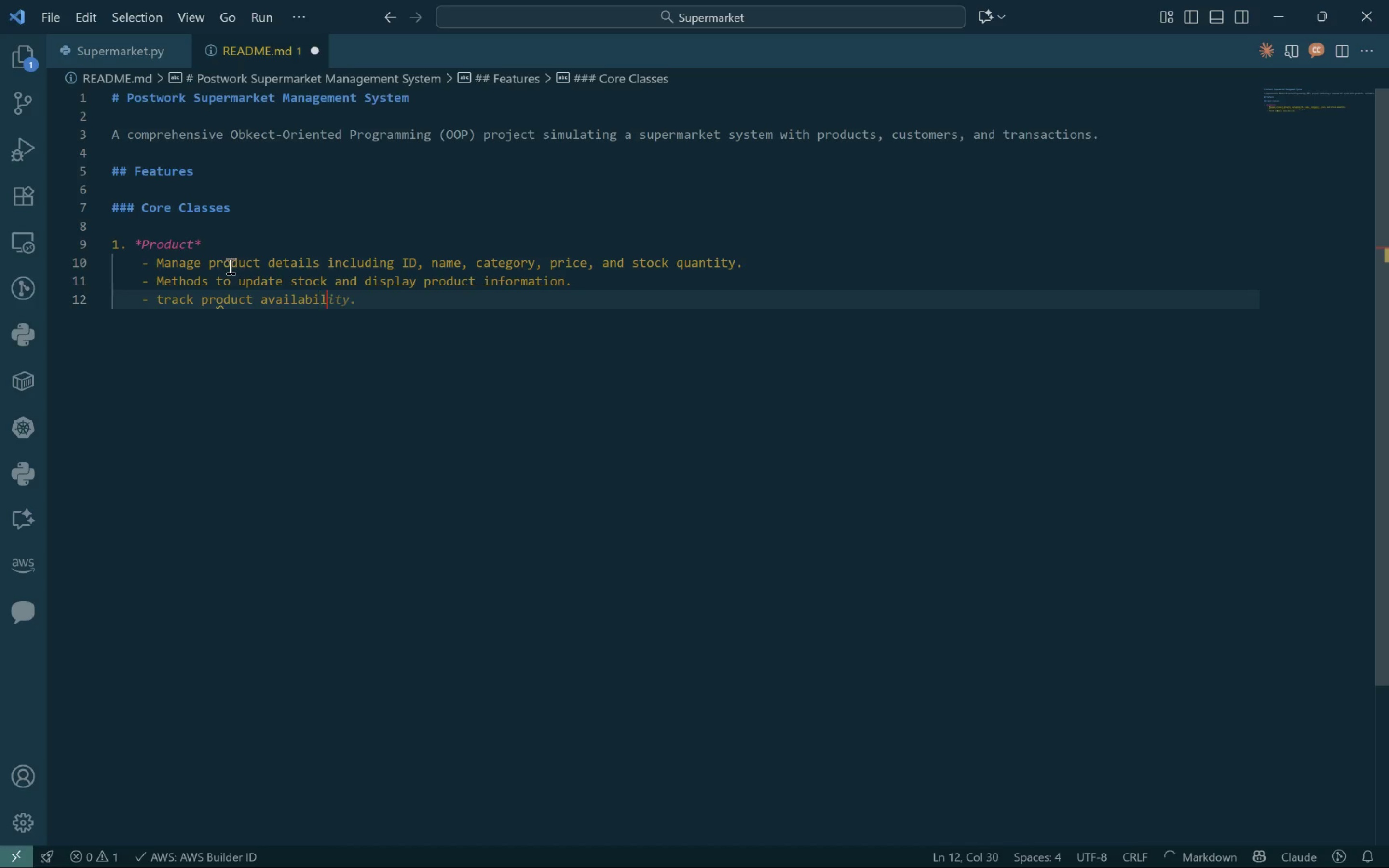 
key(Control+I)
 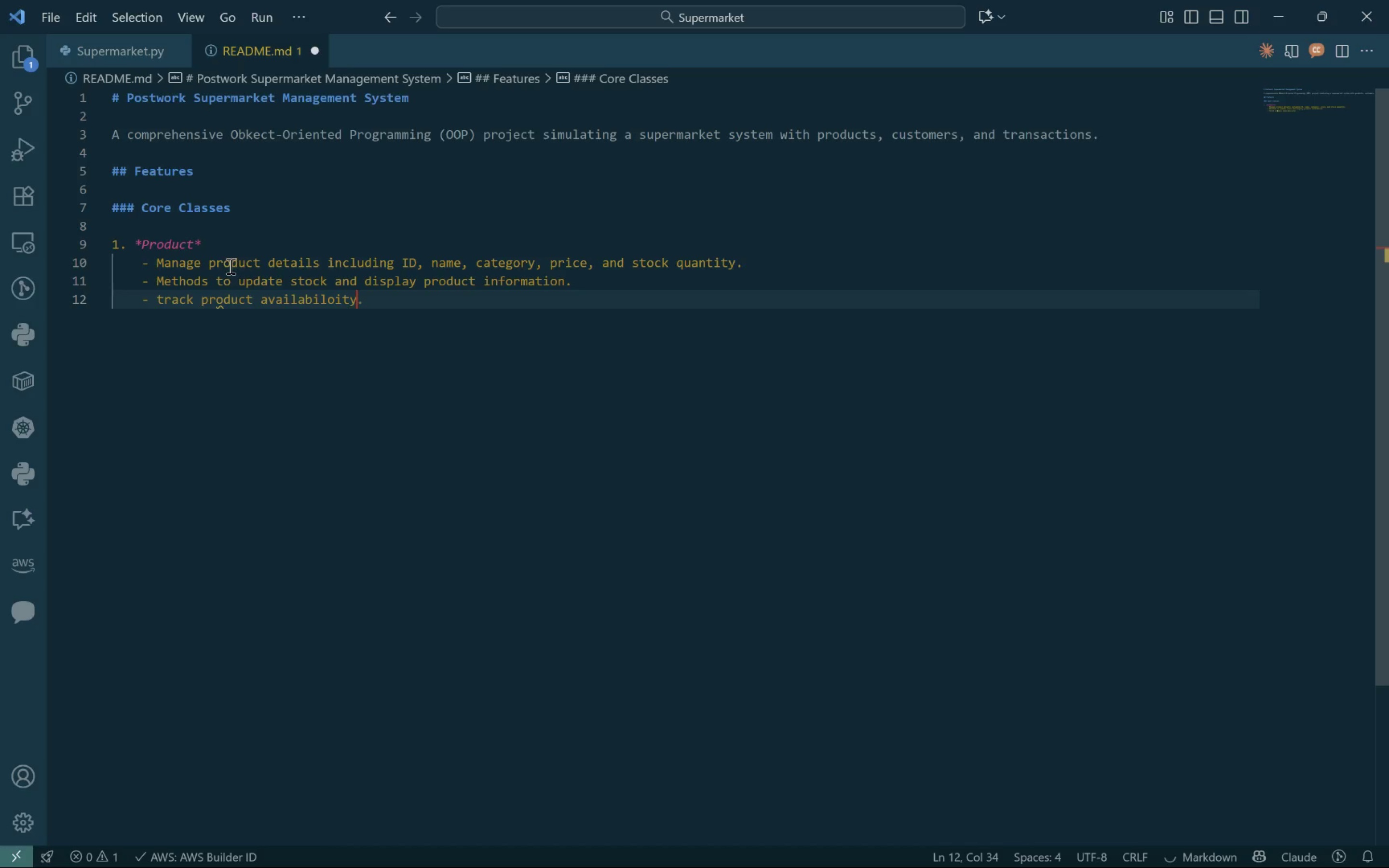 
key(Control+O)
 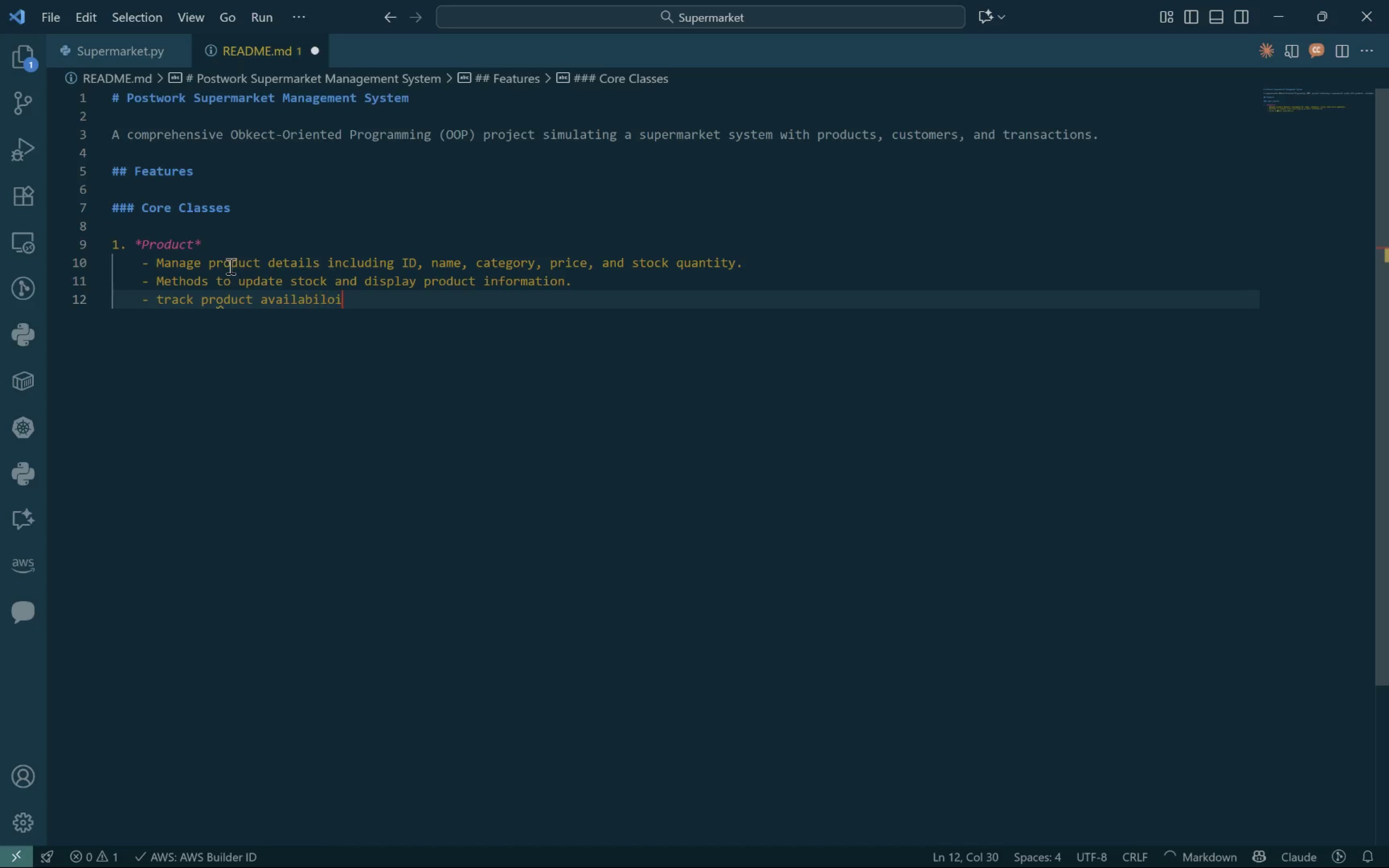 
key(Control+T)
 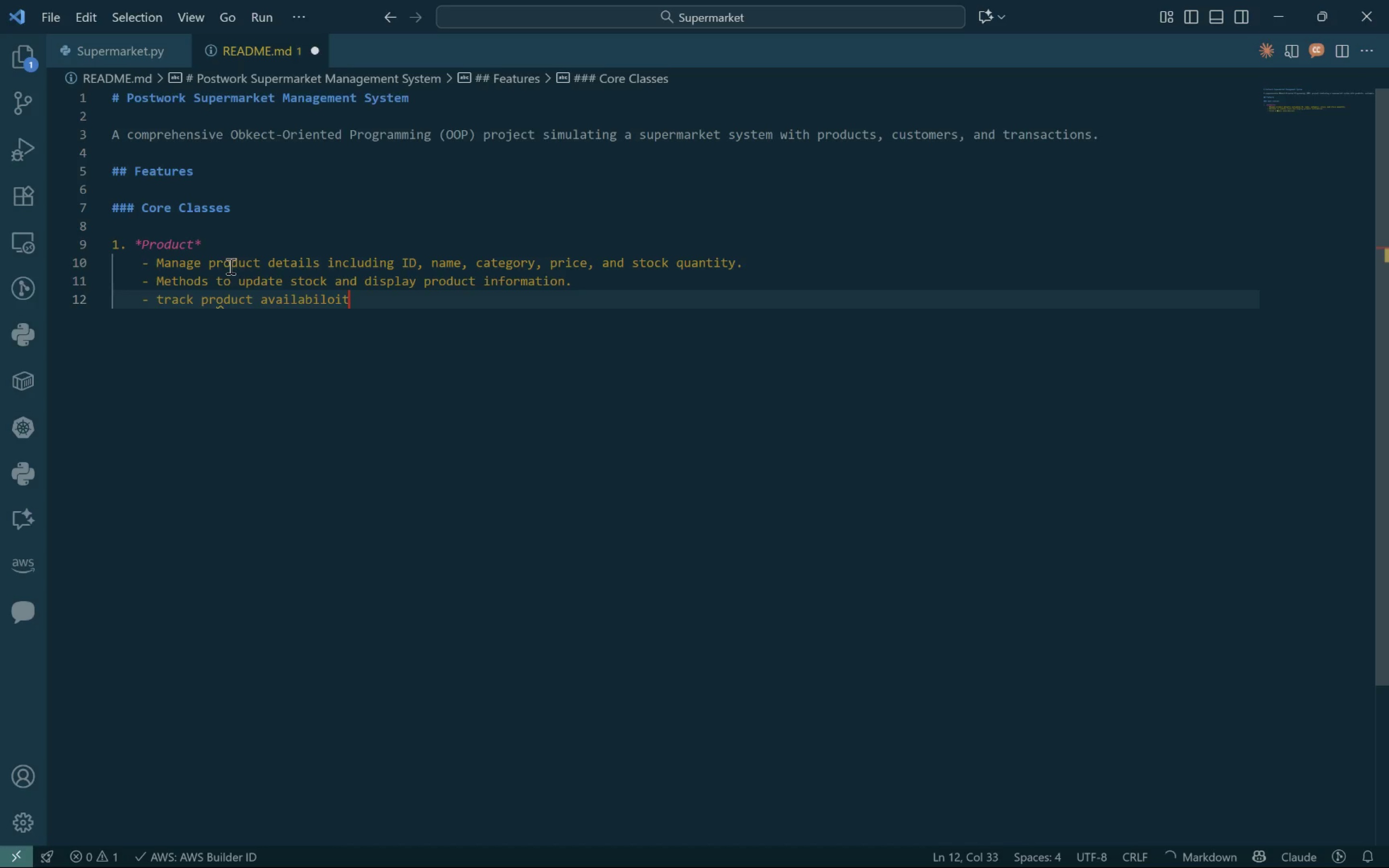 
key(Control+Y)
 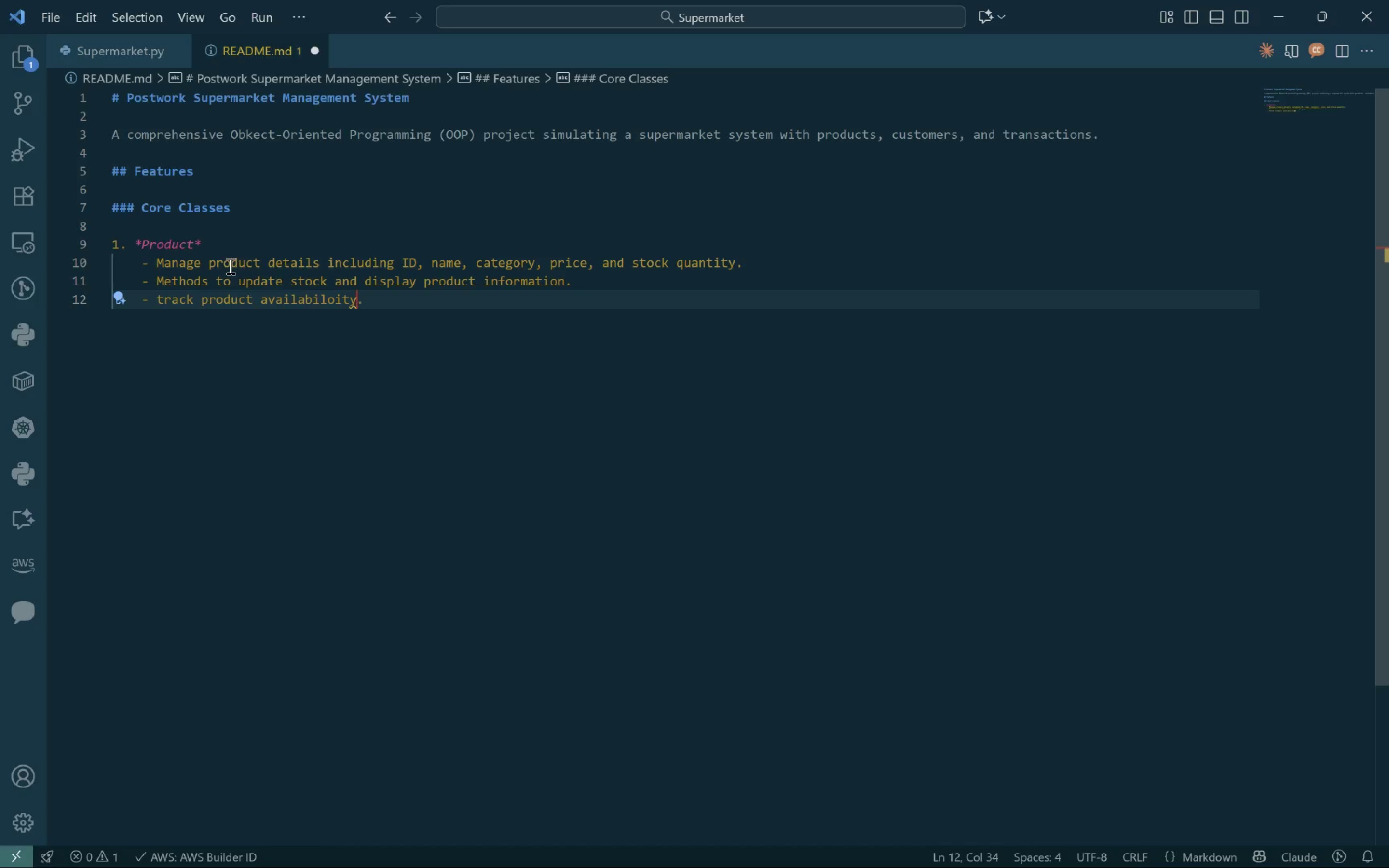 
key(Control+Backspace)
 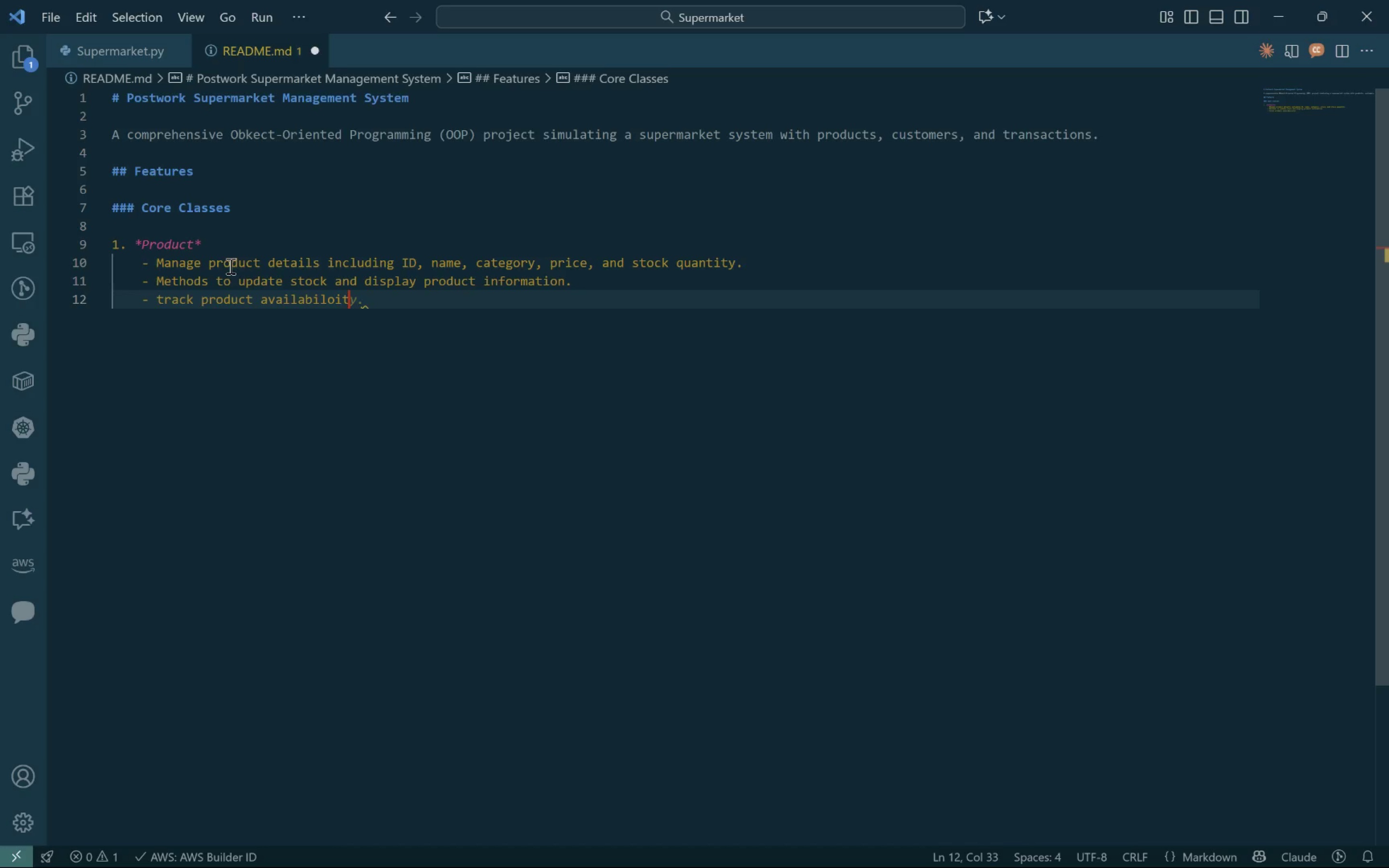 
key(Control+Backspace)
 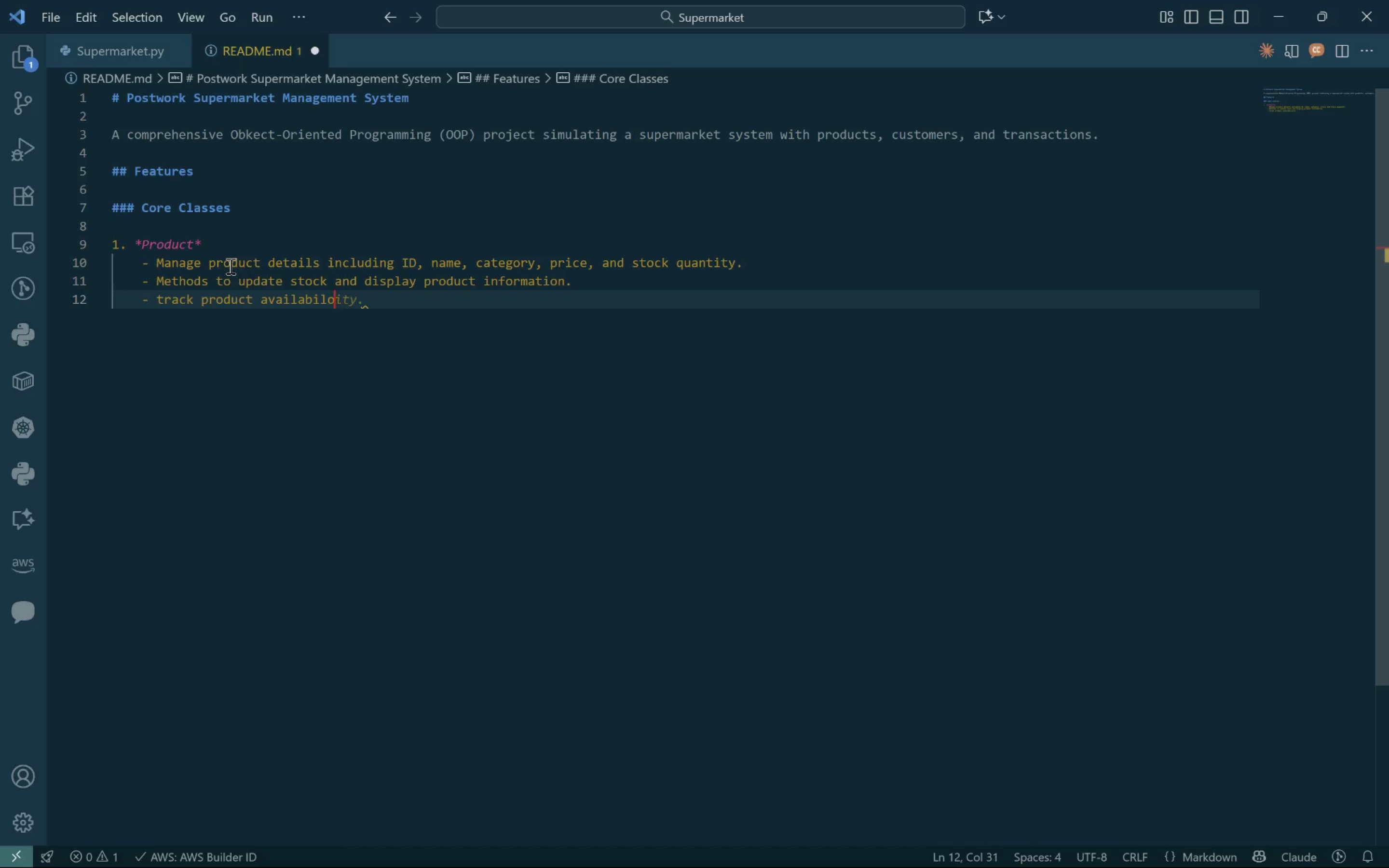 
key(Control+Backspace)
 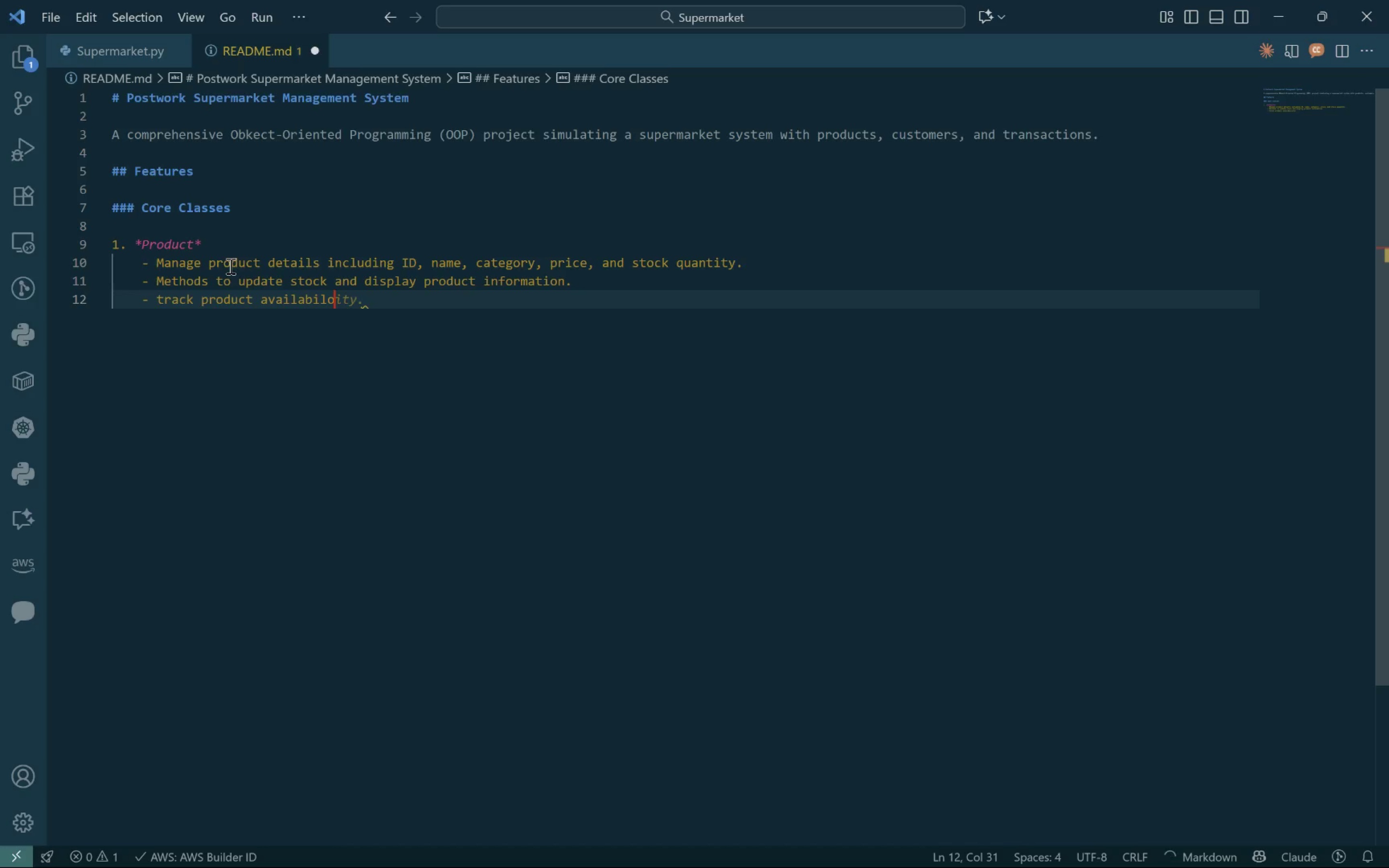 
key(Control+Backspace)
 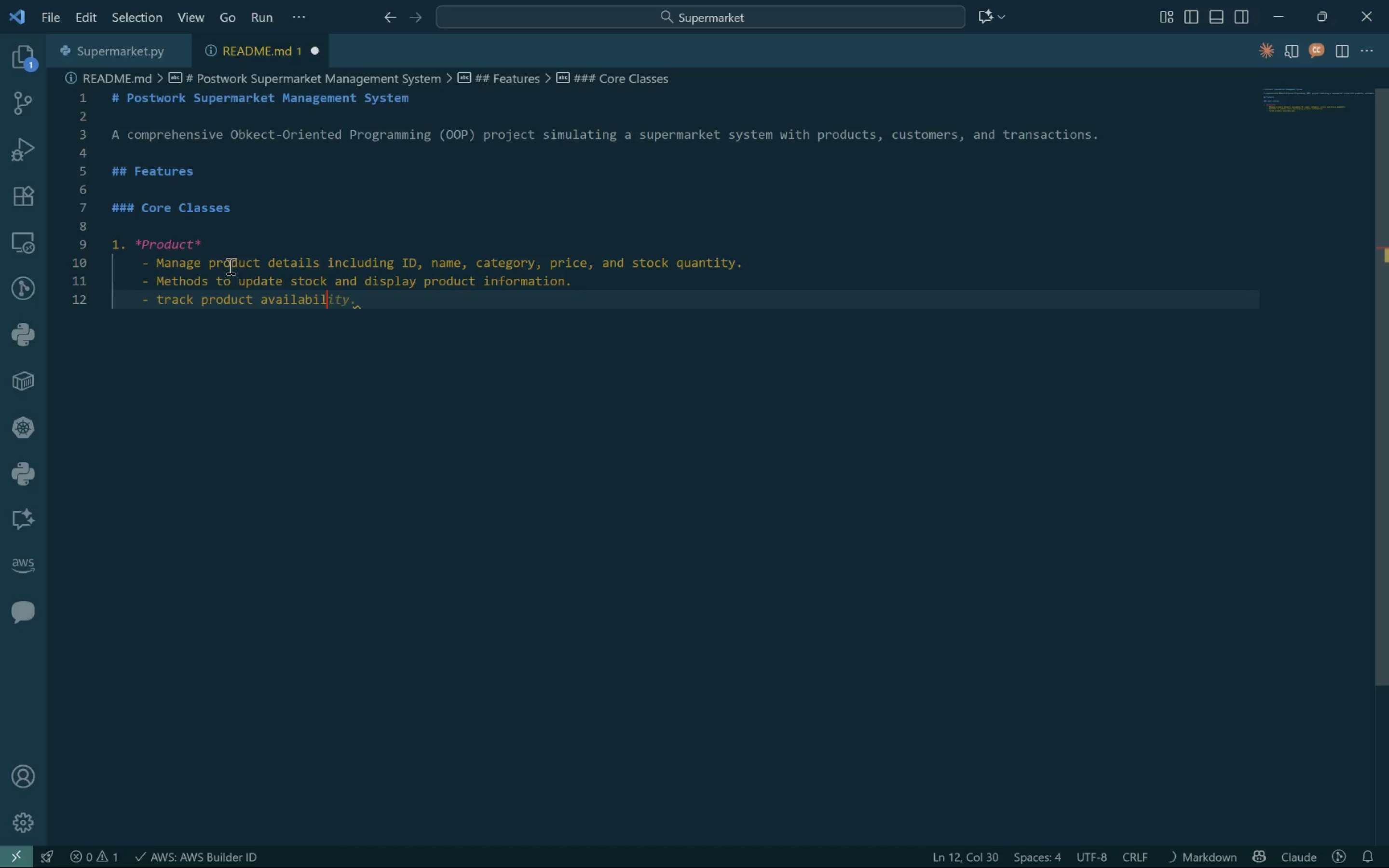 
key(Control+I)
 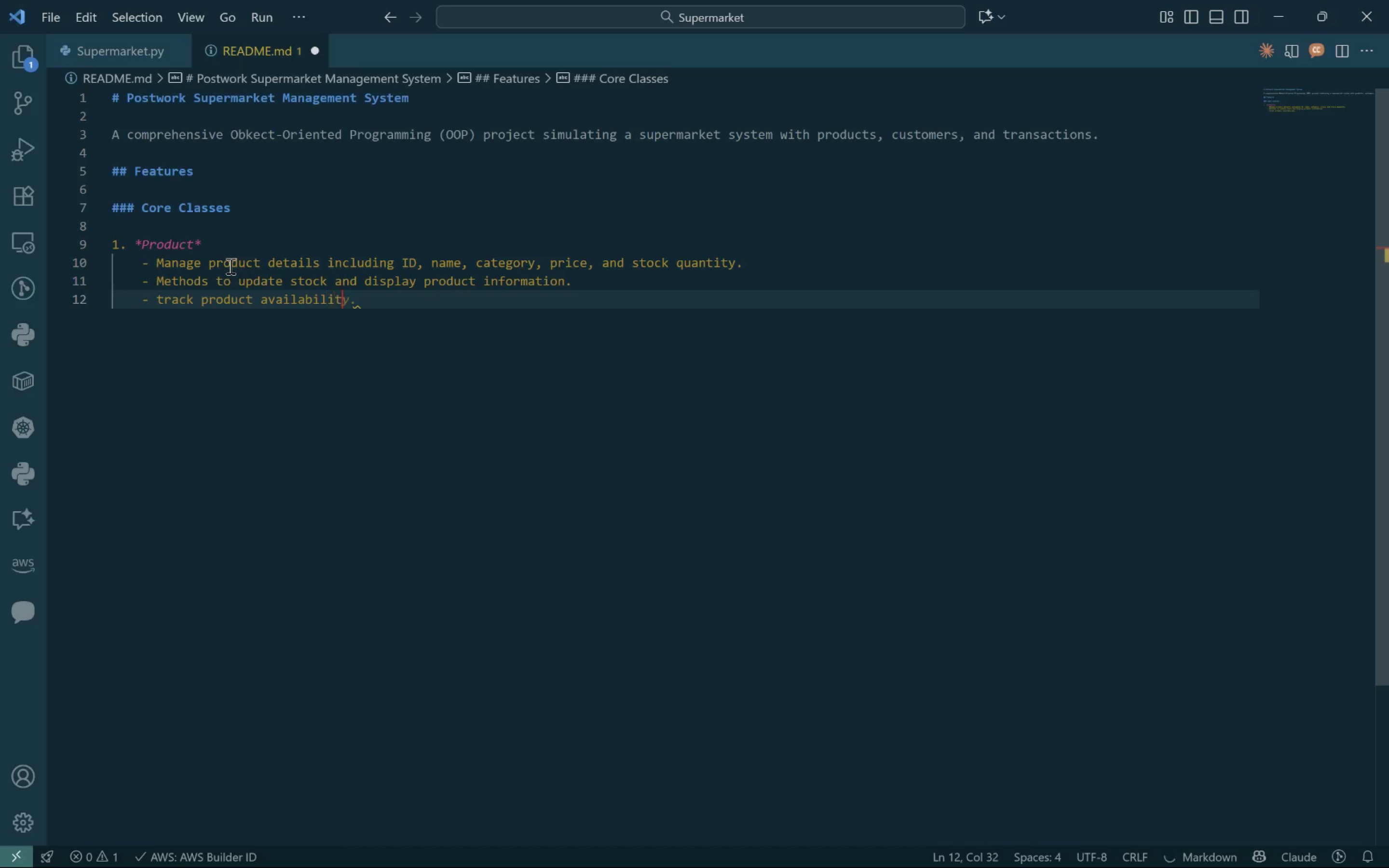 
key(Control+T)
 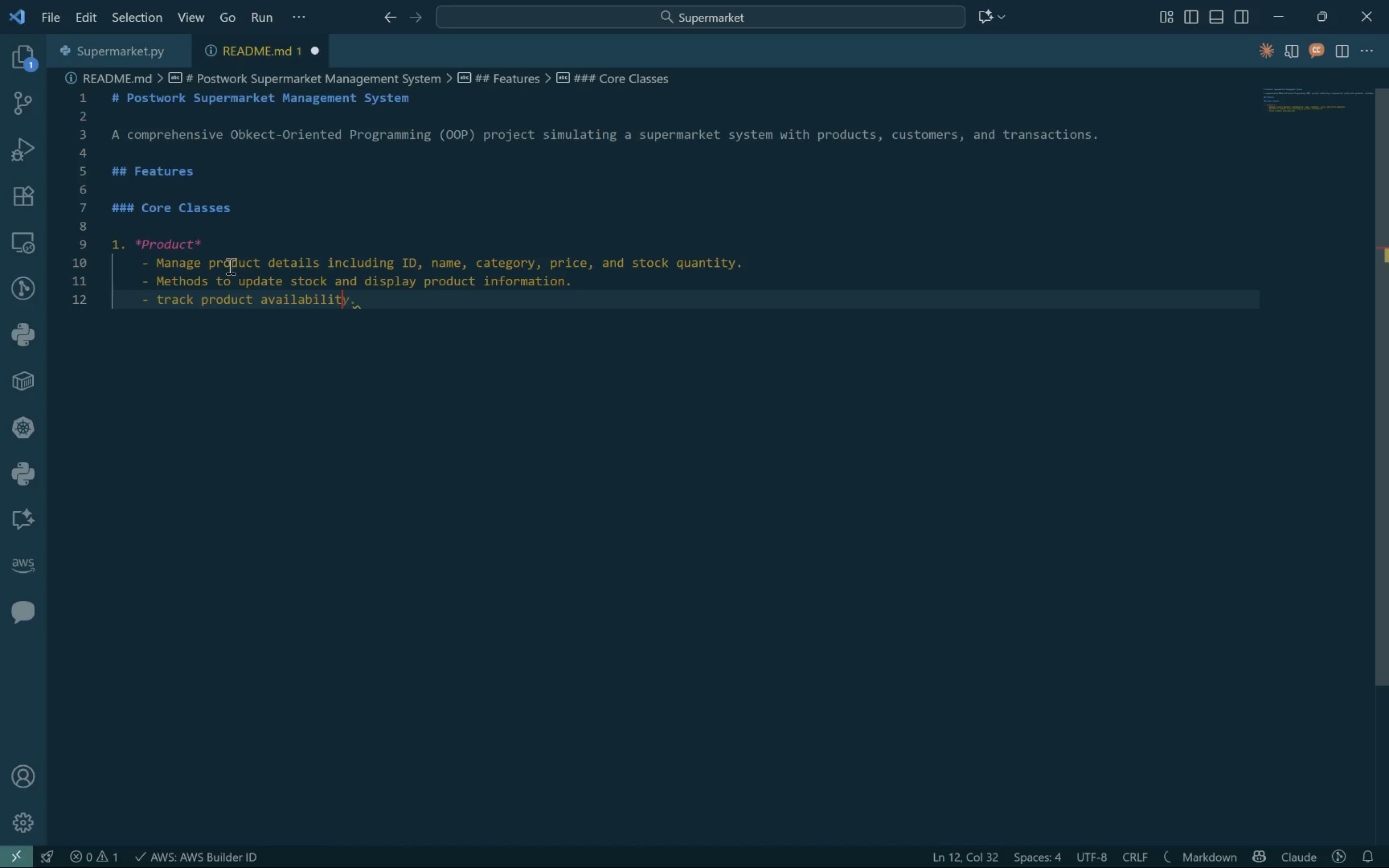 
key(Control+Y)
 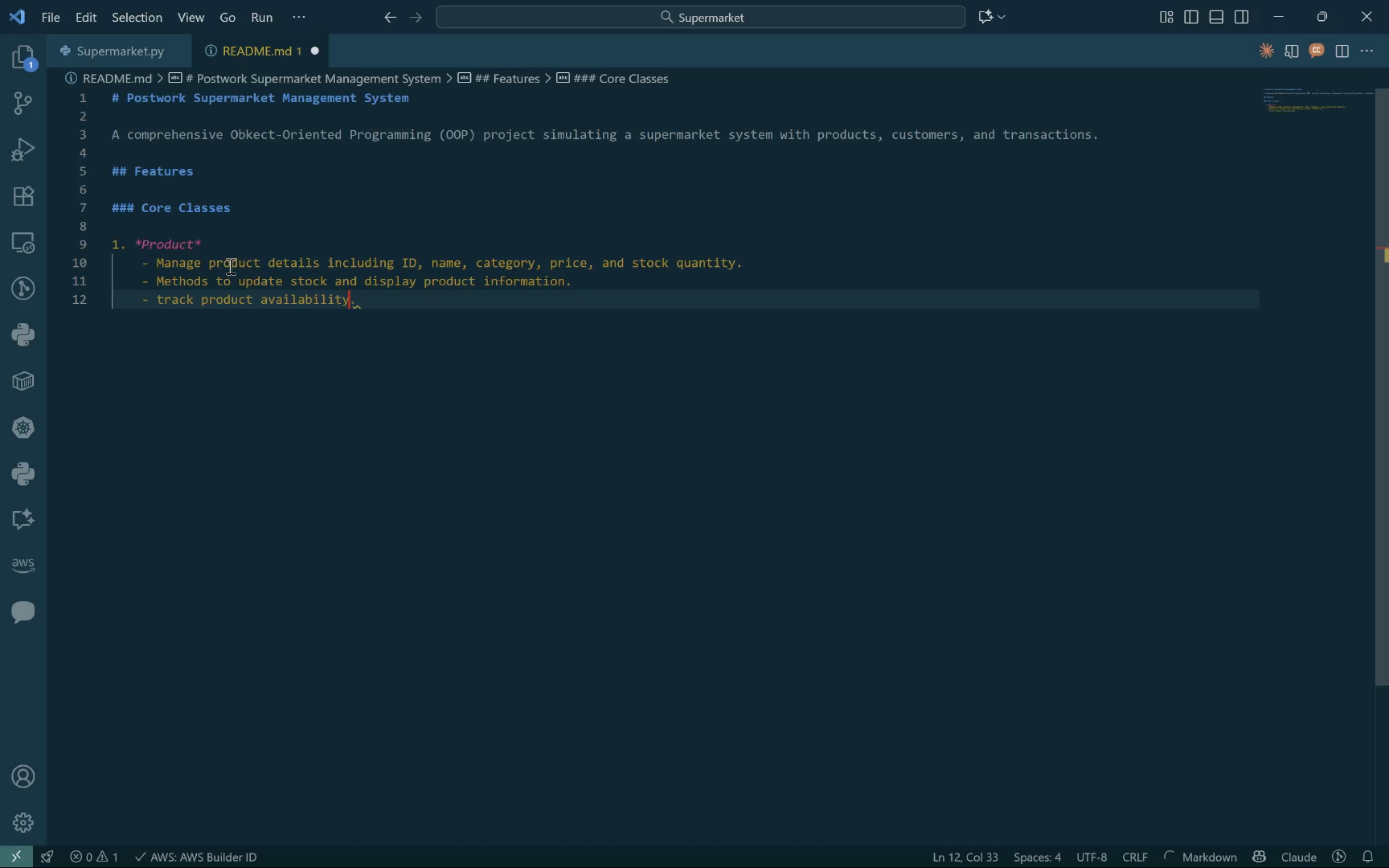 
key(Control+Period)
 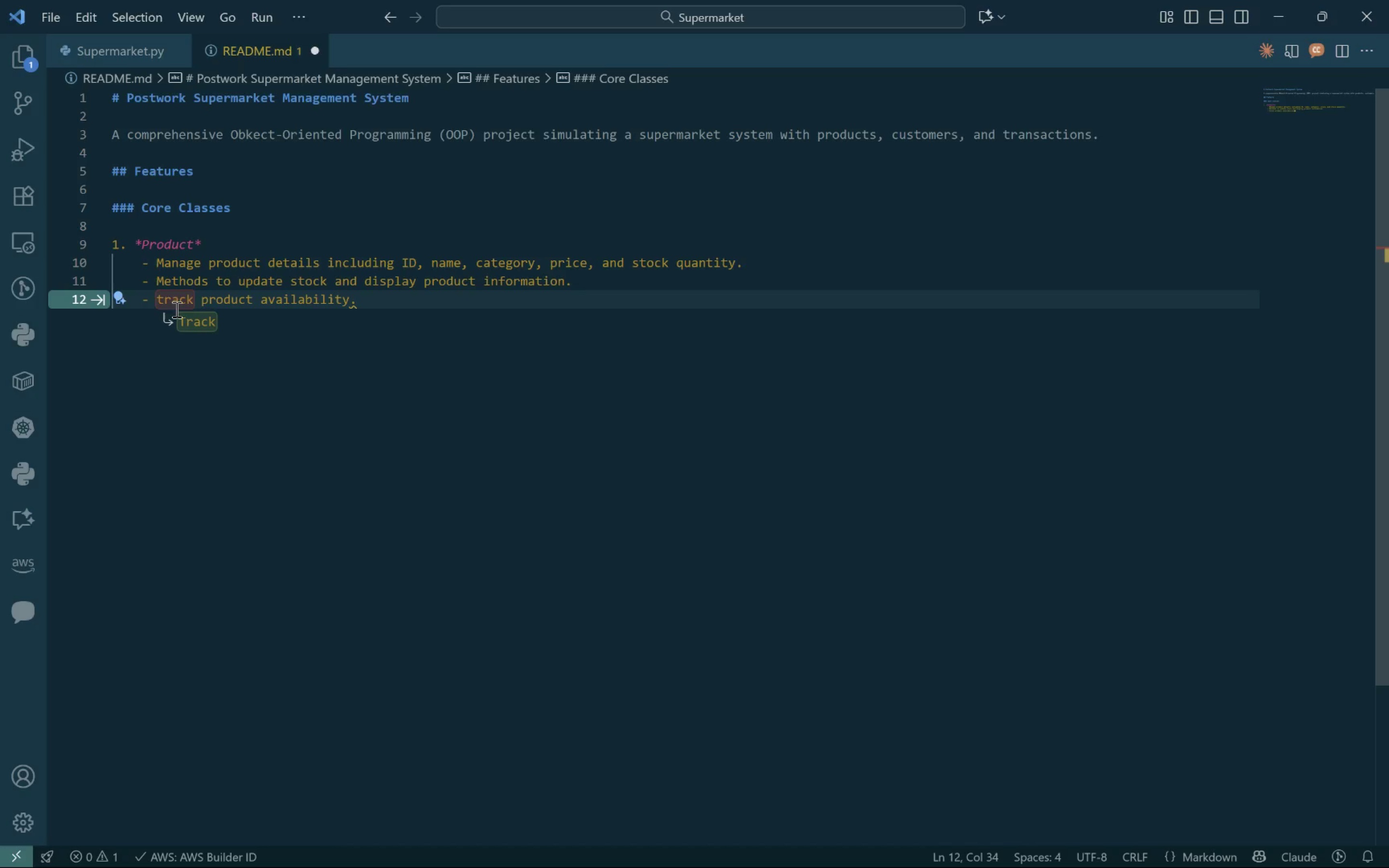 
left_click([188, 325])
 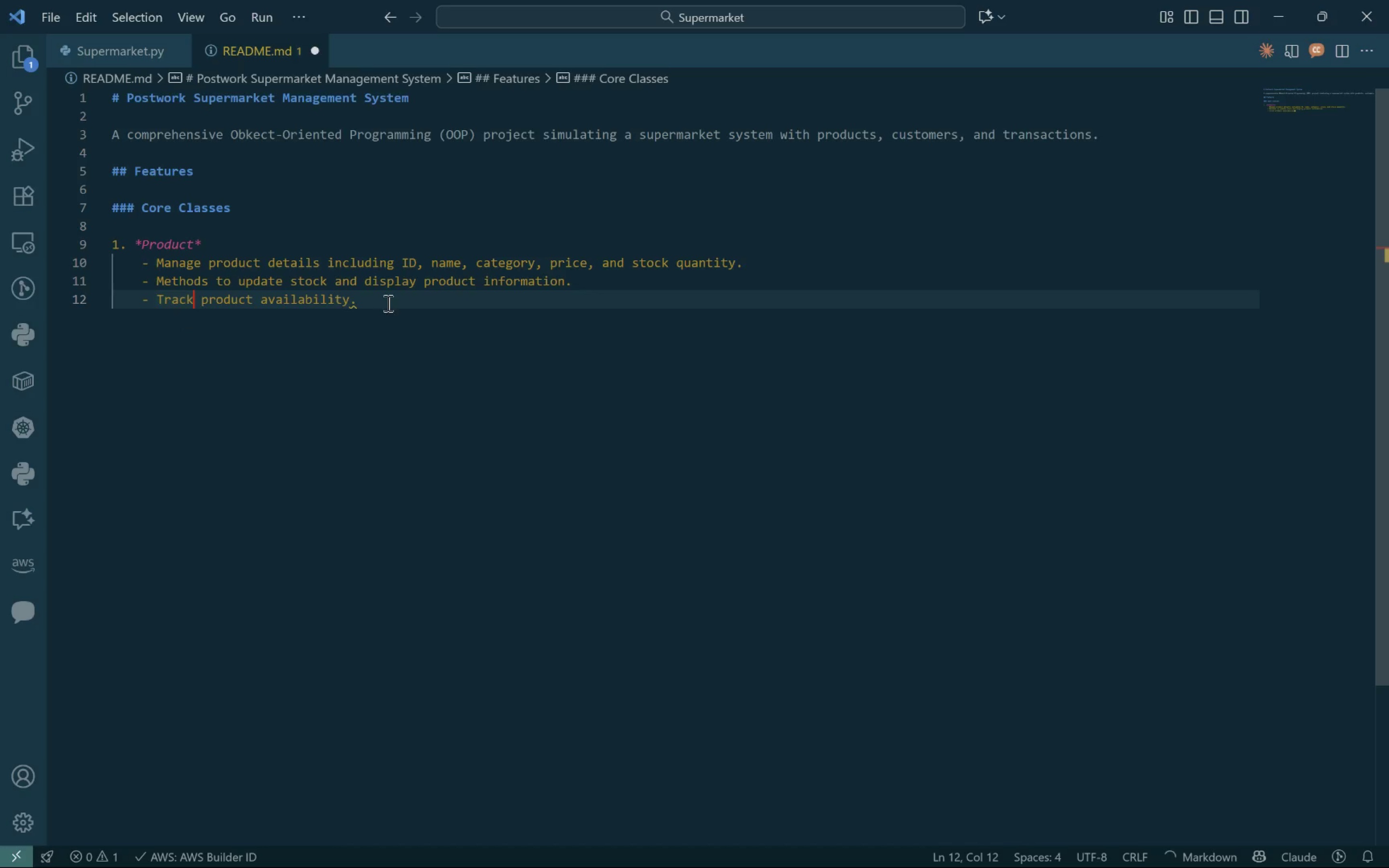 
left_click([393, 300])
 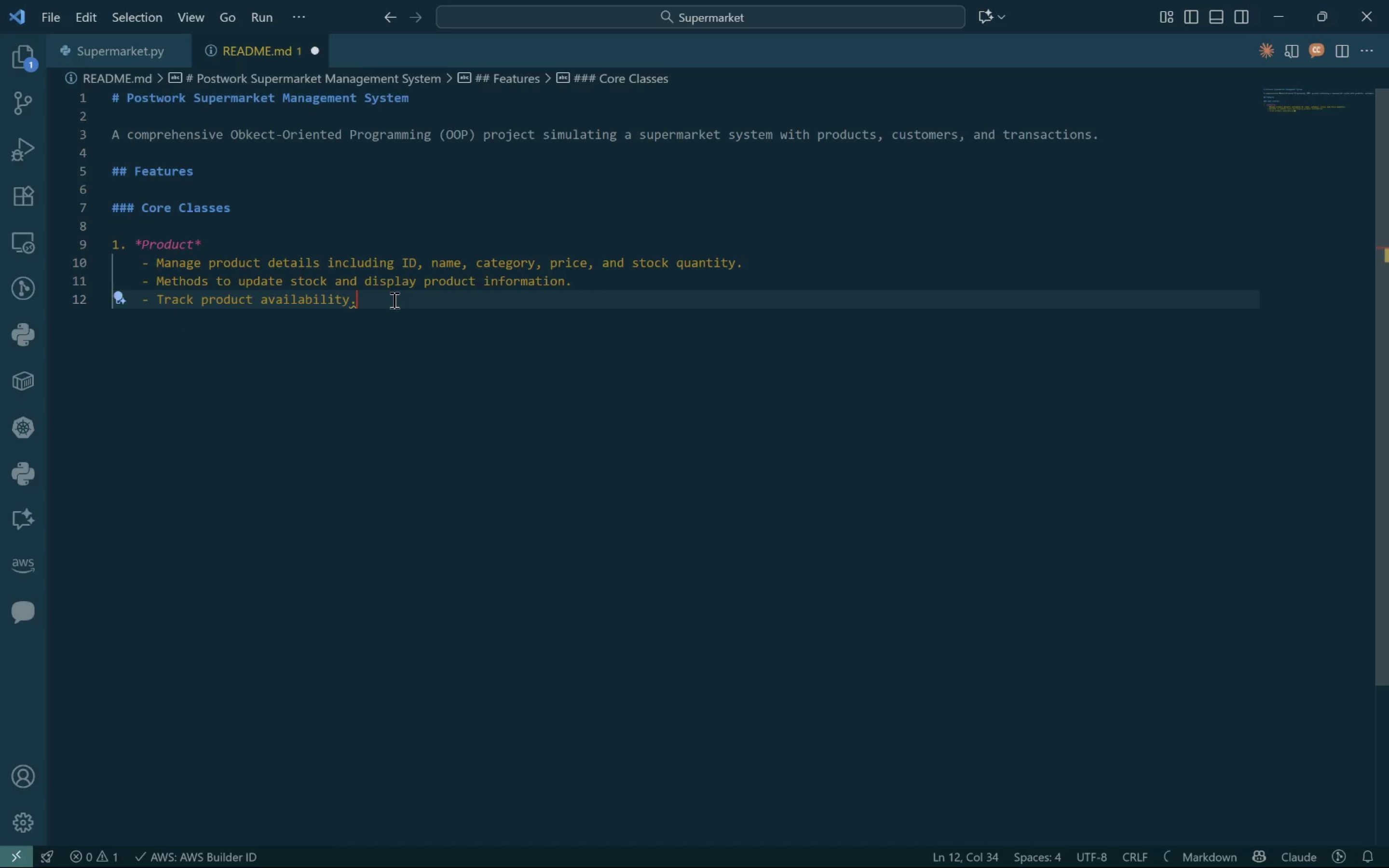 
key(Control+Enter)
 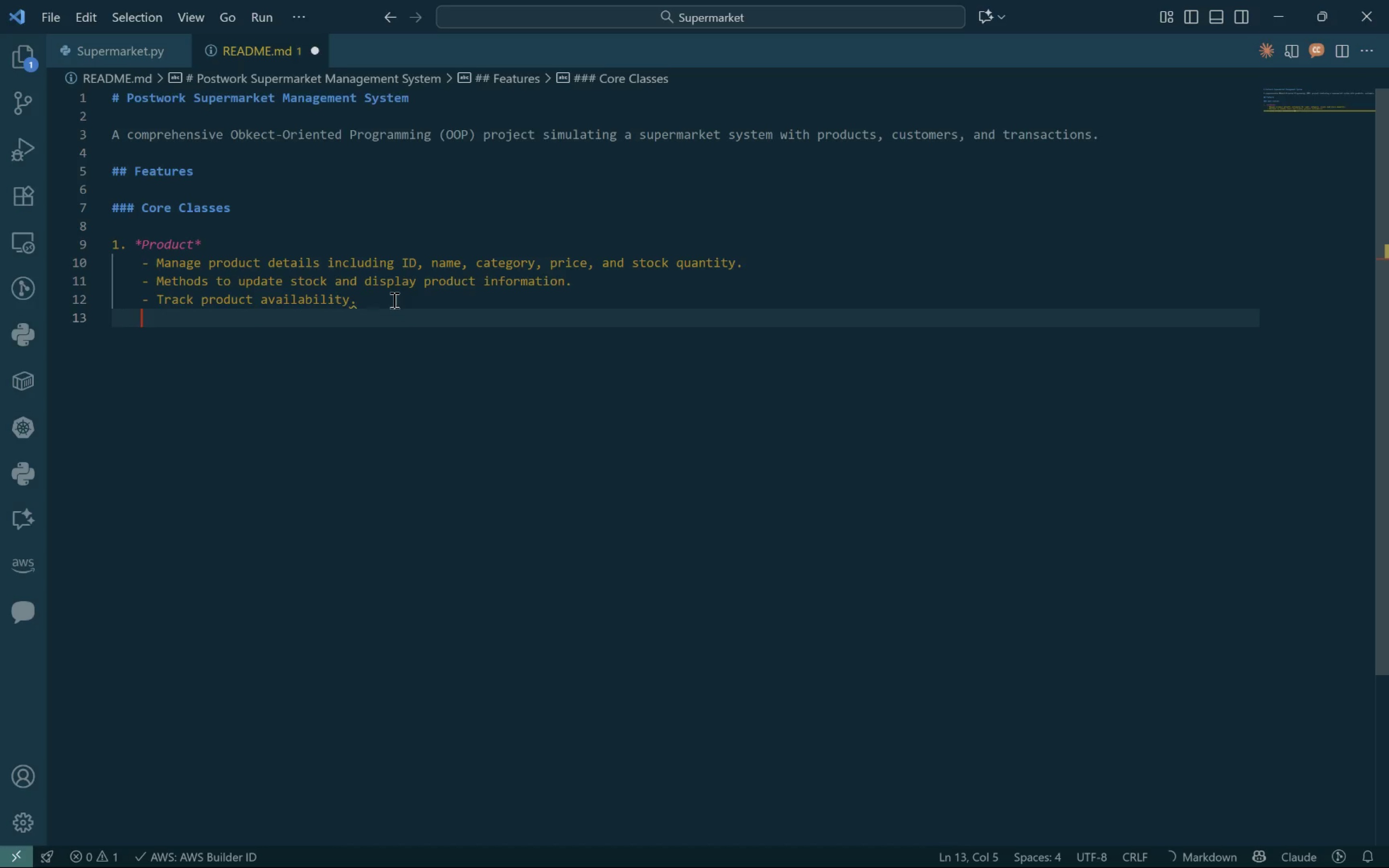 
key(Control+Enter)
 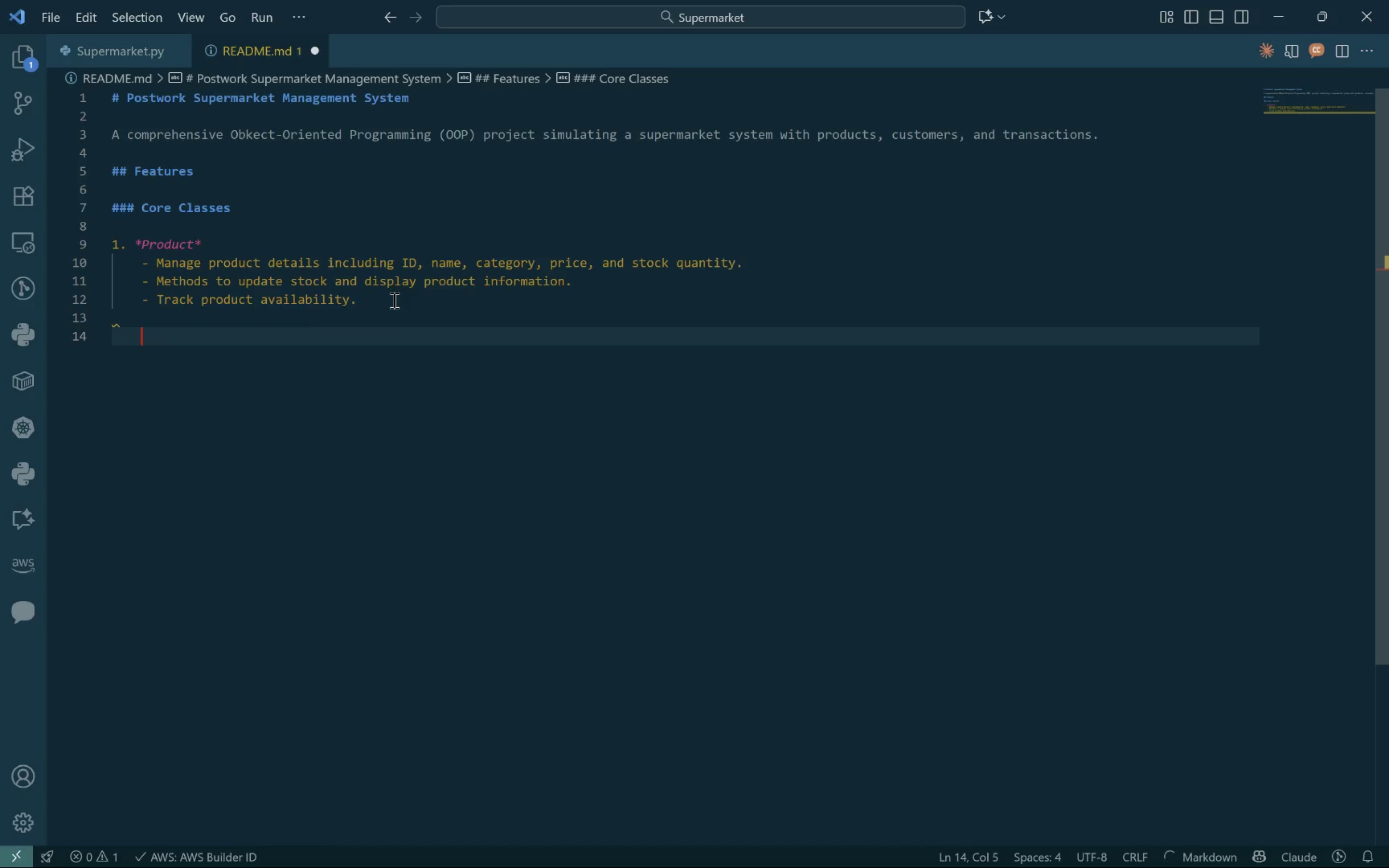 
key(Control+Backspace)
 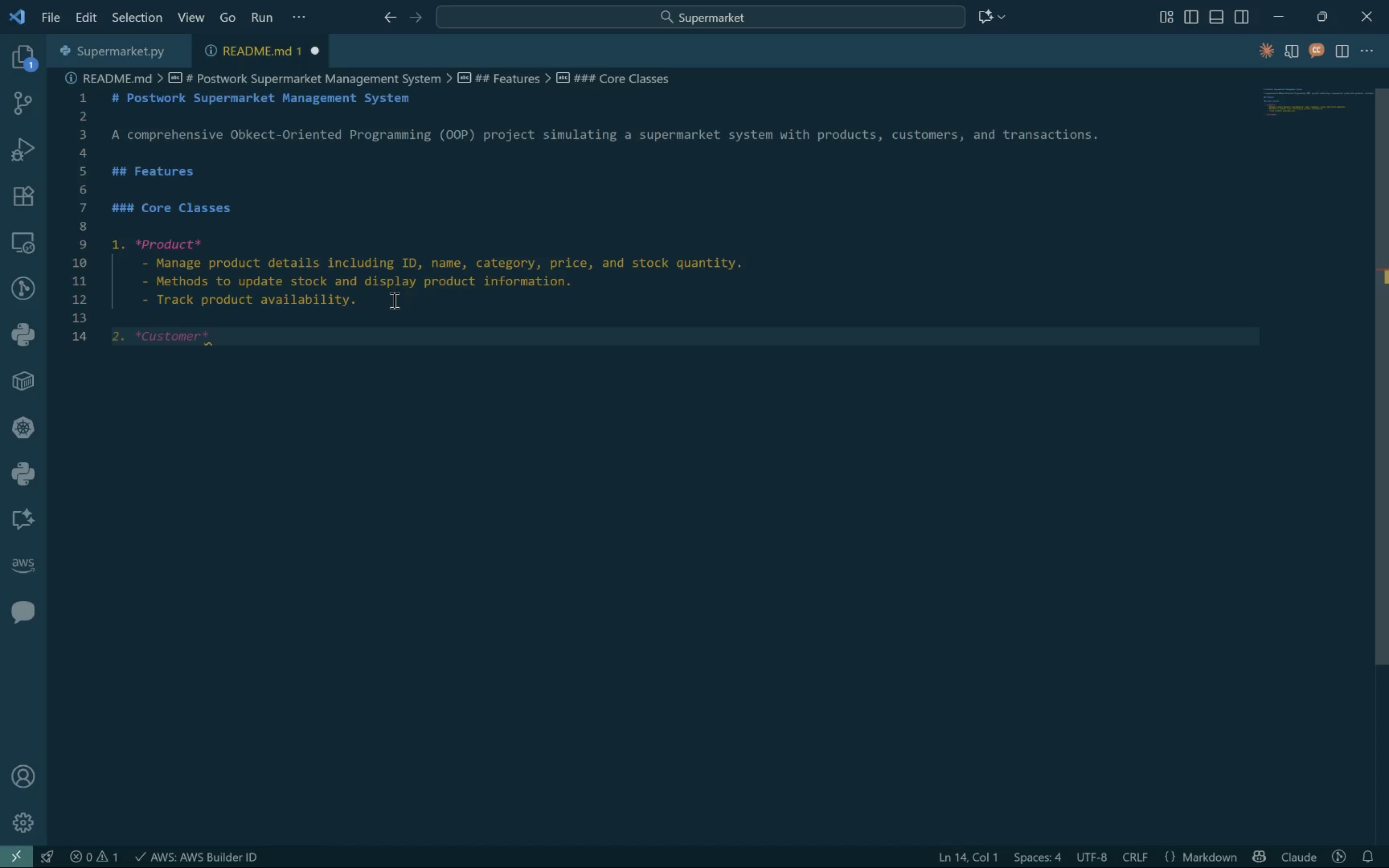 
key(Control+Tab)
 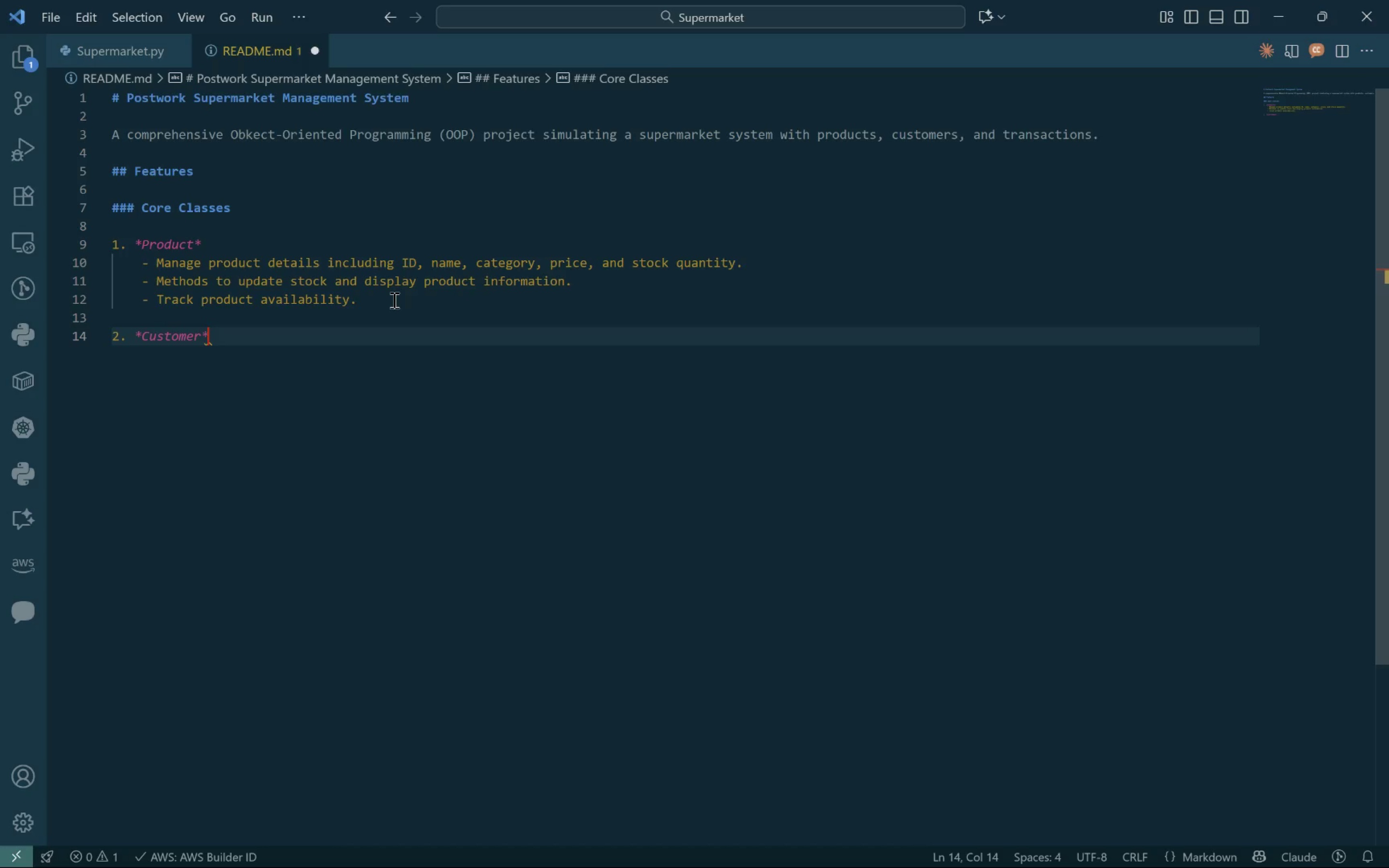 
key(Control+Enter)
 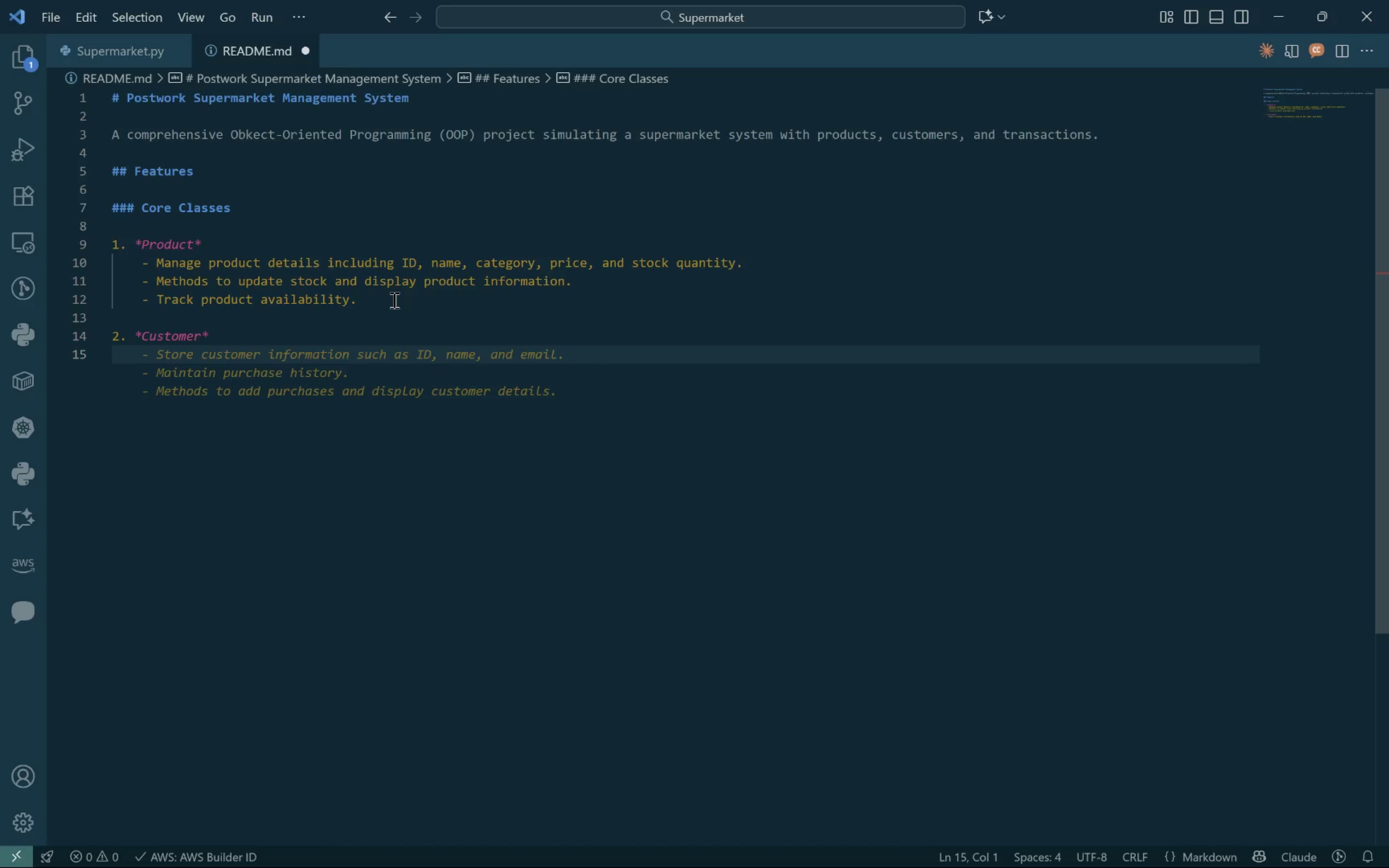 
wait(10.55)
 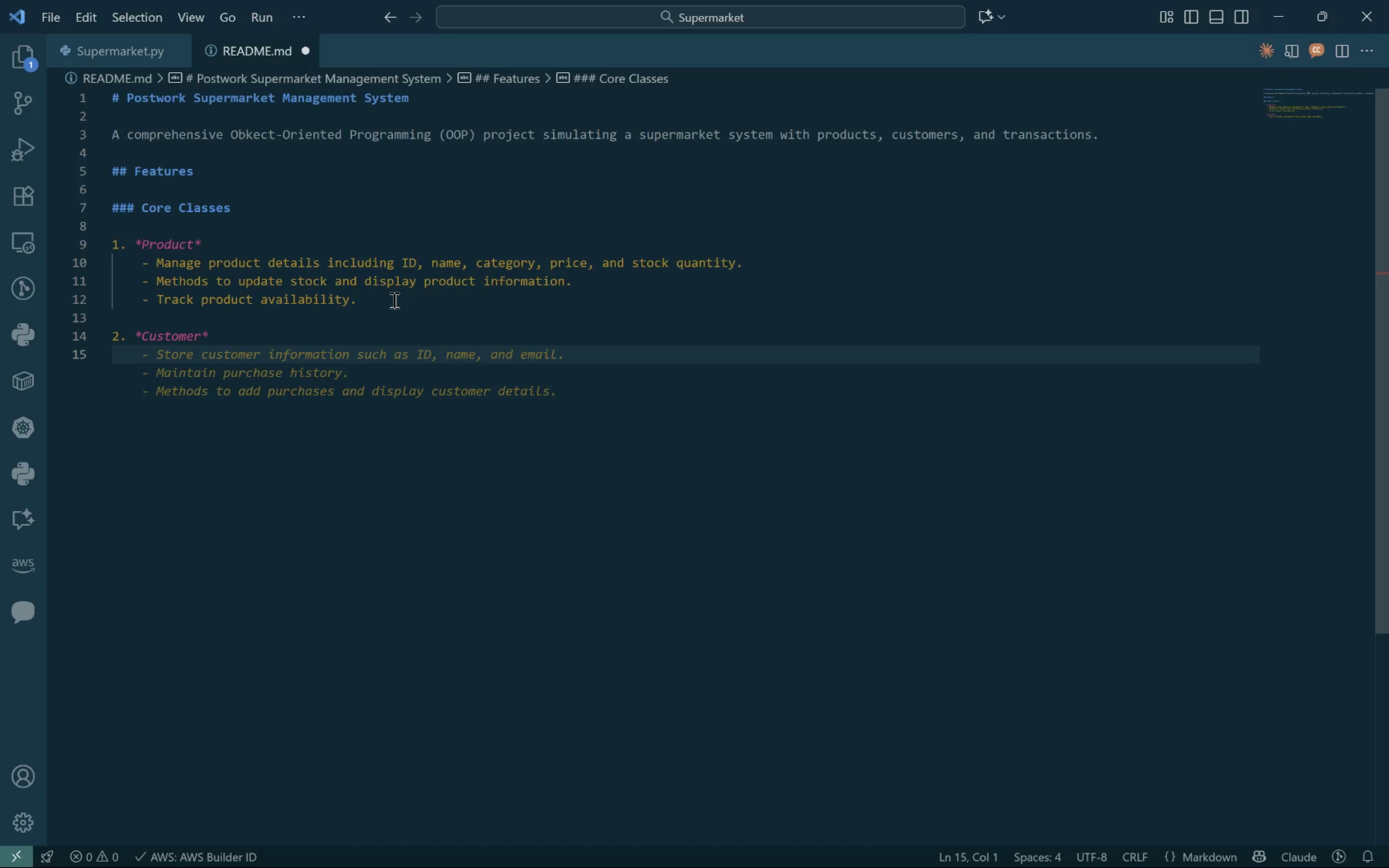 
key(Control+Tab)
 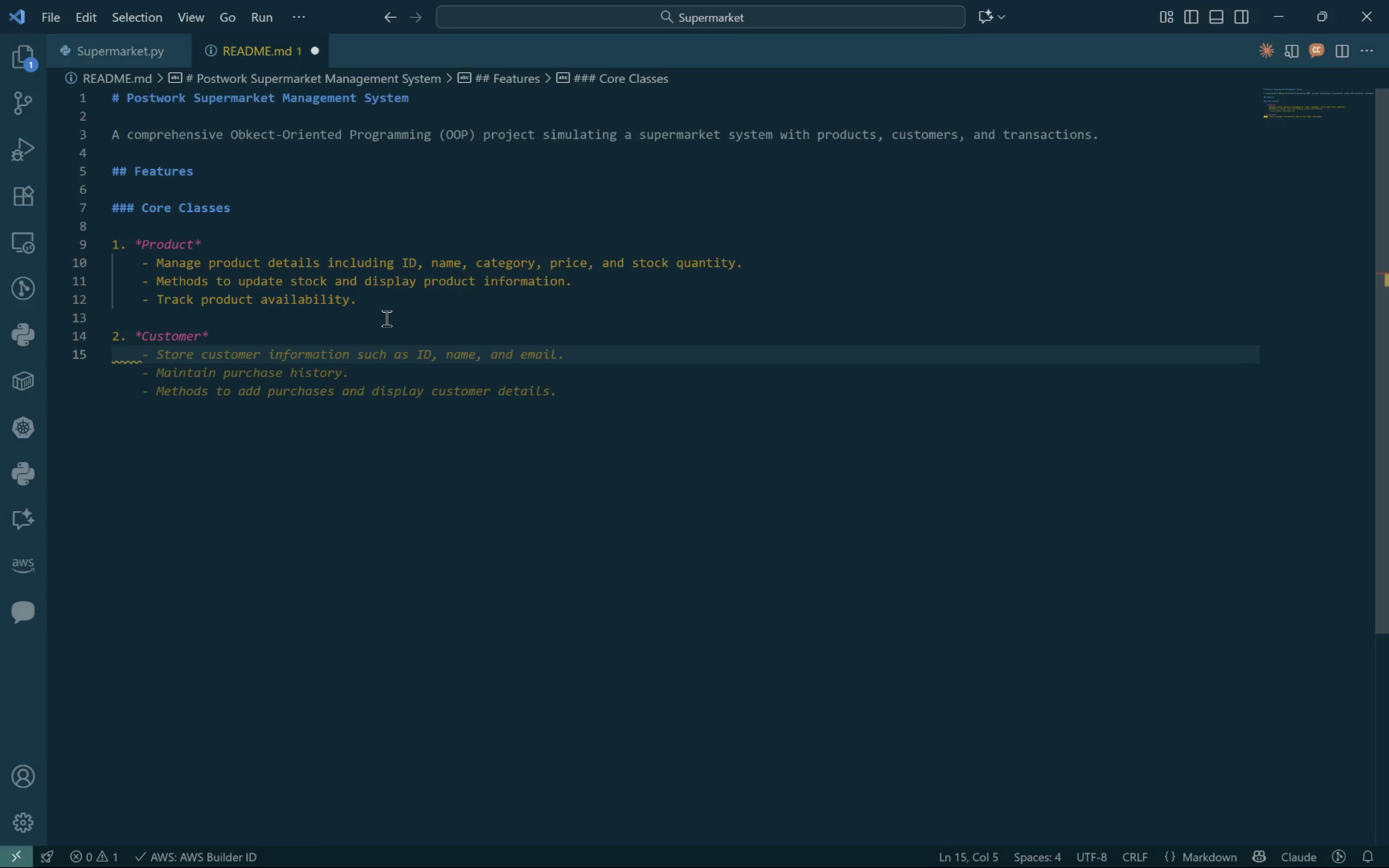 
key(Control+Tab)
 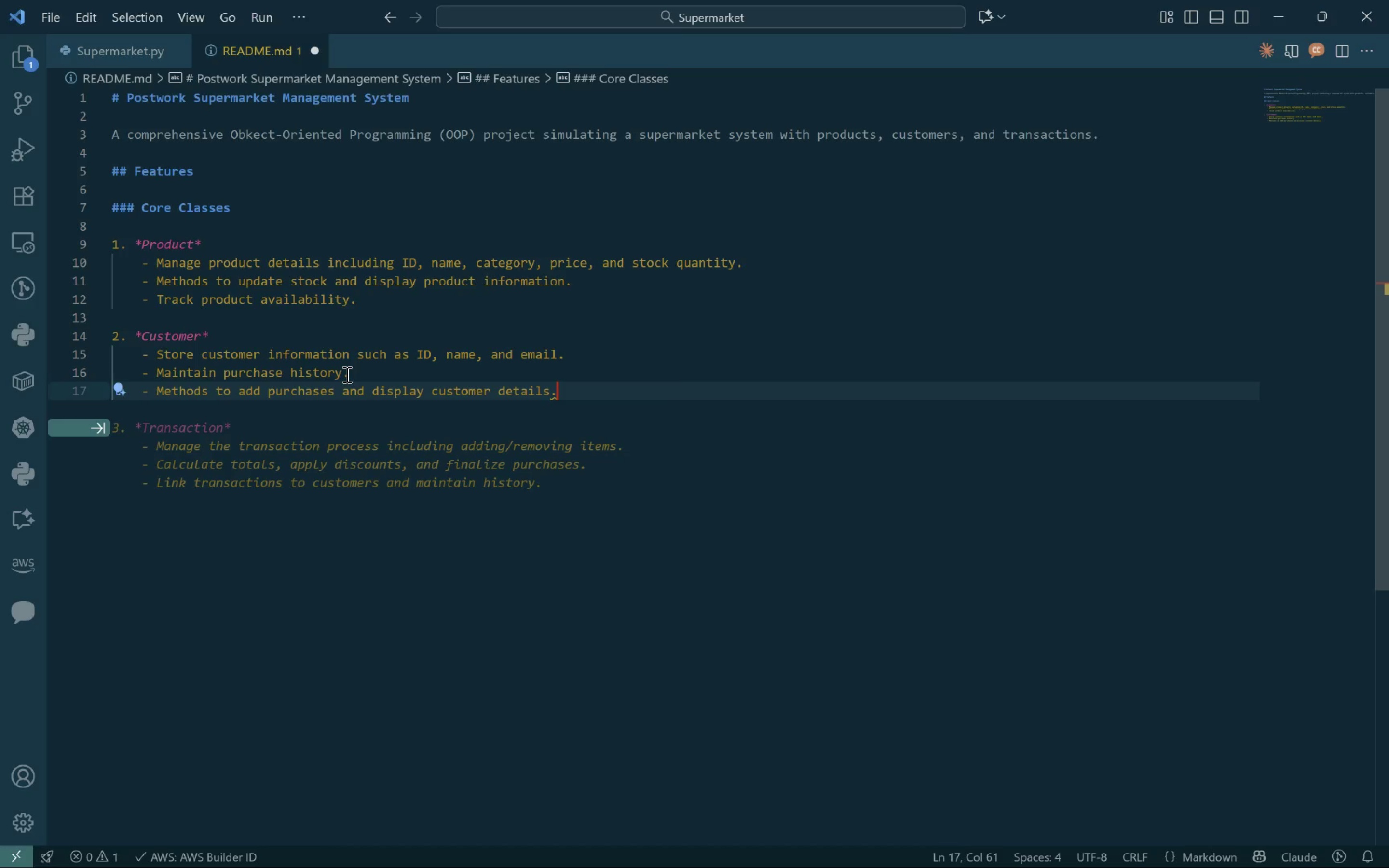 
left_click_drag(start_coordinate=[341, 372], to_coordinate=[156, 374])
 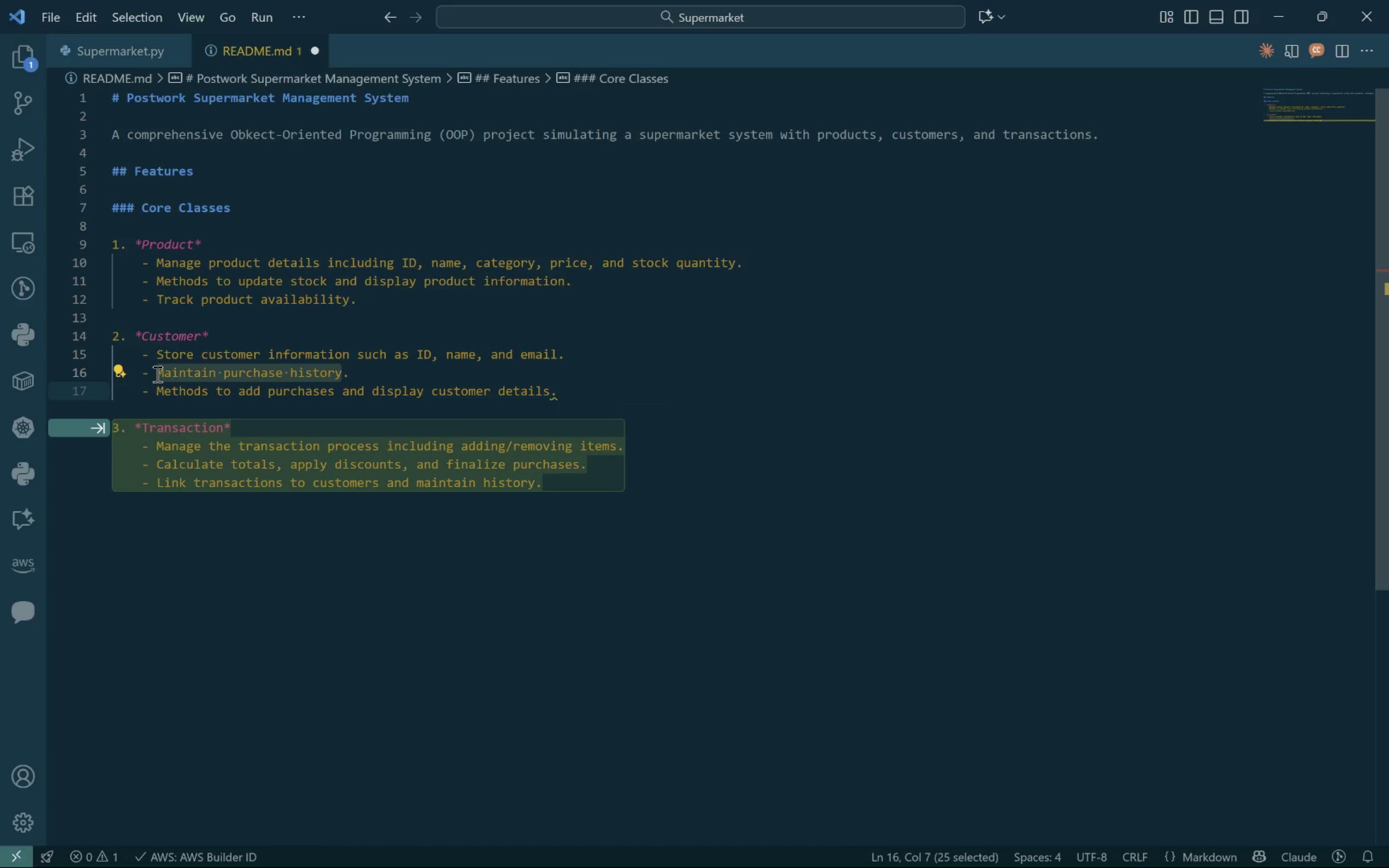 
key(Control+Shift+ShiftLeft)
 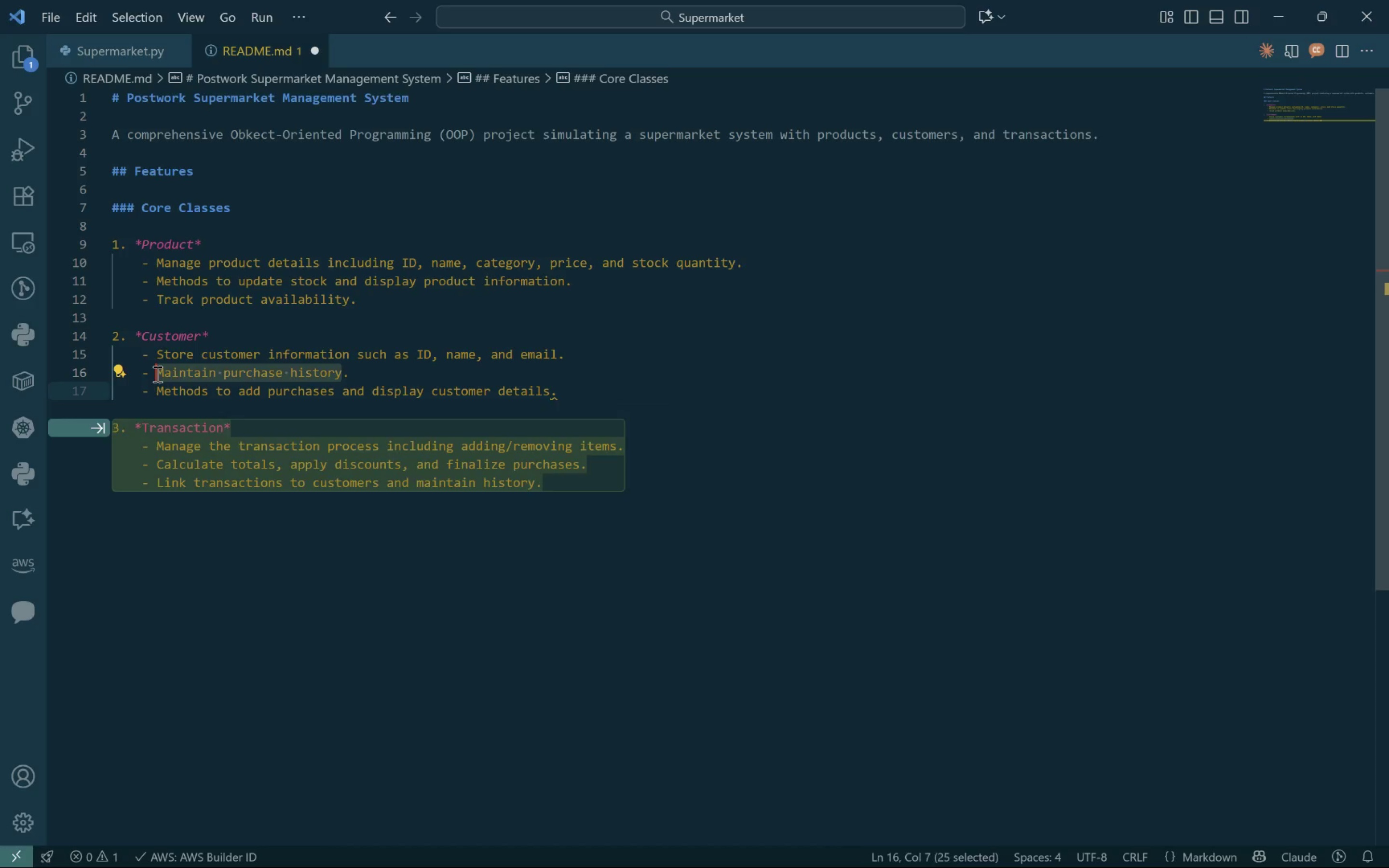 
key(Control+Shift+L)
 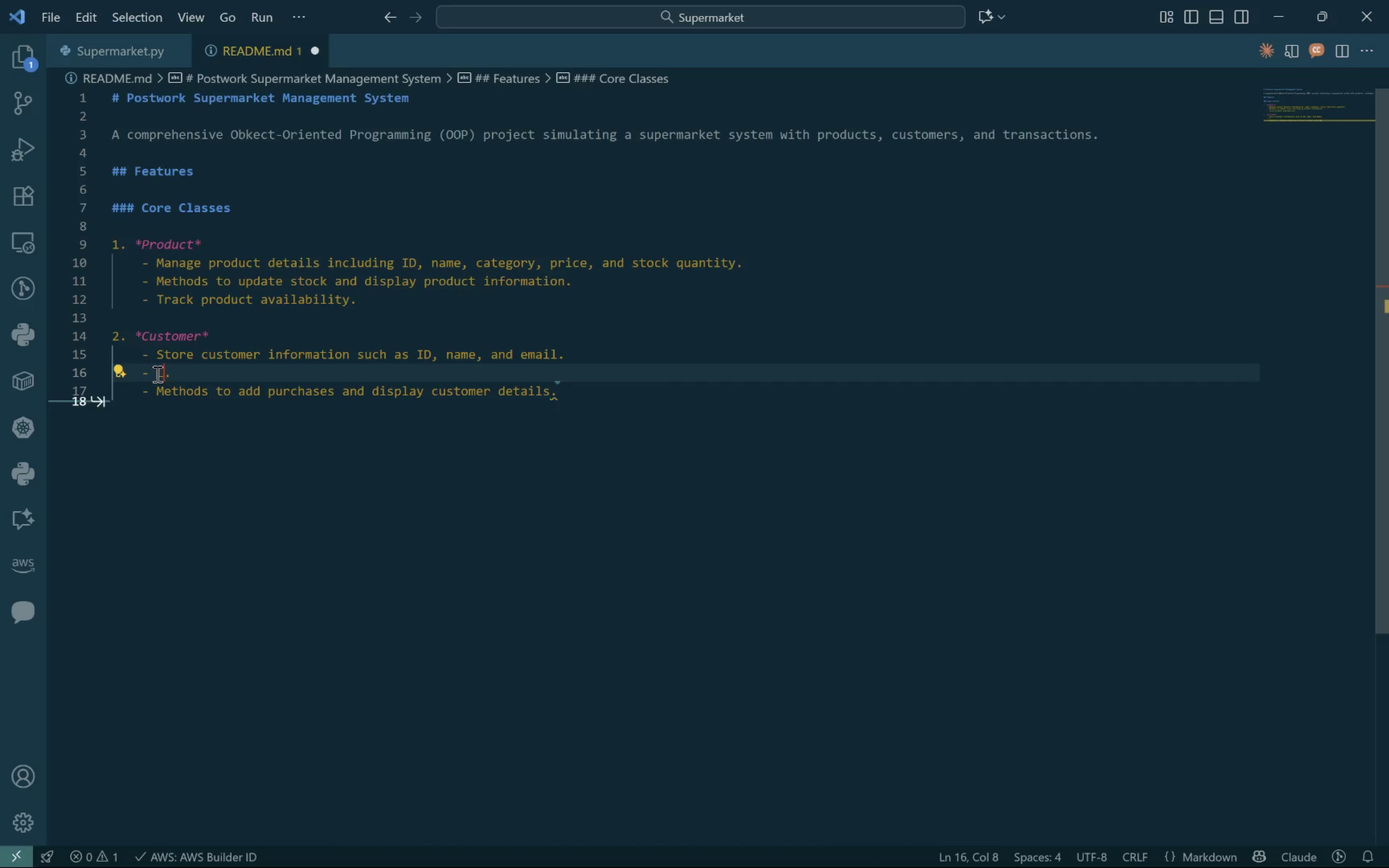 
key(Control+O)
 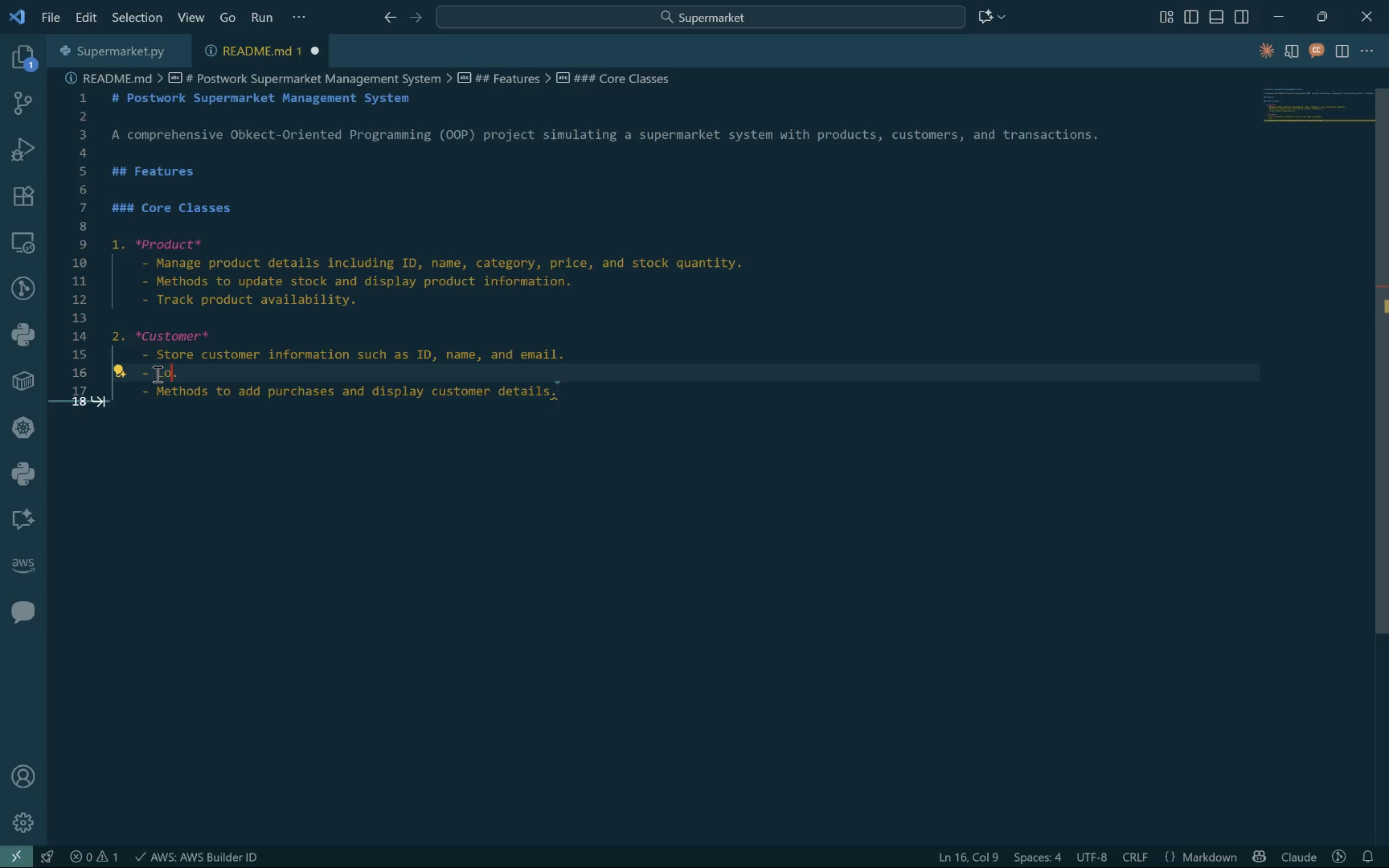 
key(Control+Y)
 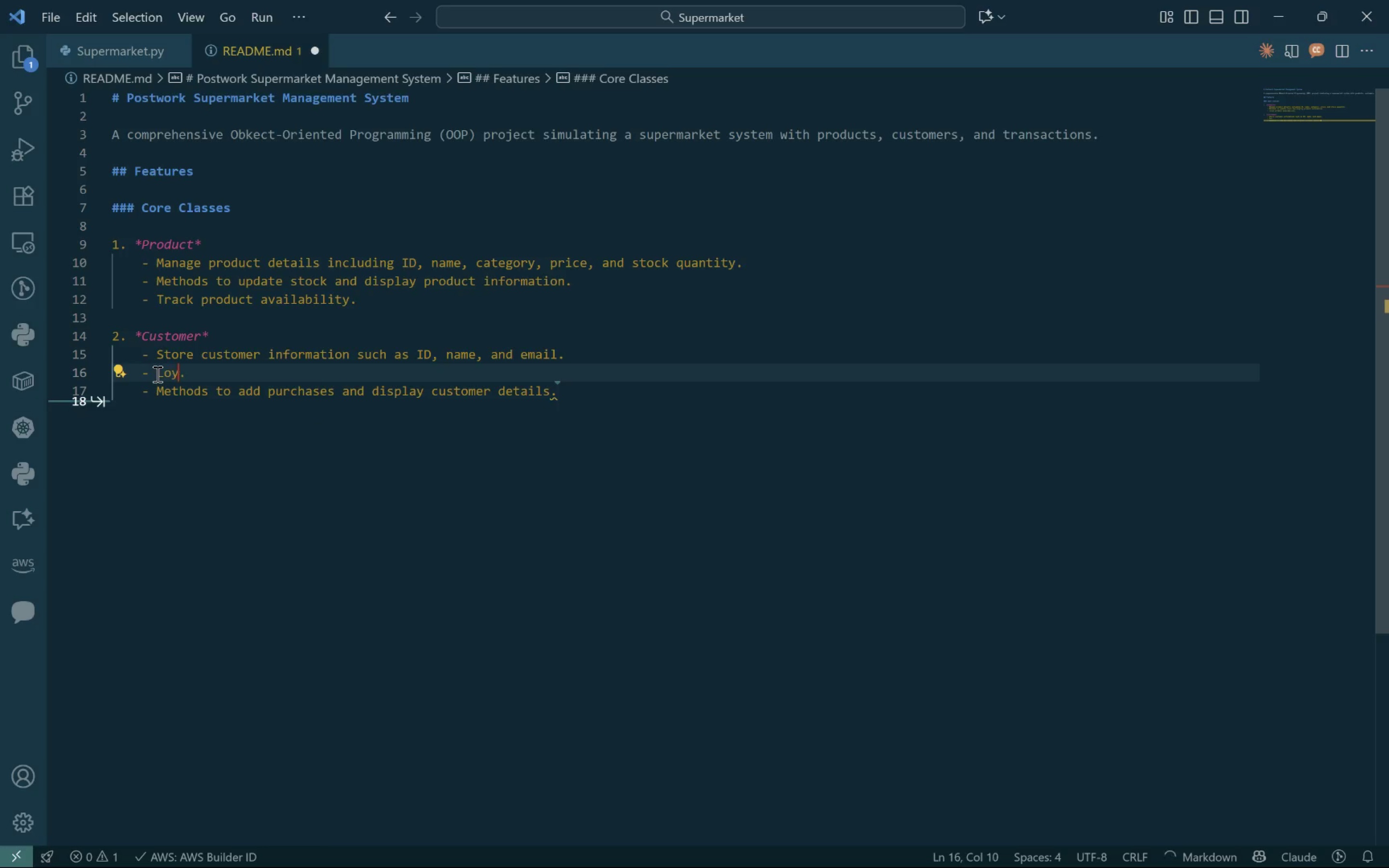 
key(Control+A)
 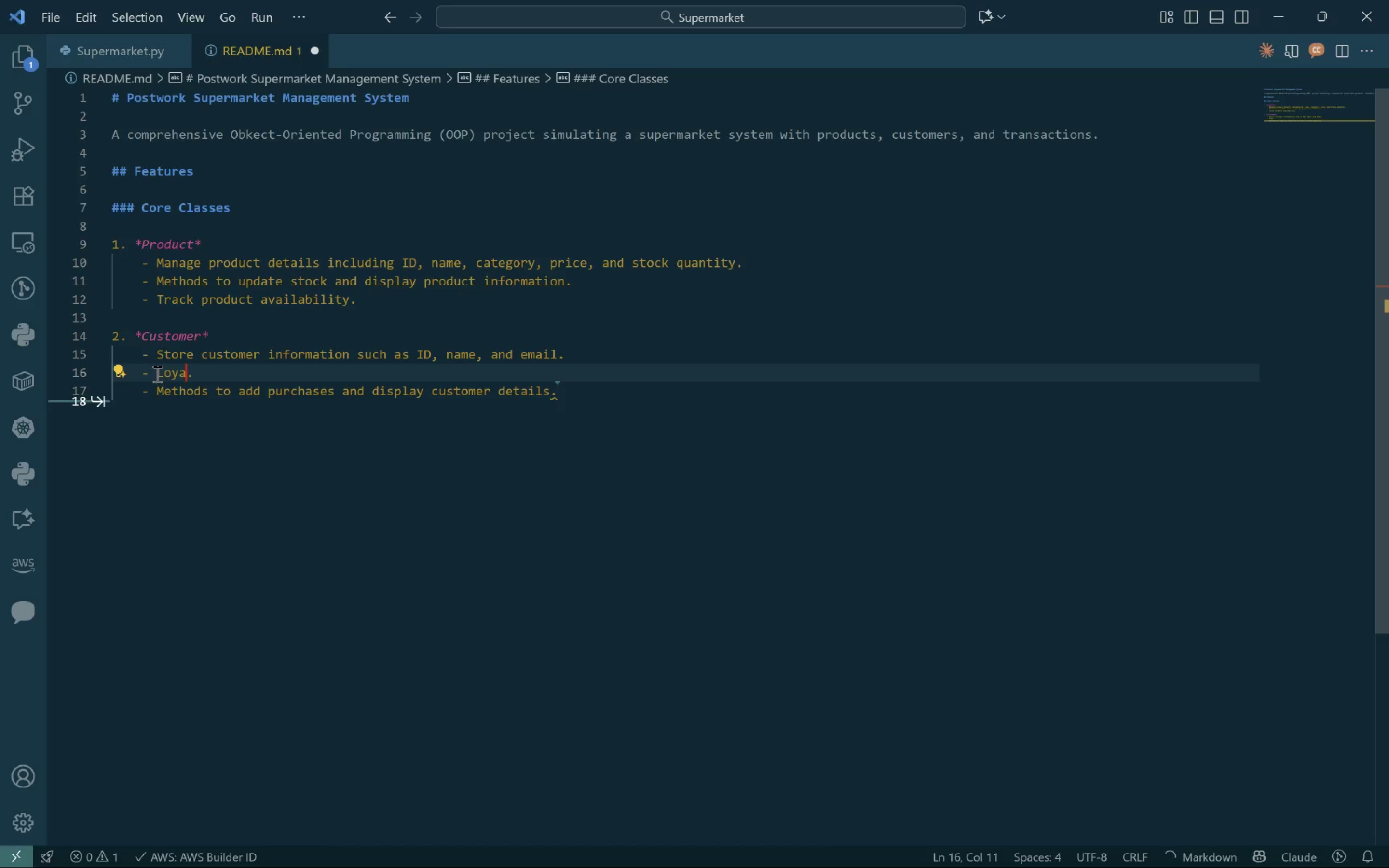 
key(Control+L)
 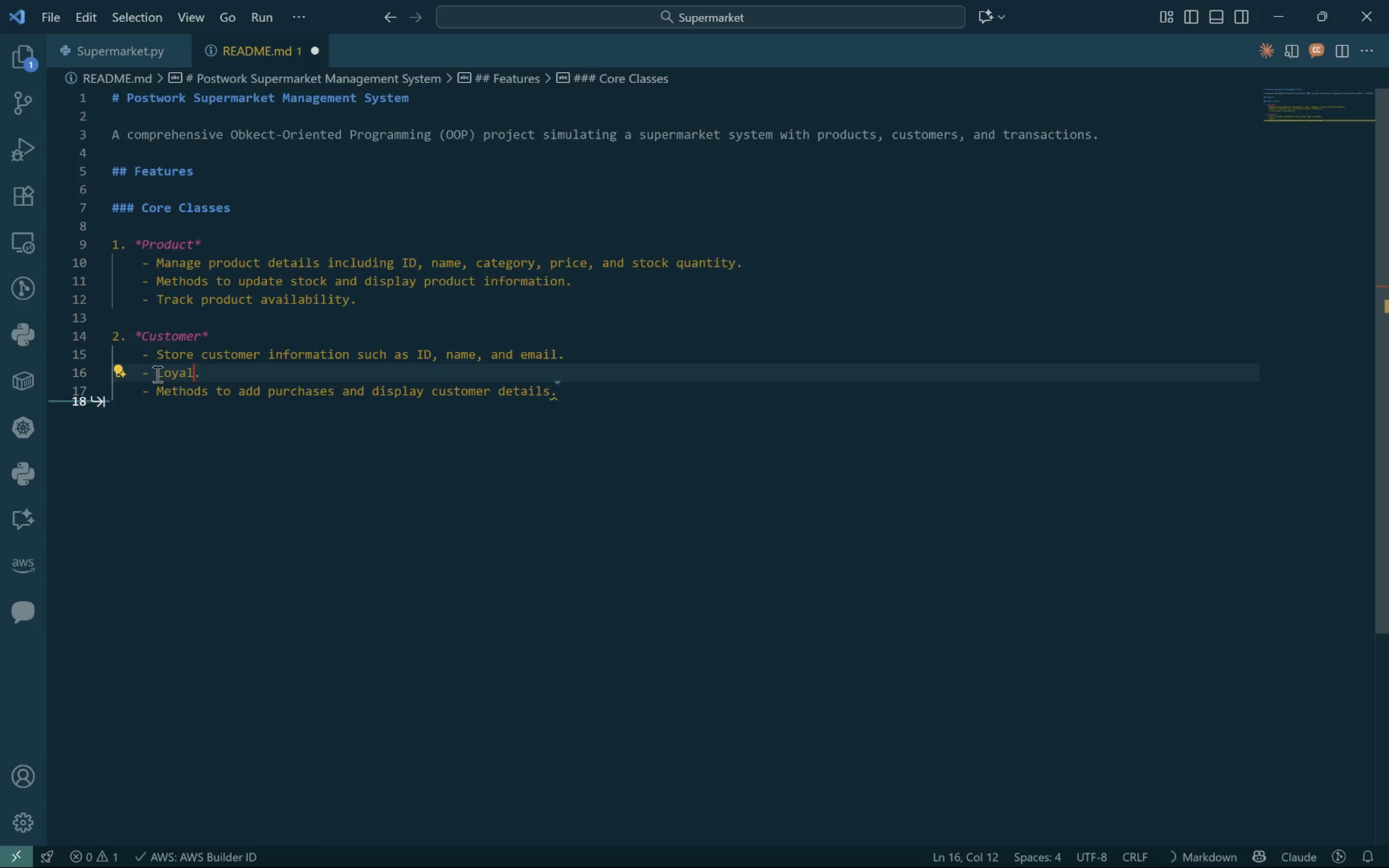 
key(Control+T)
 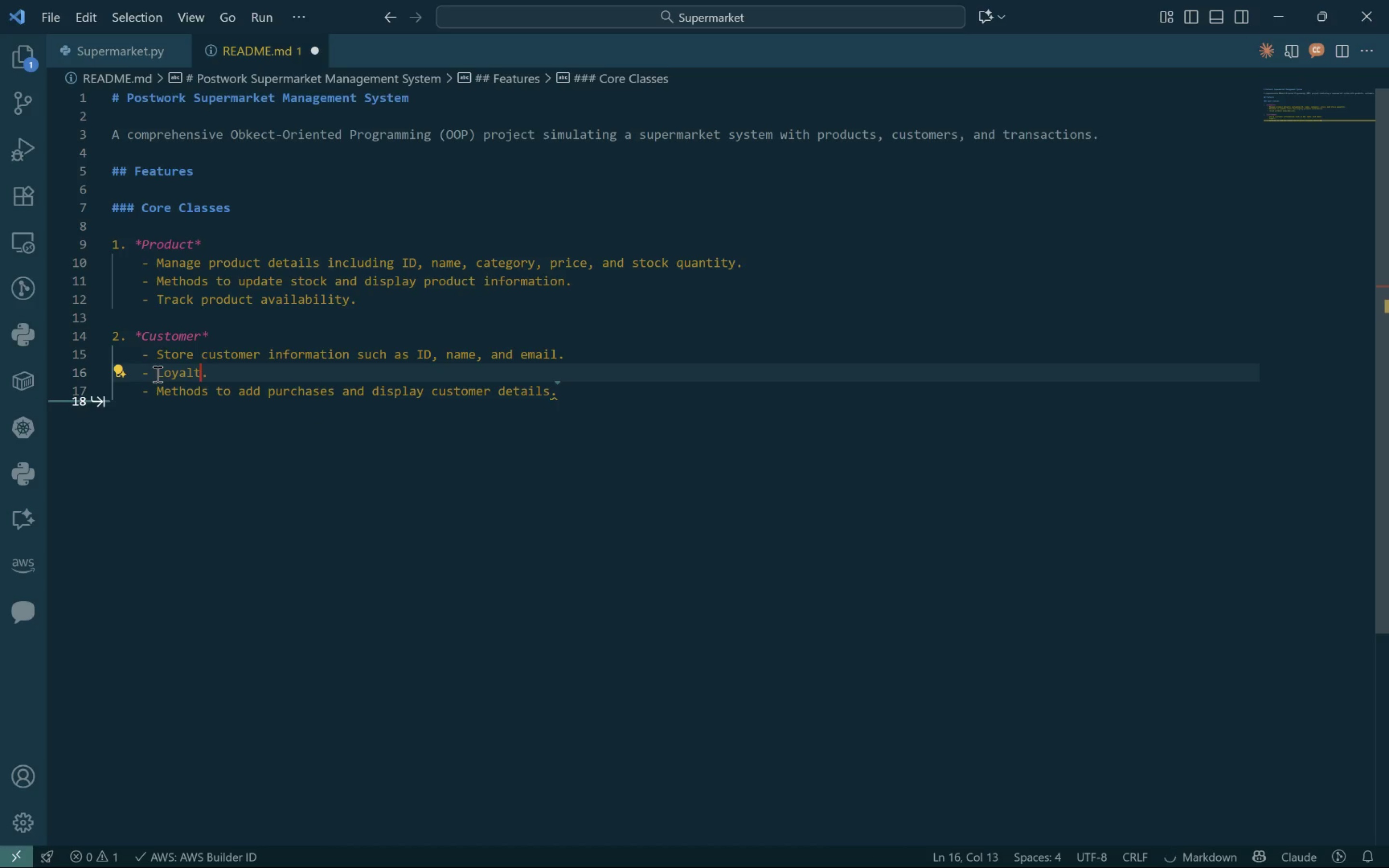 
key(Control+Y)
 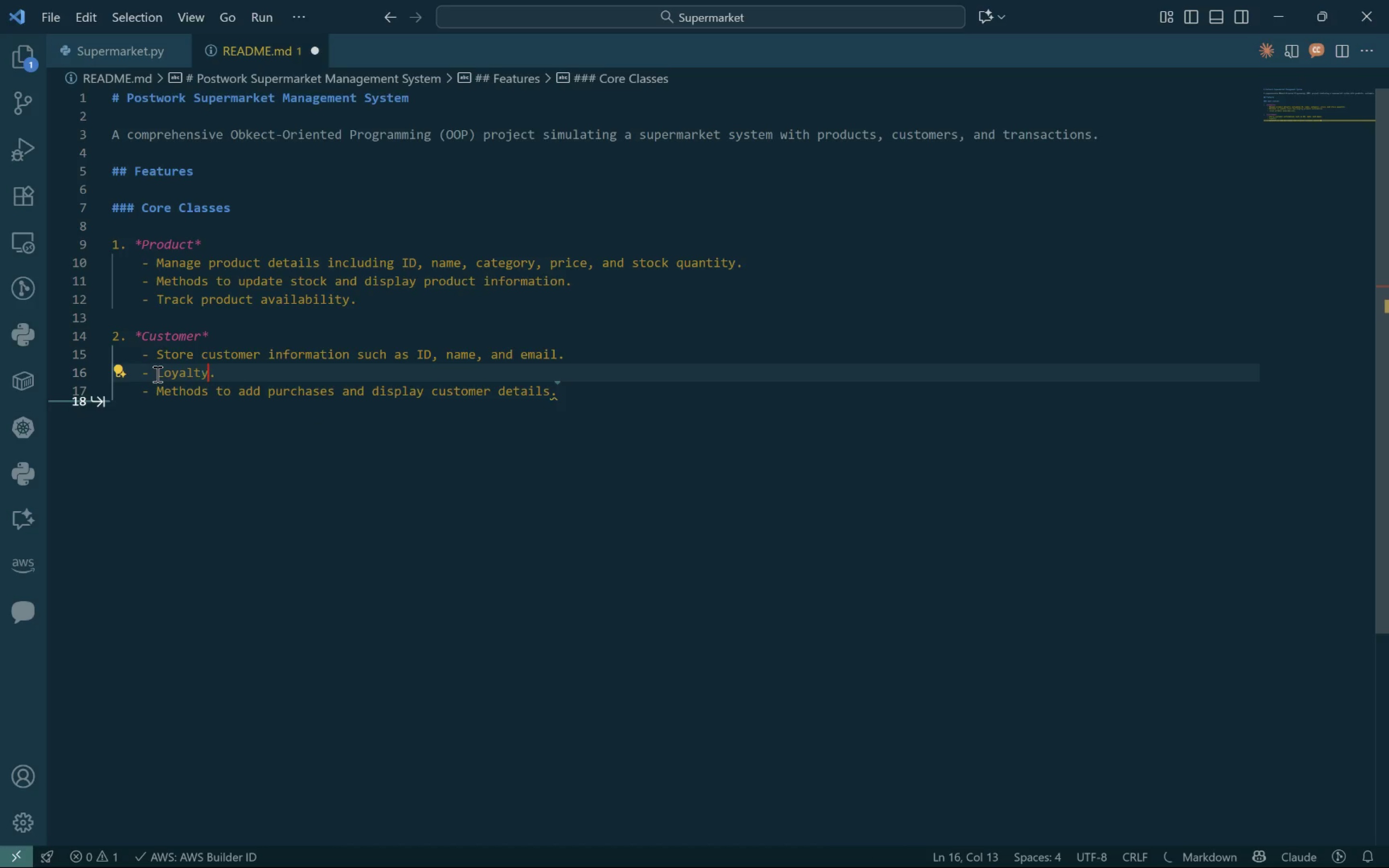 
key(Control+Space)
 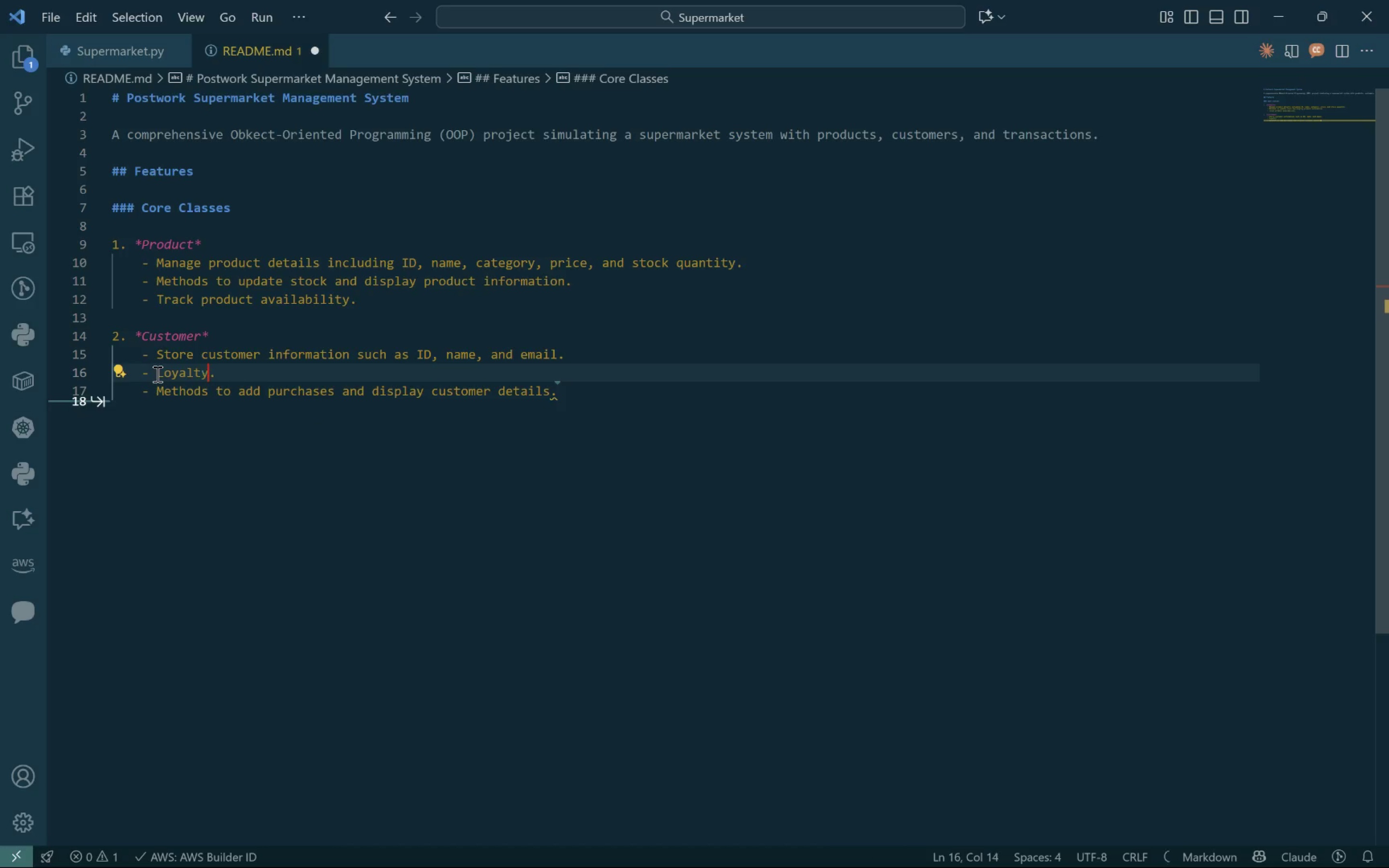 
key(Control+P)
 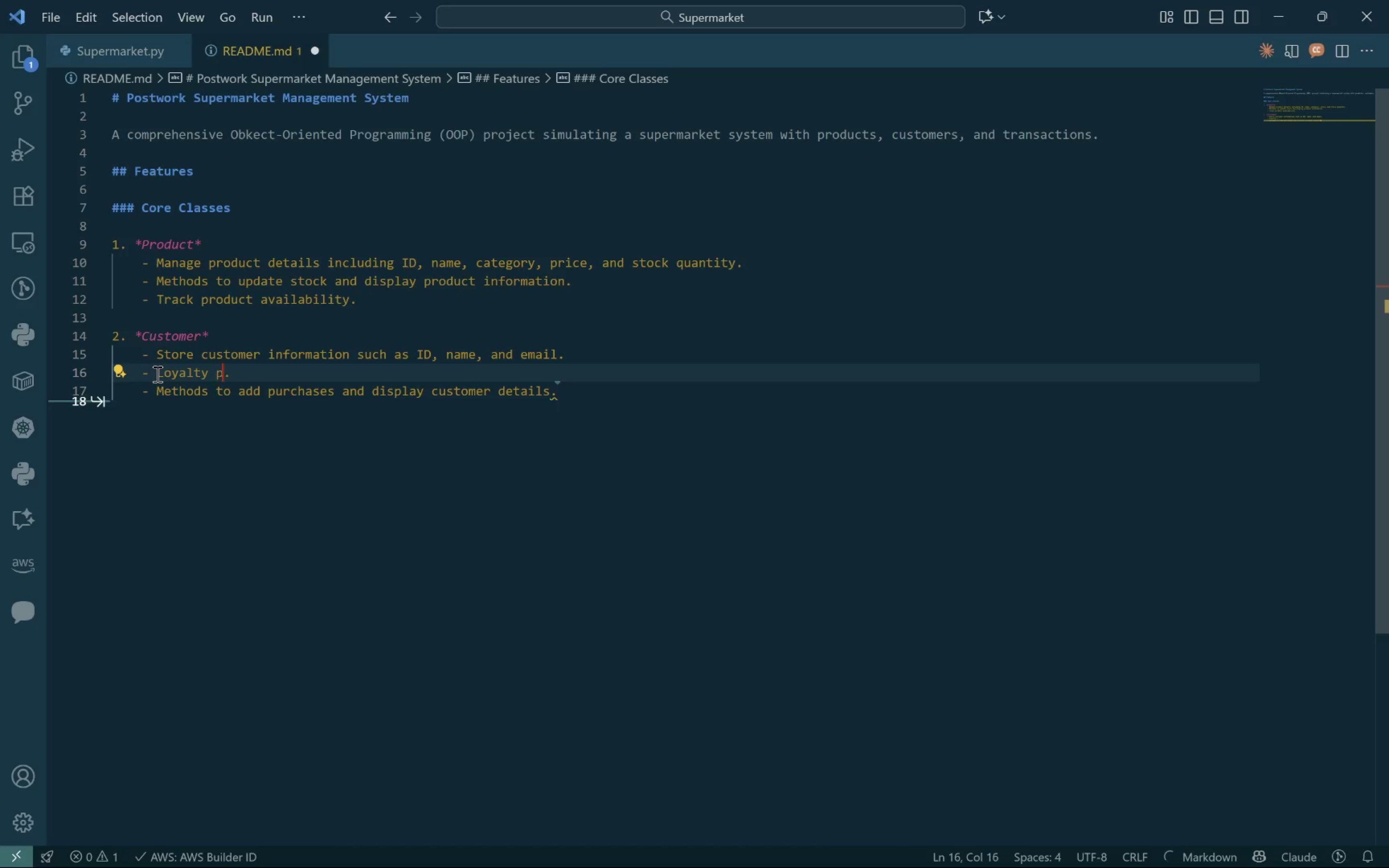 
key(Control+O)
 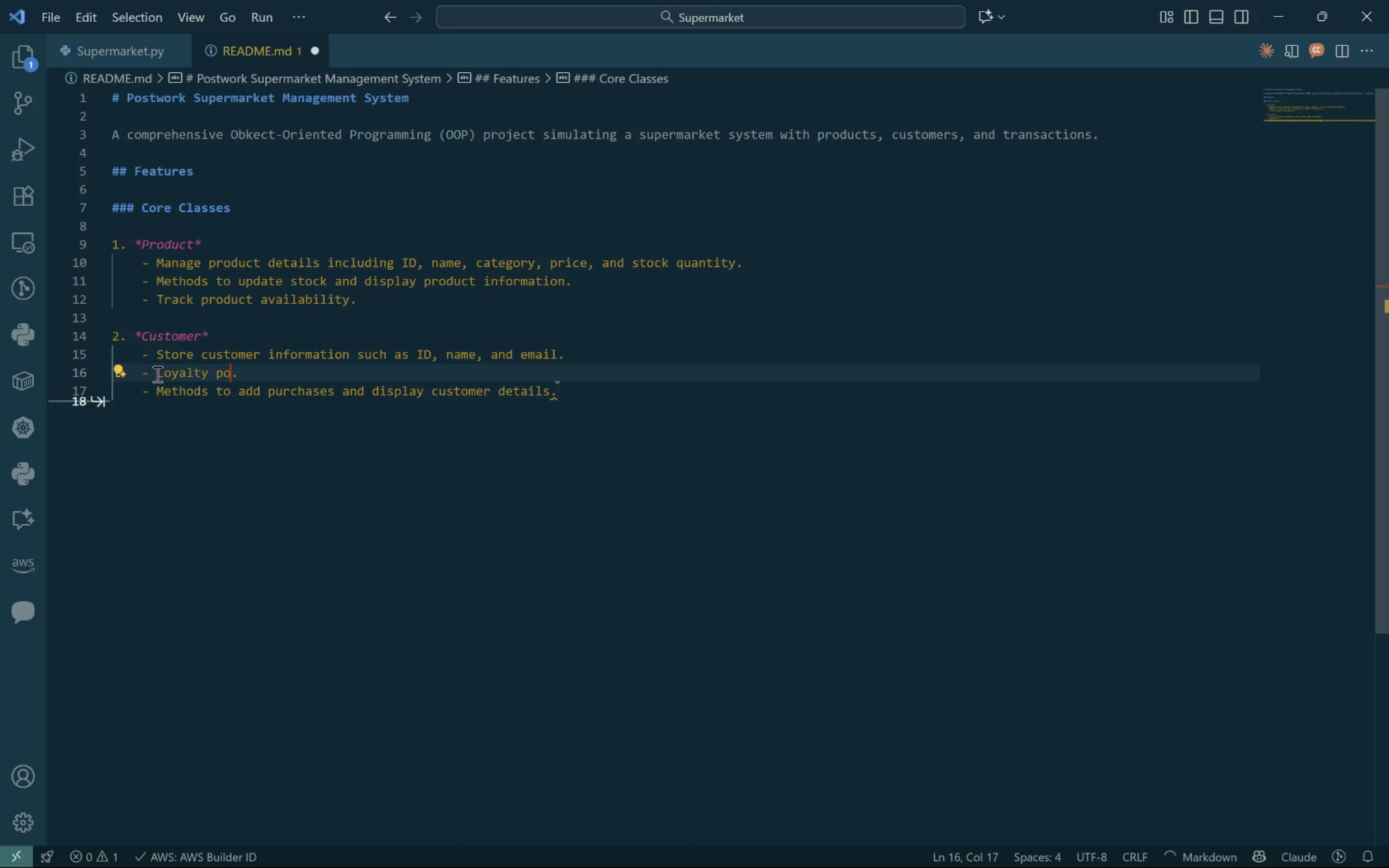 
key(Control+I)
 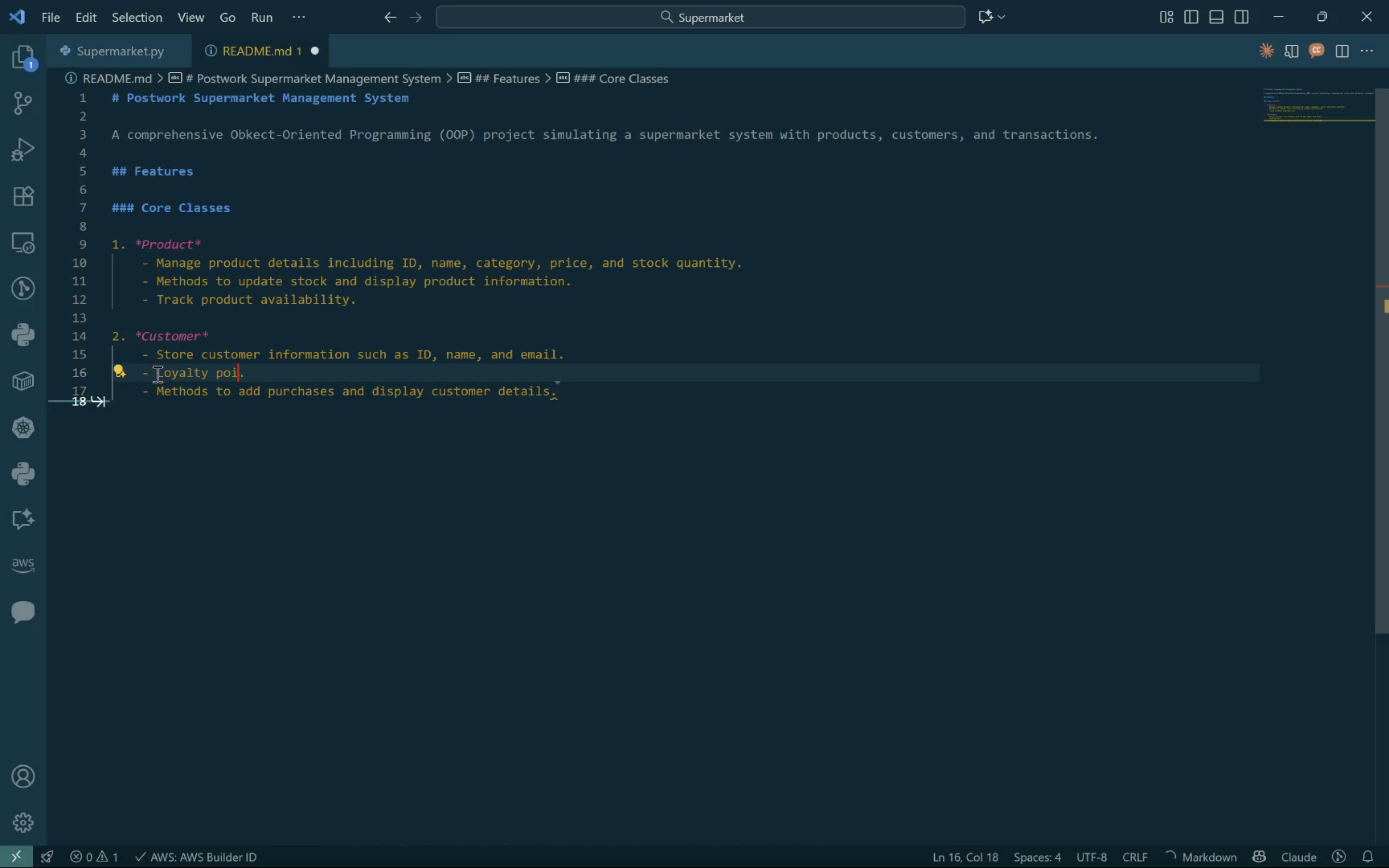 
key(Control+N)
 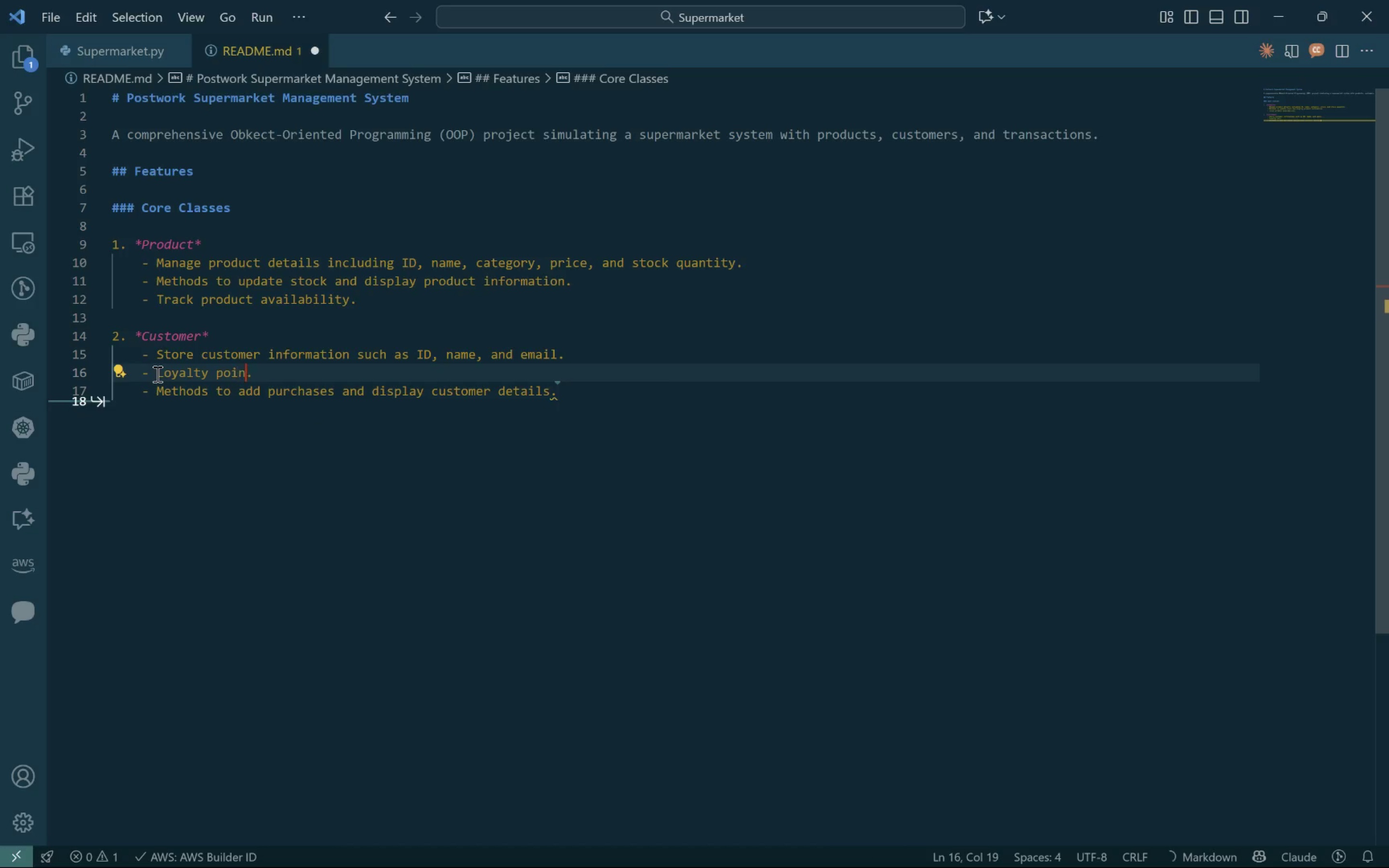 
key(Control+T)
 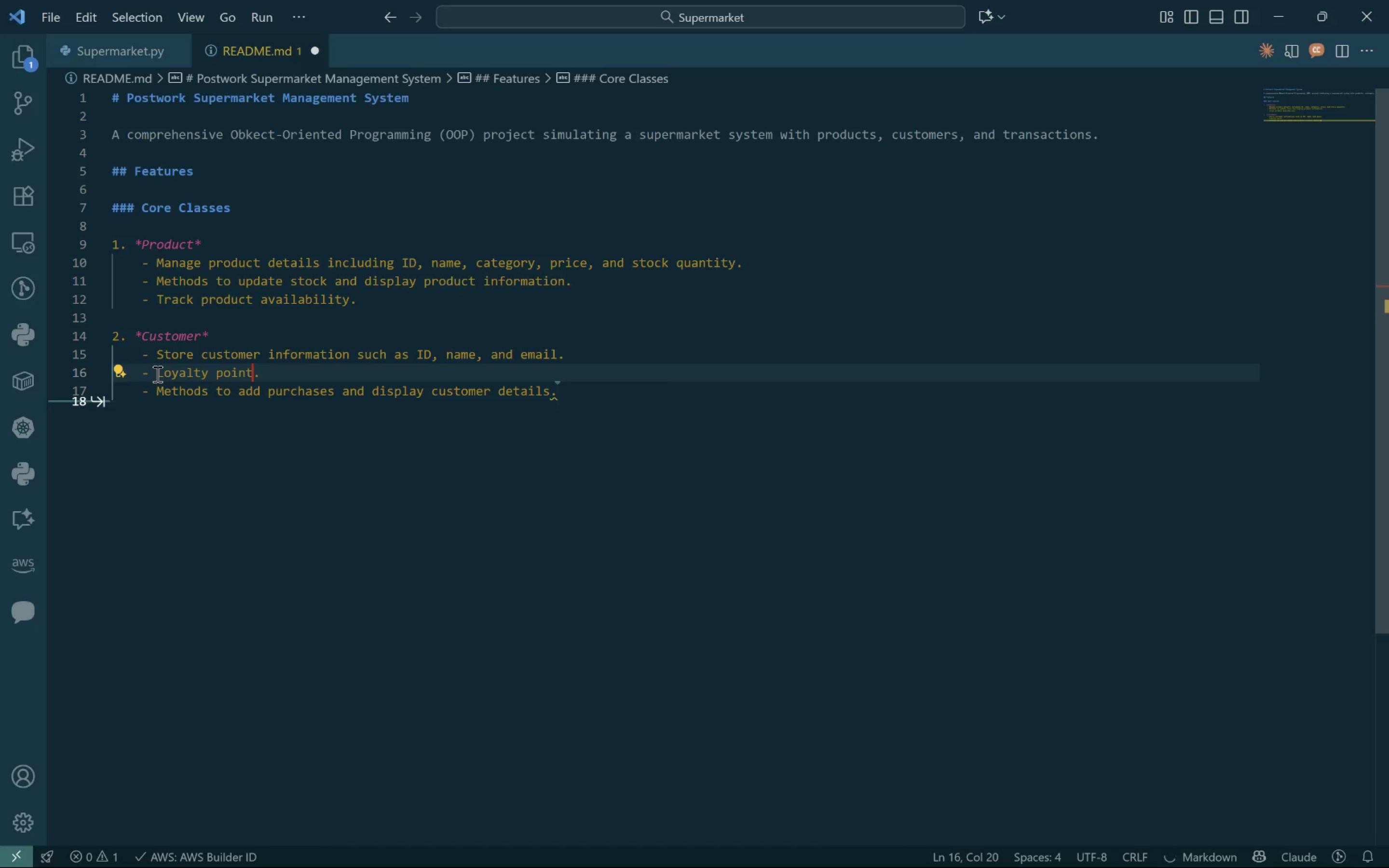 
key(Control+S)
 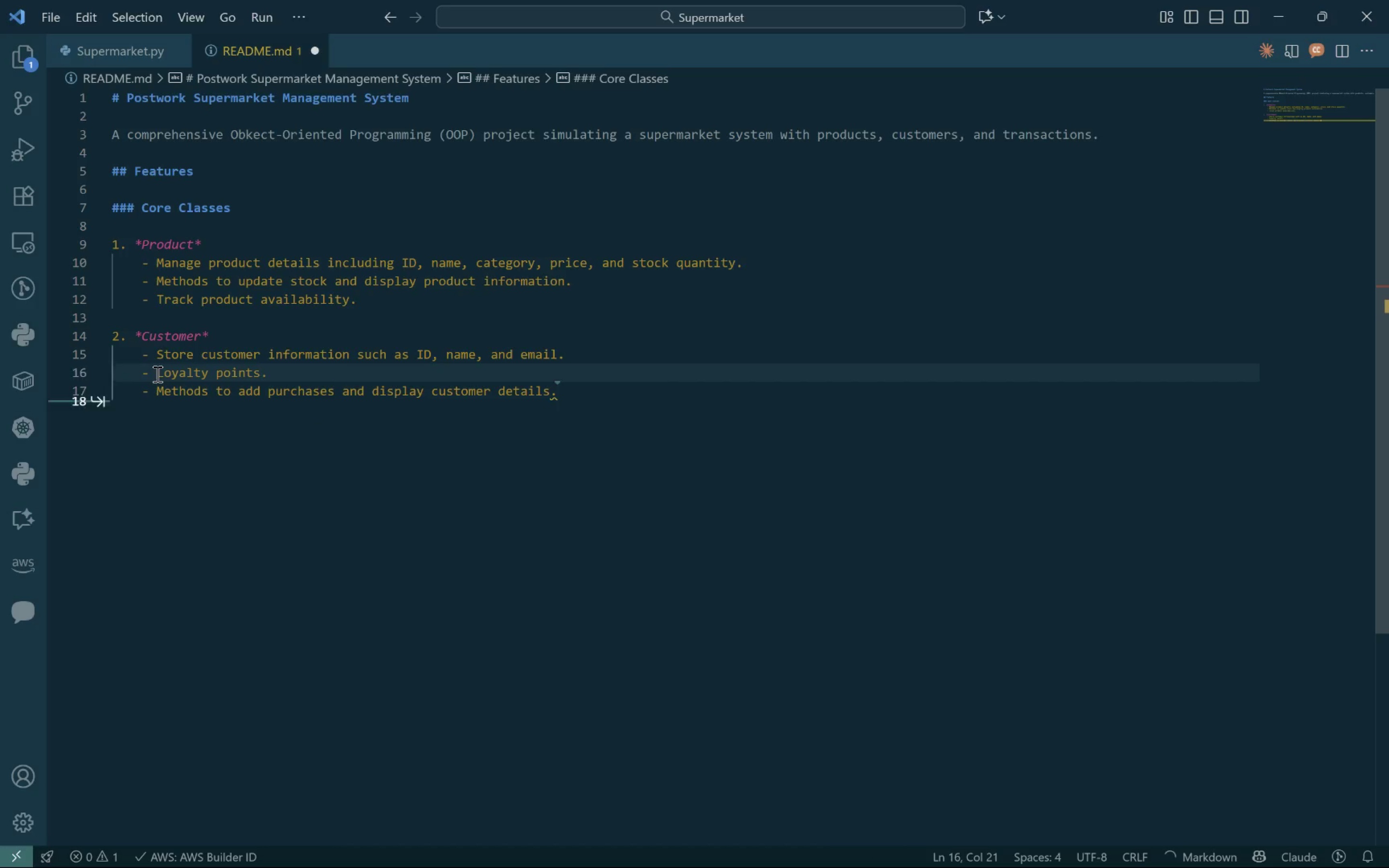 
key(Control+Space)
 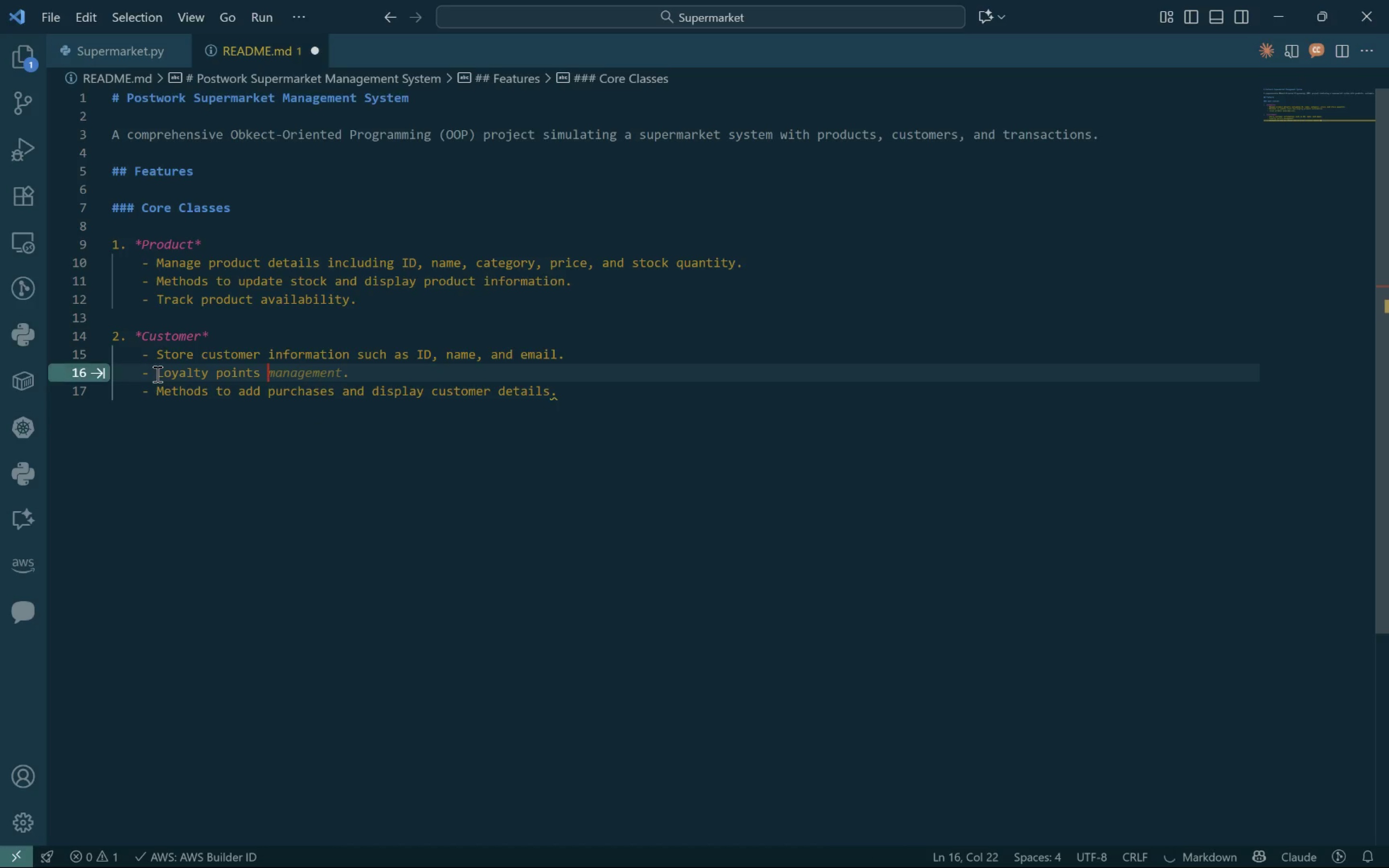 
key(Control+Shift+ShiftLeft)
 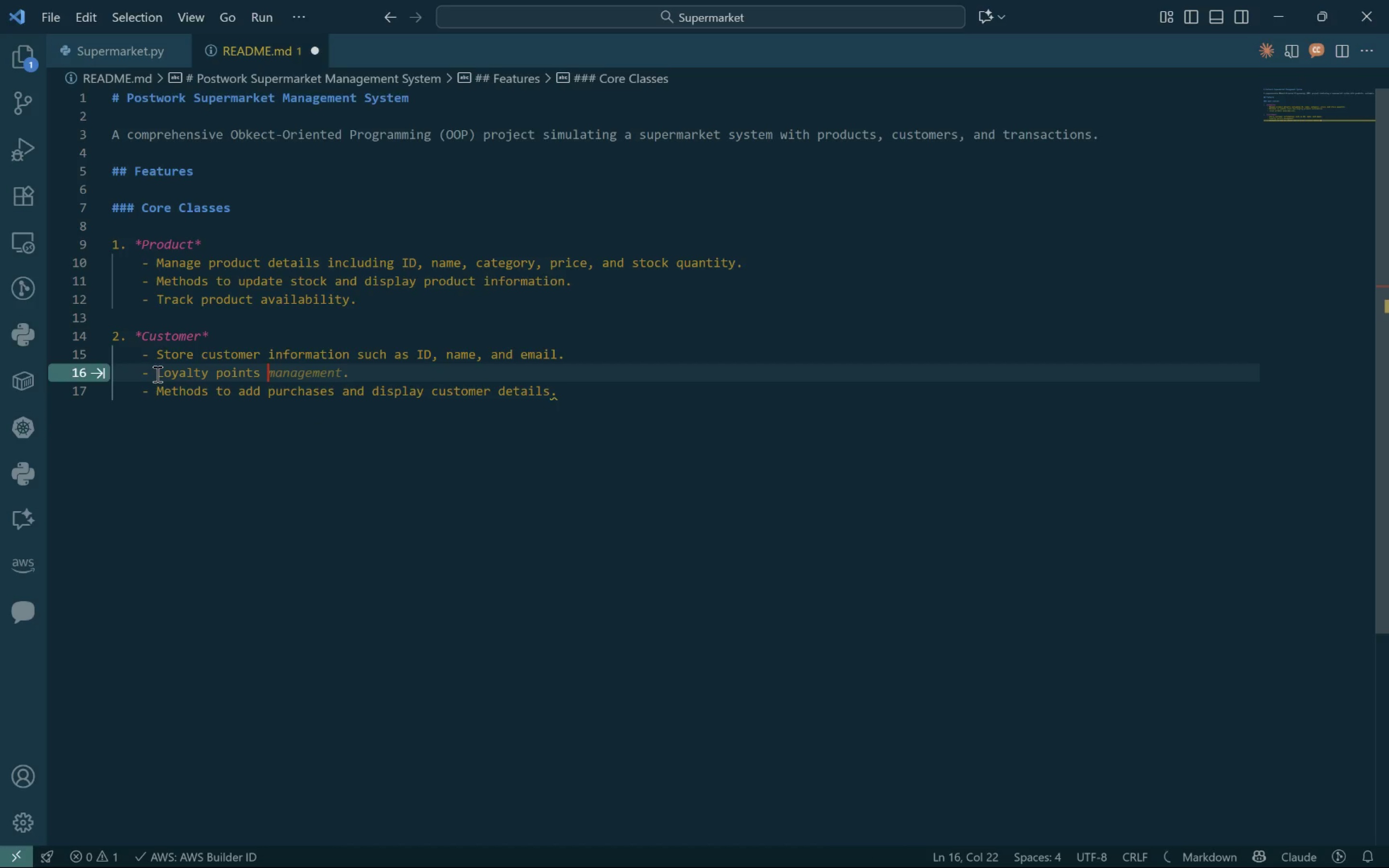 
key(Control+Shift+9)
 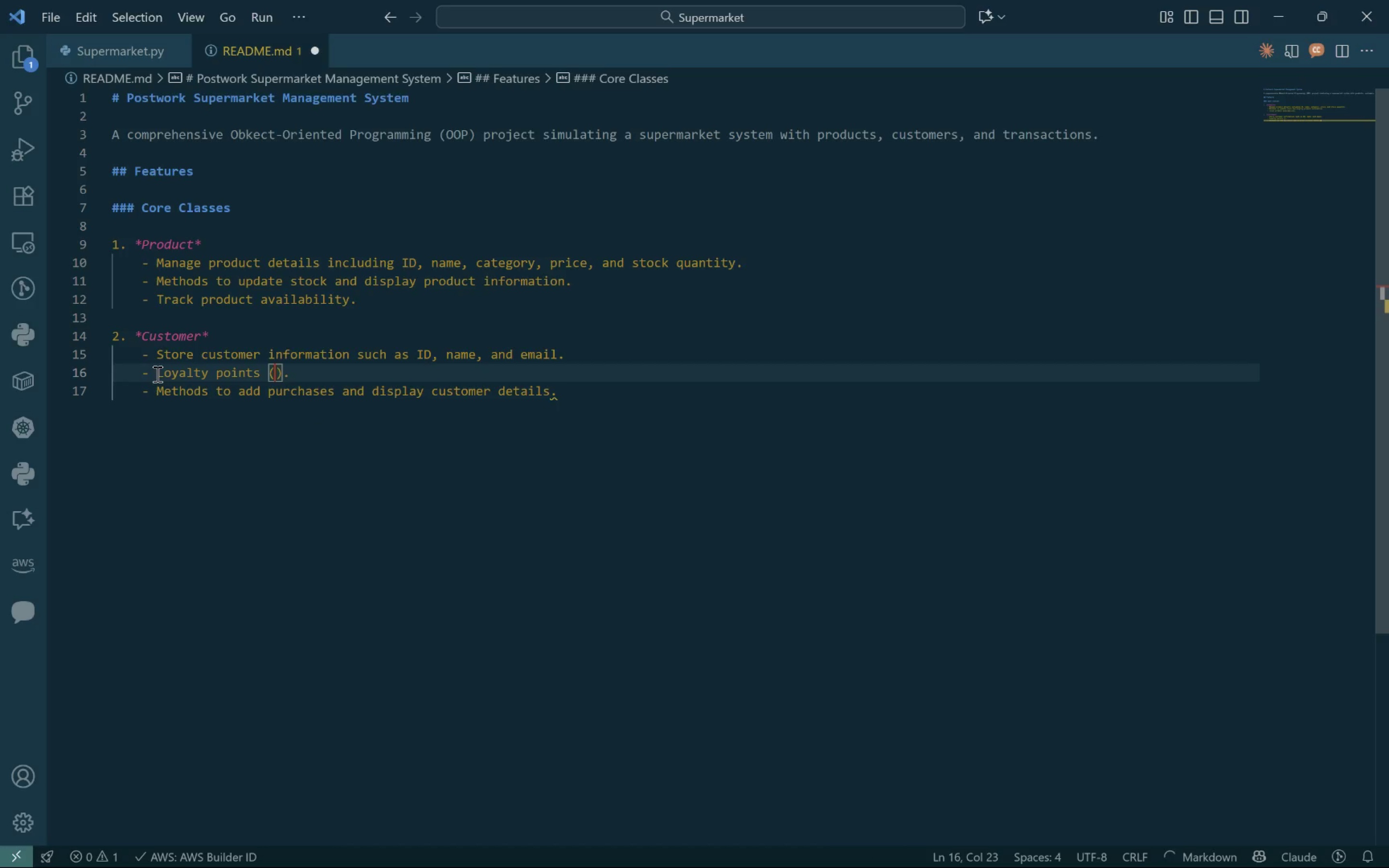 
key(Control+E)
 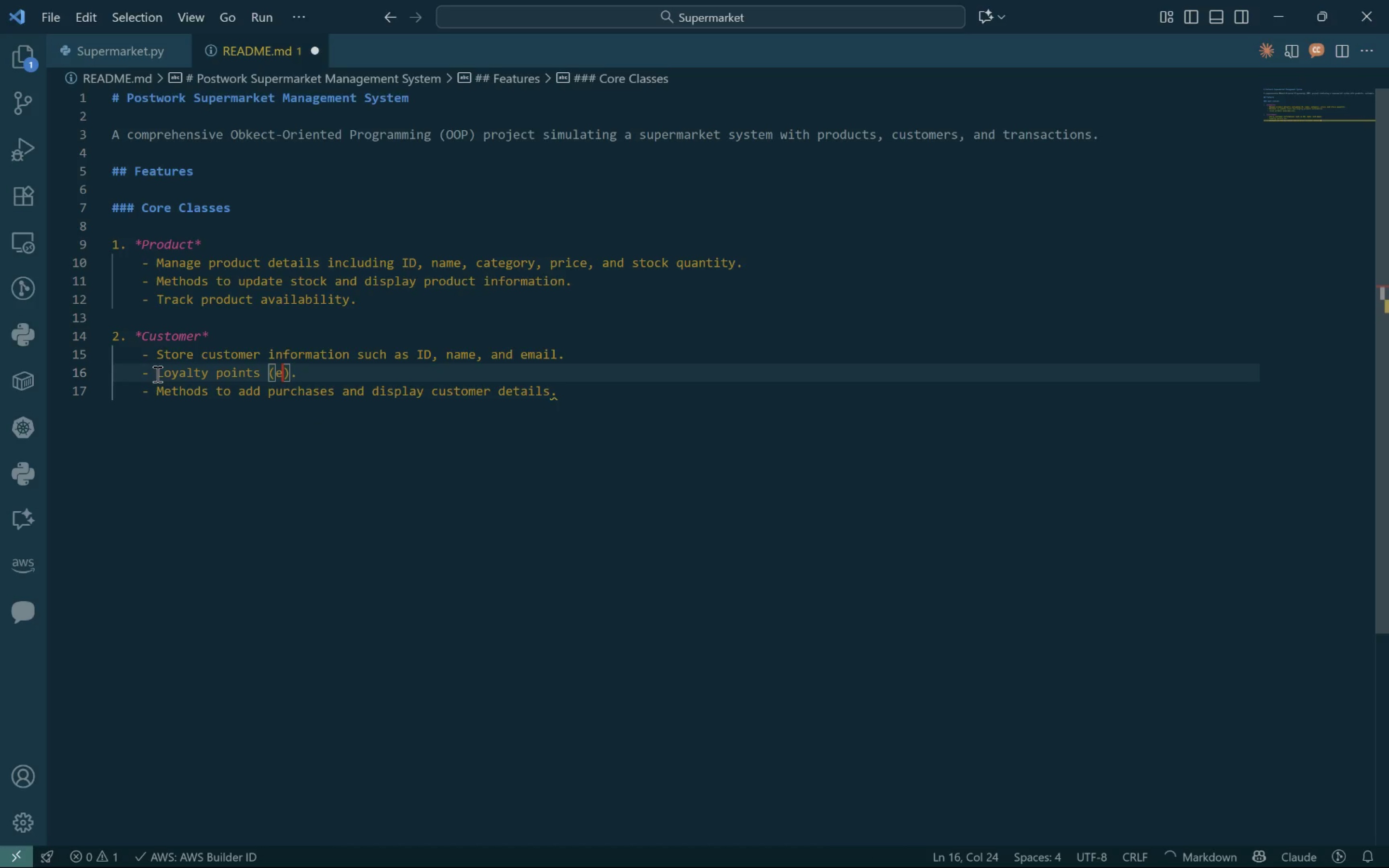 
key(Control+A)
 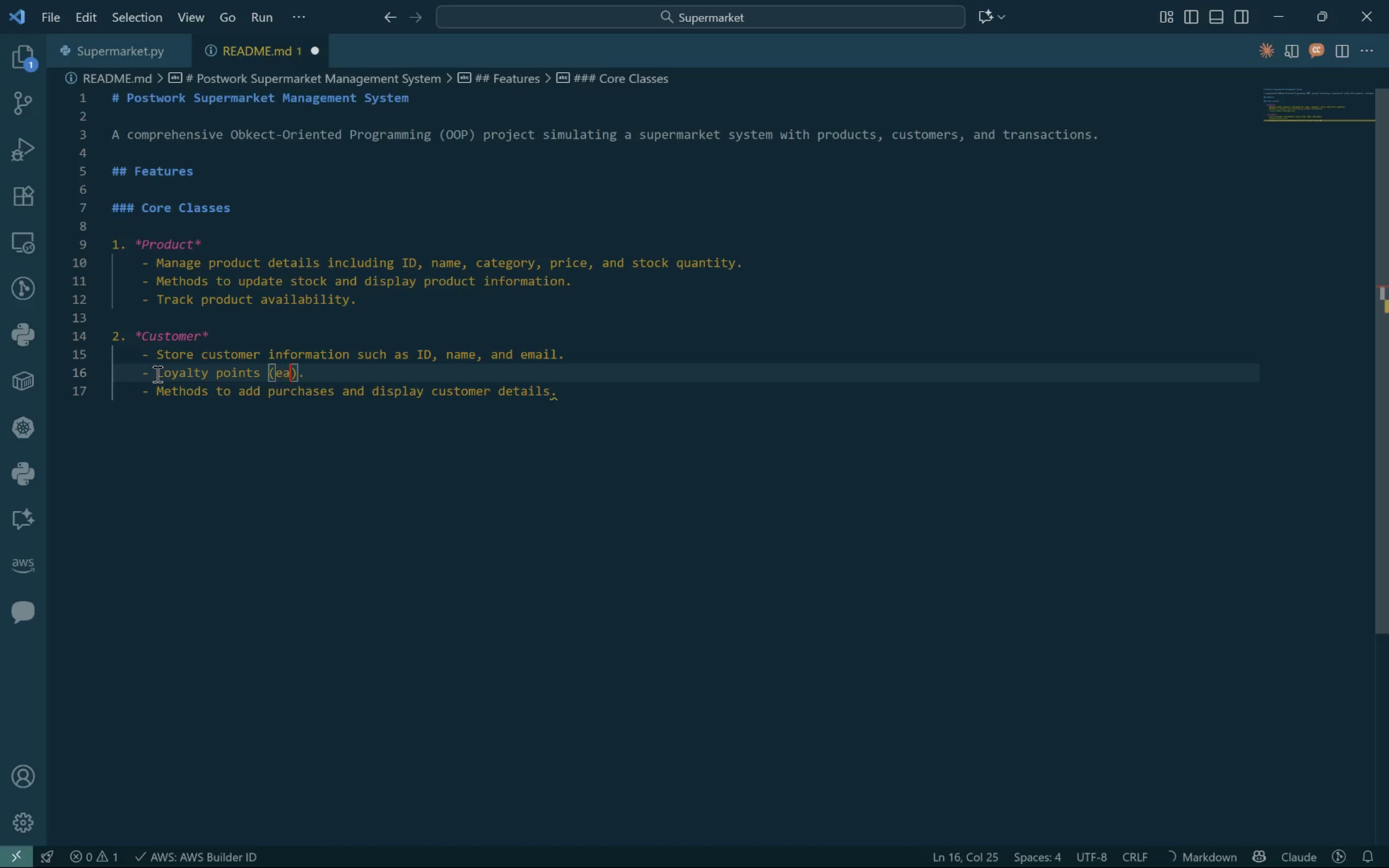 
key(Control+R)
 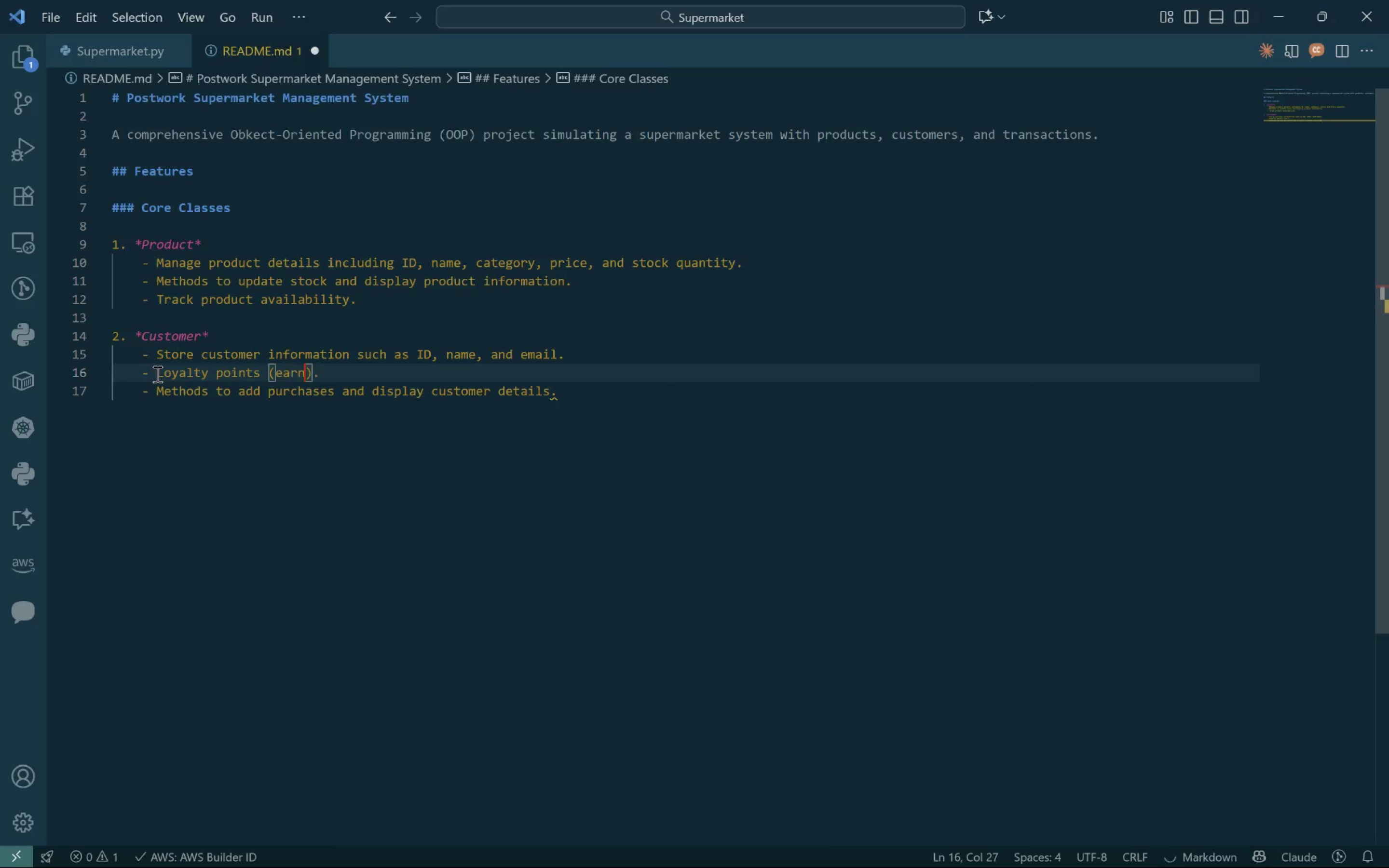 
key(Control+N)
 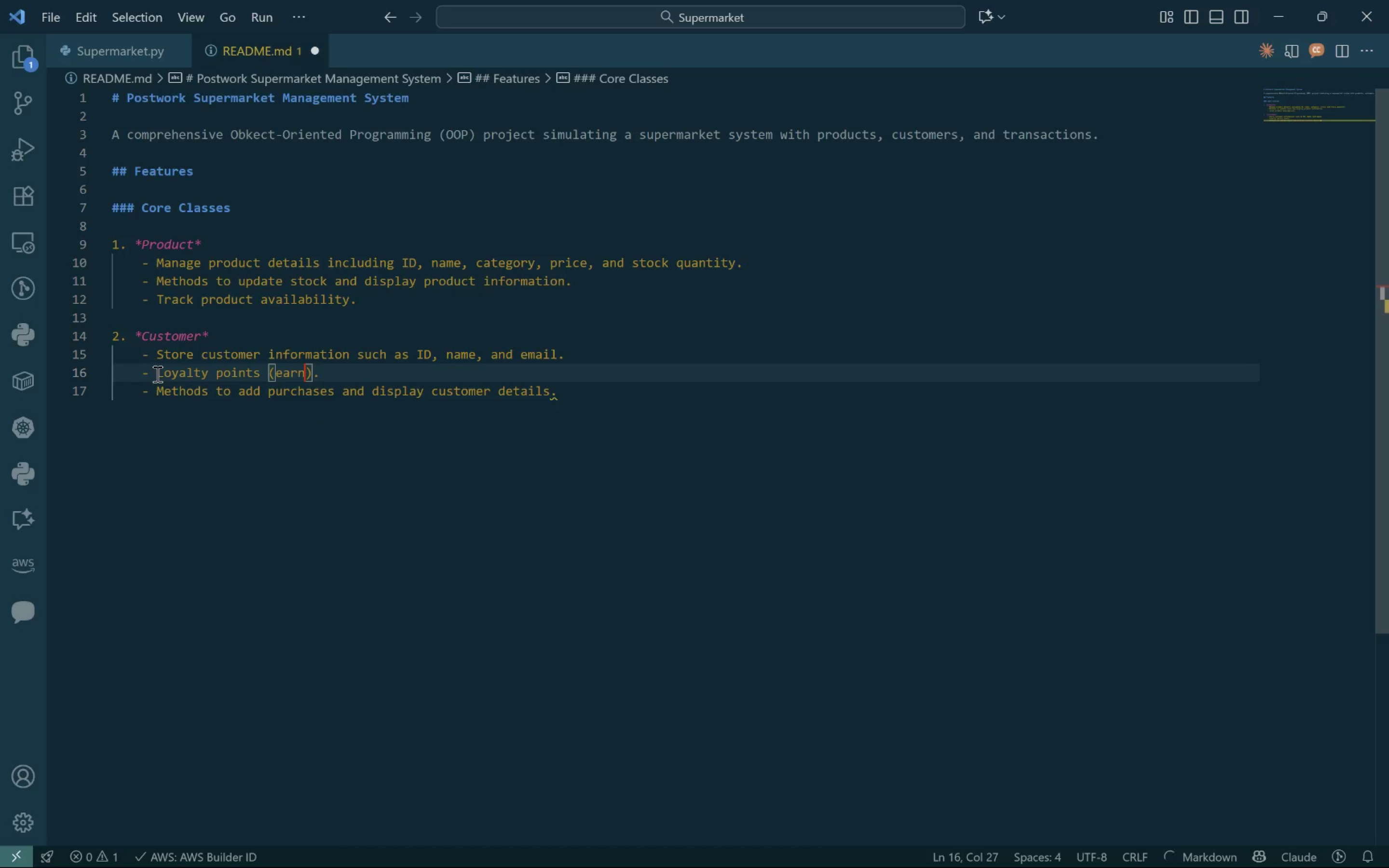 
key(Control+Space)
 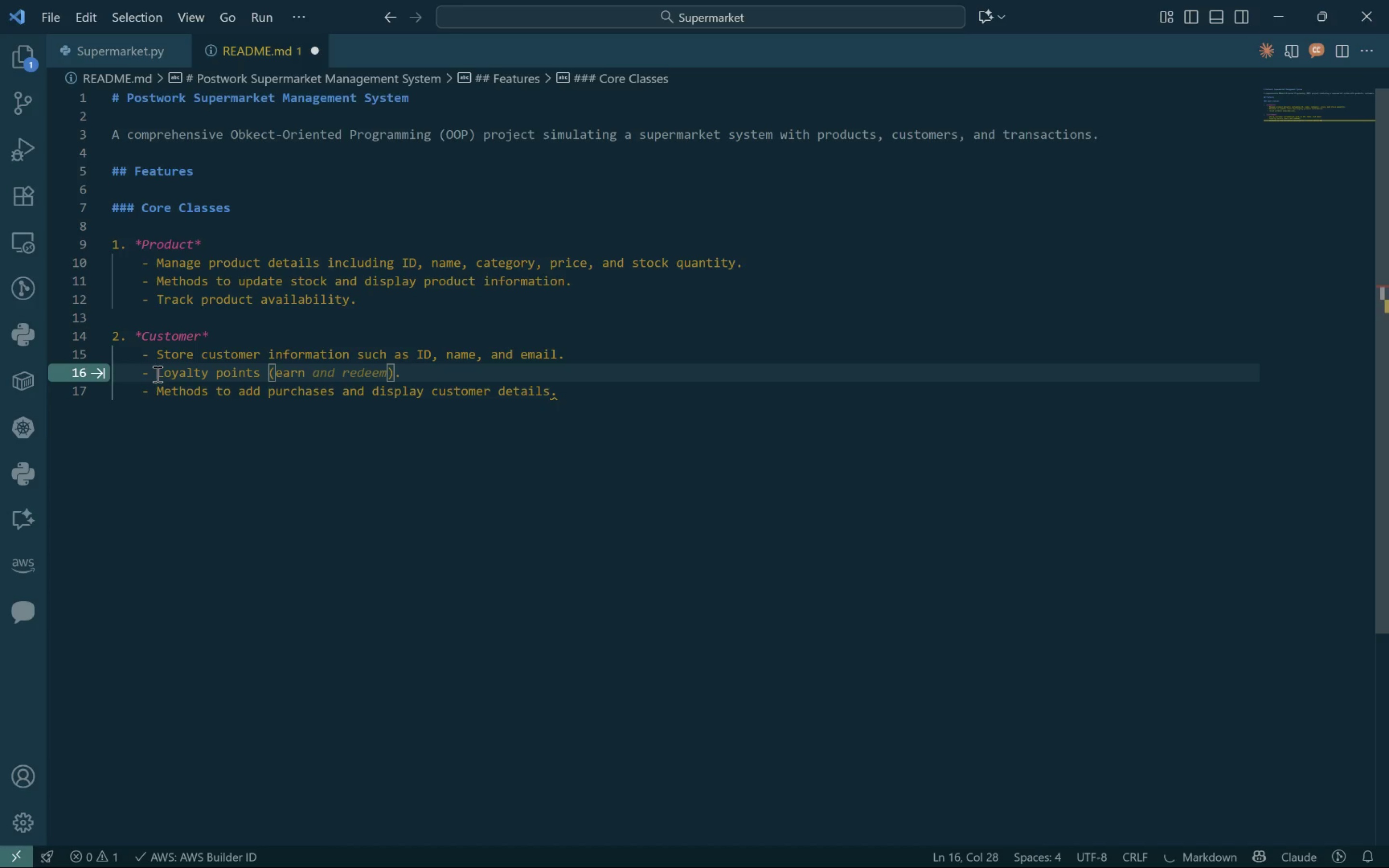 
key(Control+1)
 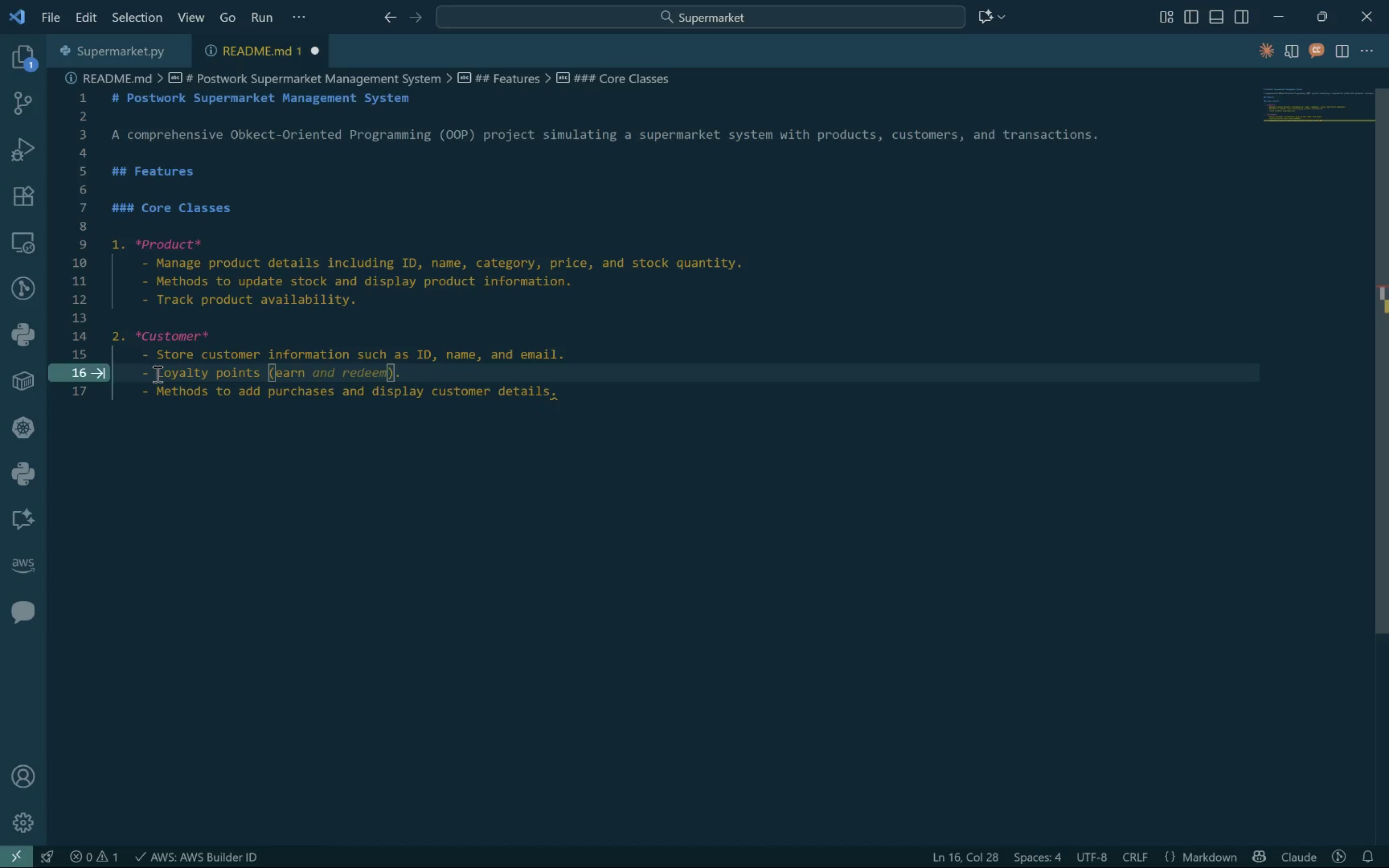 
key(Control+0)
 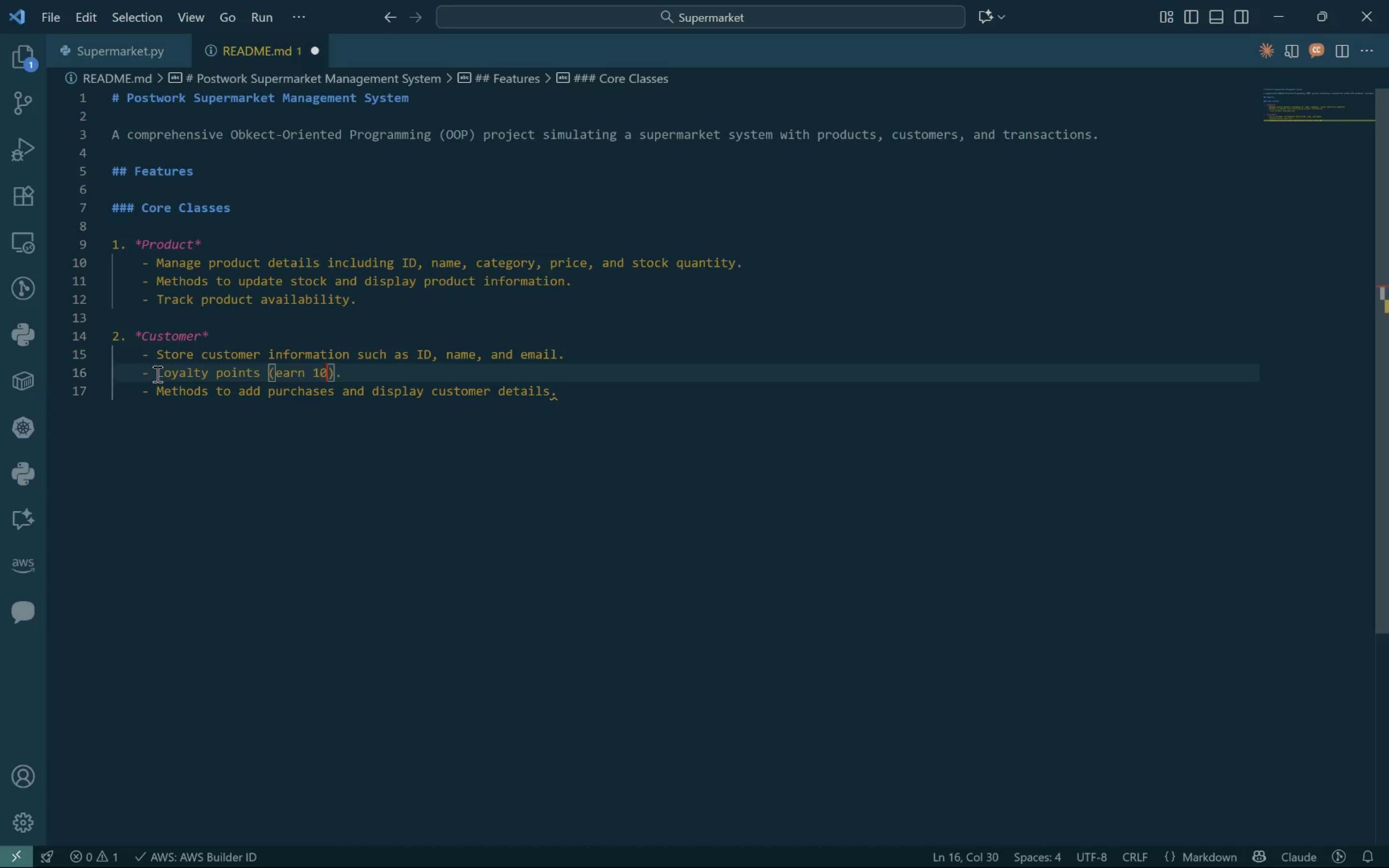 
key(Control+Space)
 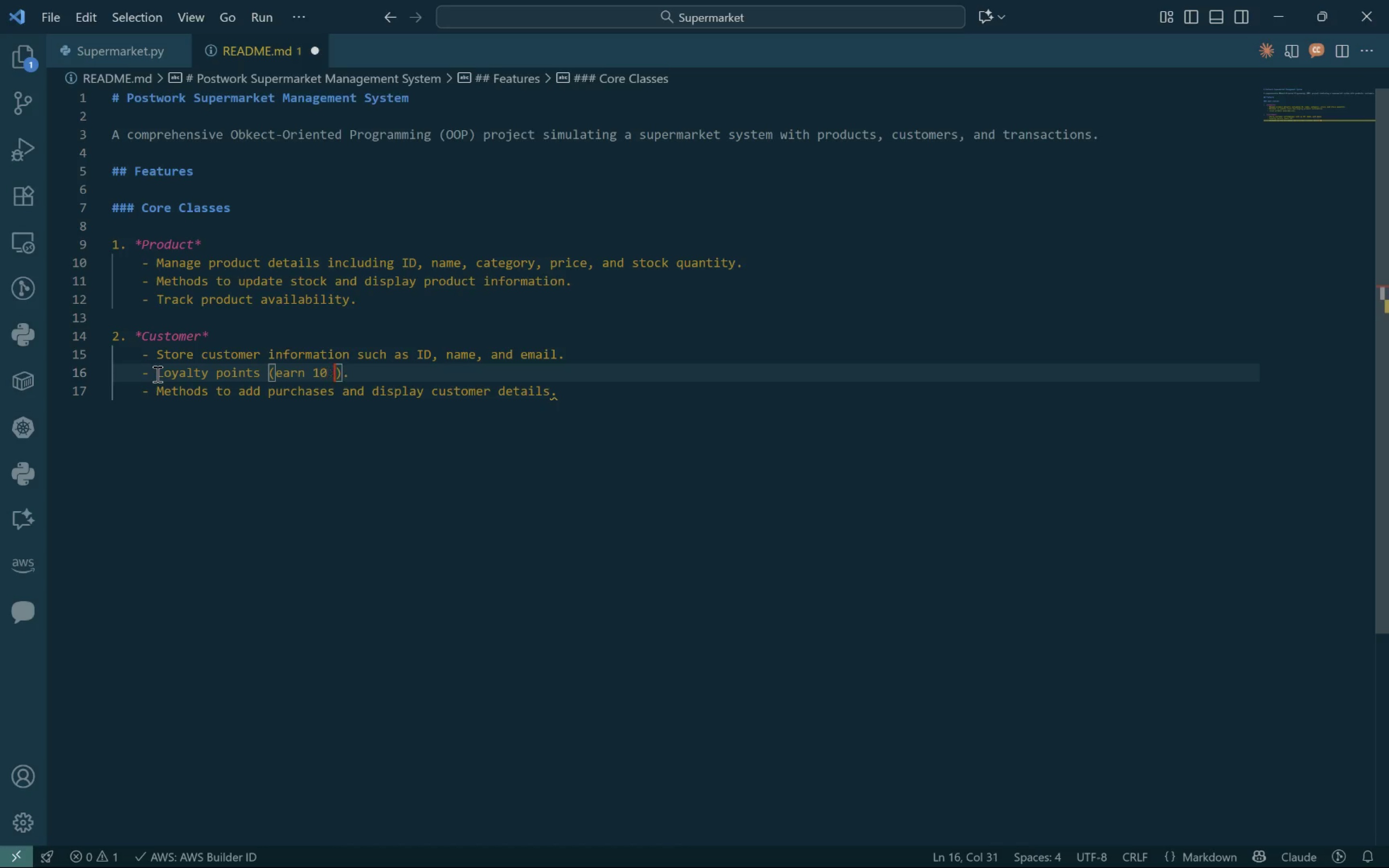 
key(Control+P)
 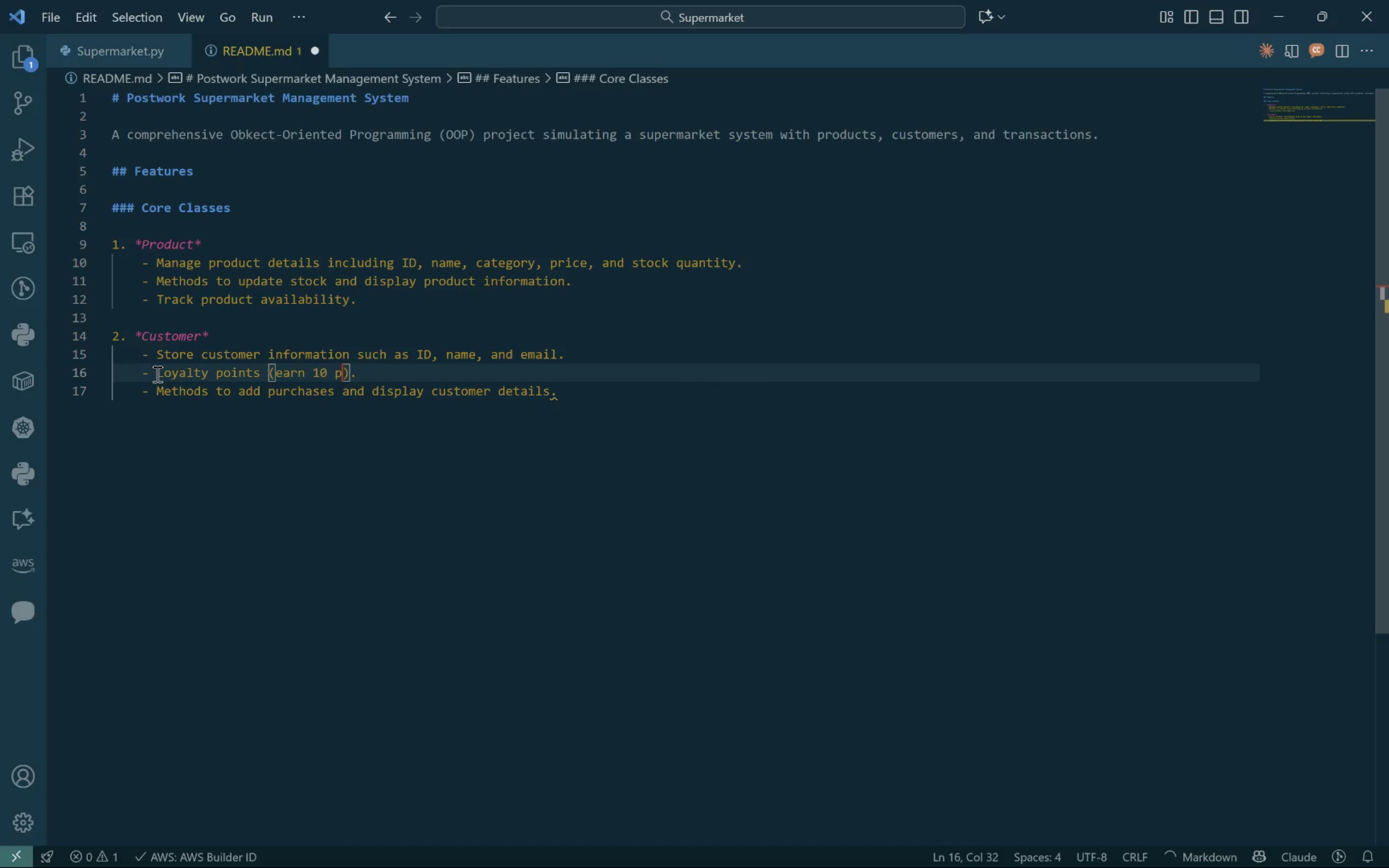 
key(Control+O)
 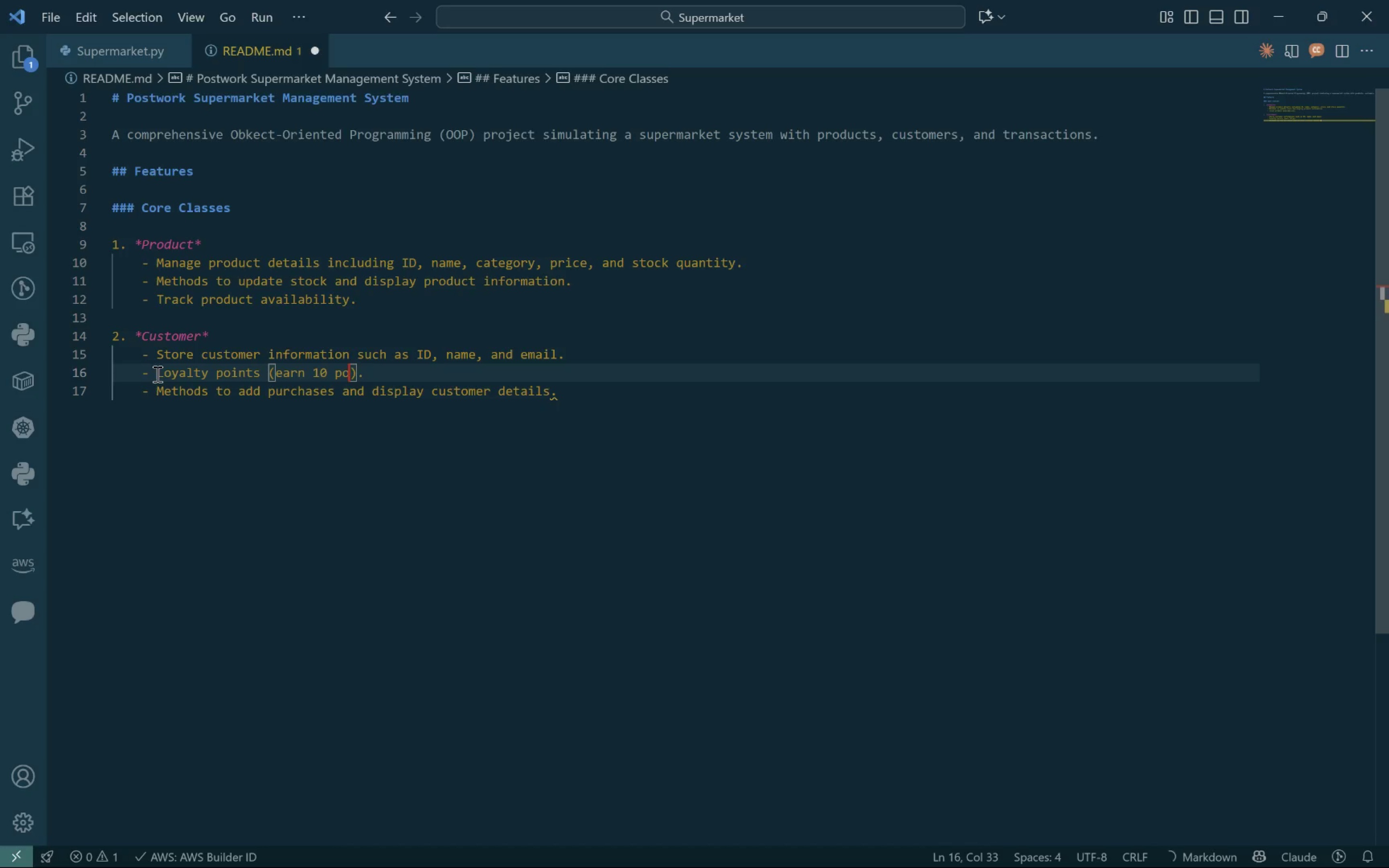 
key(Control+I)
 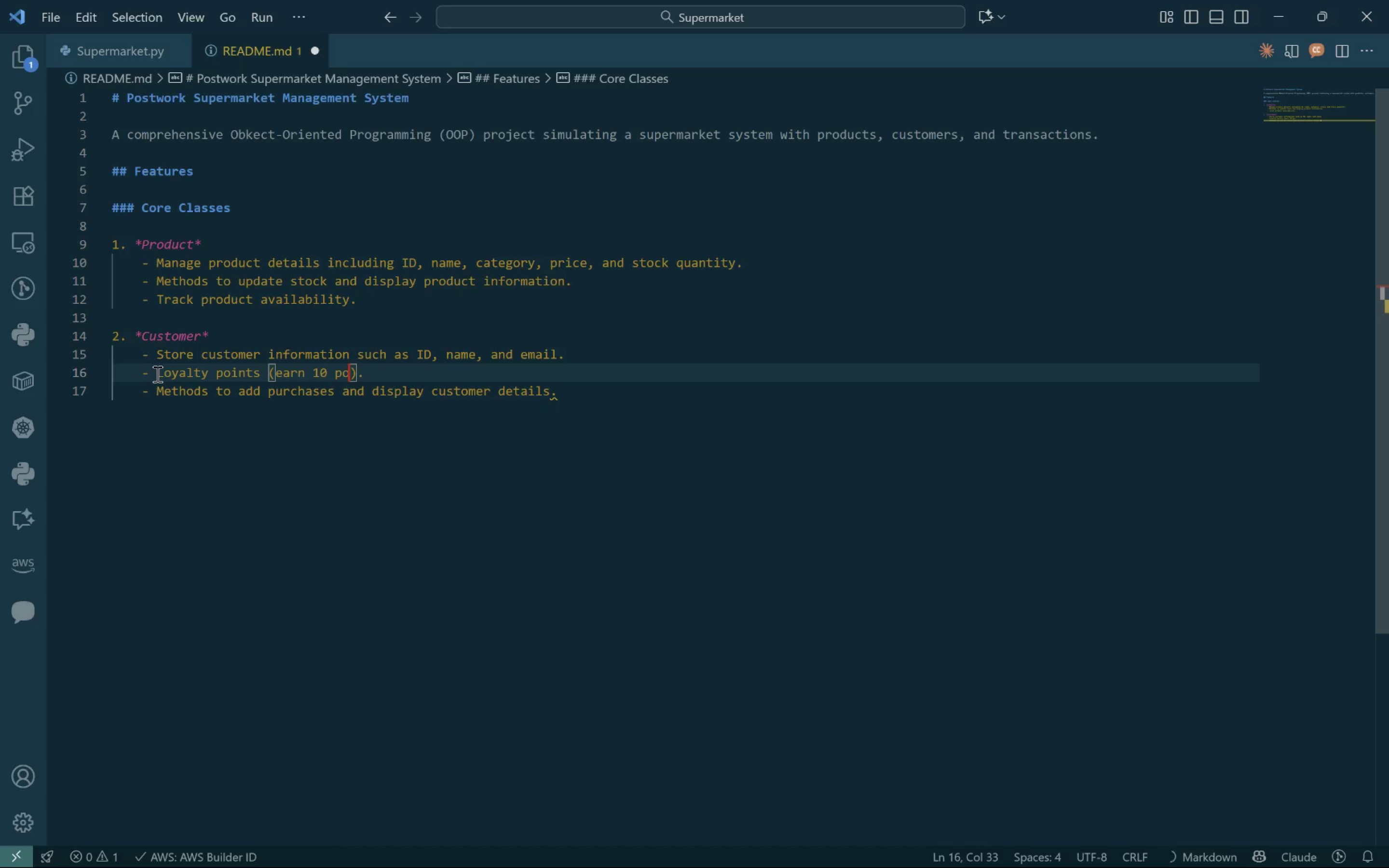 
key(Control+N)
 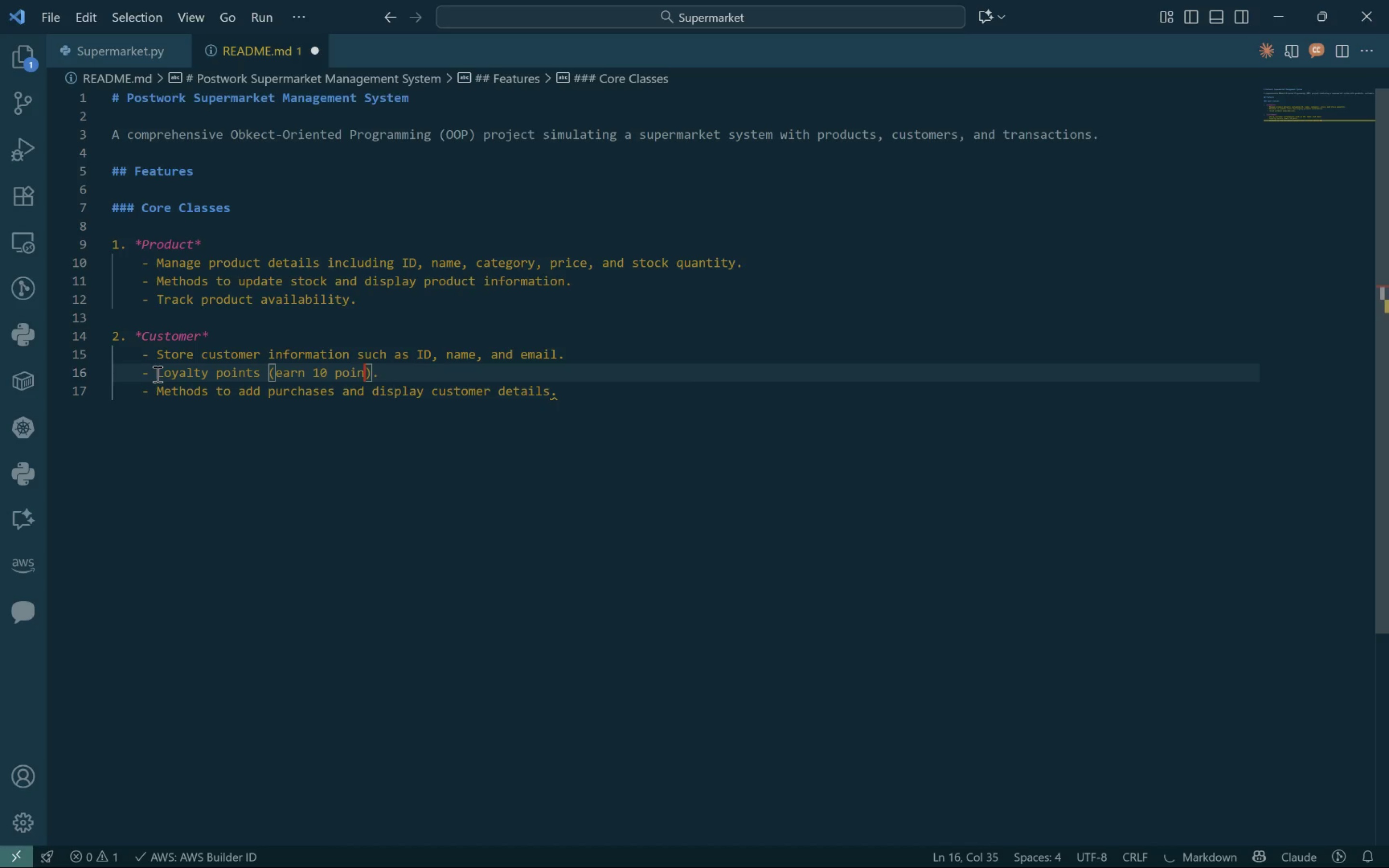 
key(Control+T)
 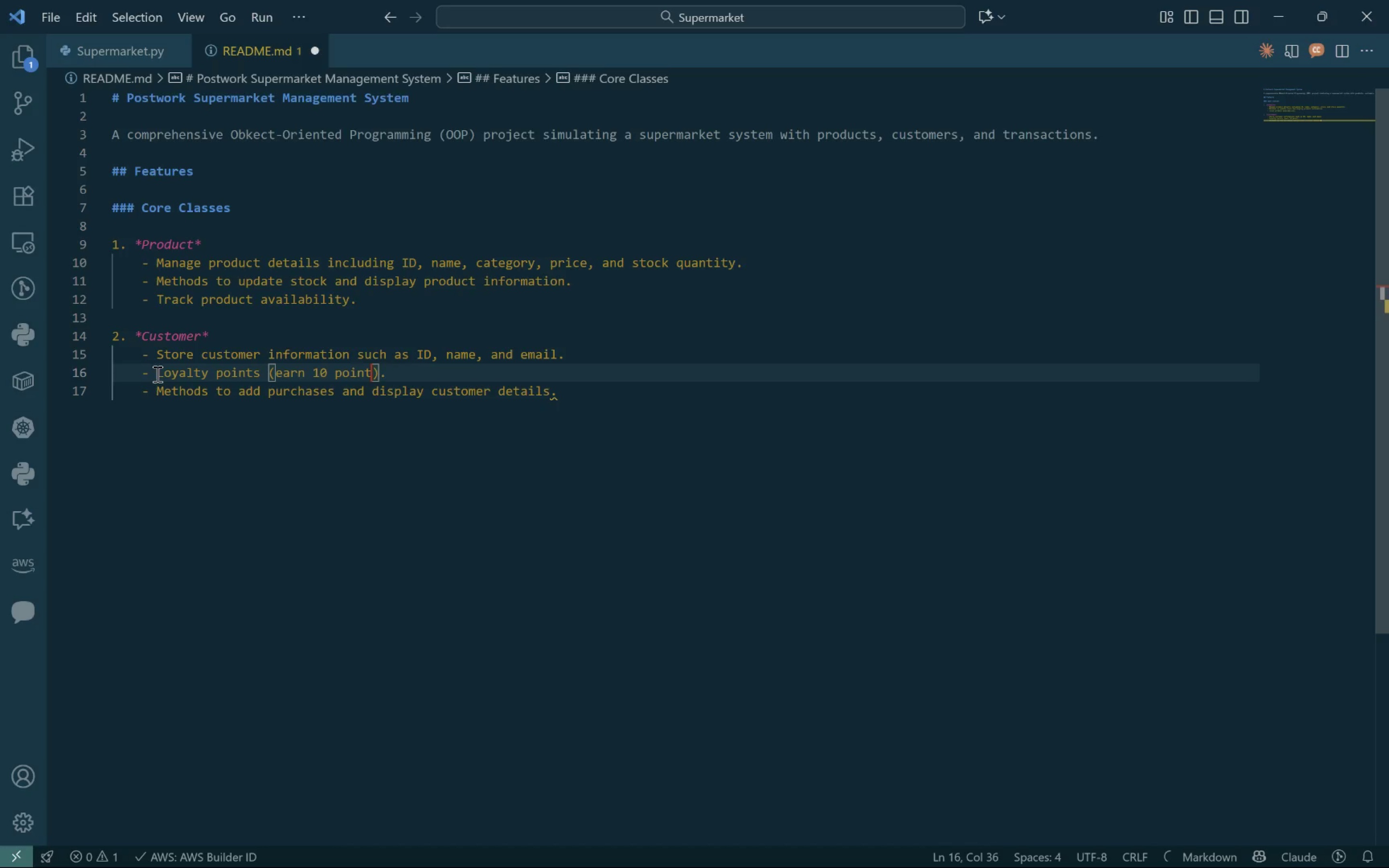 
key(Control+S)
 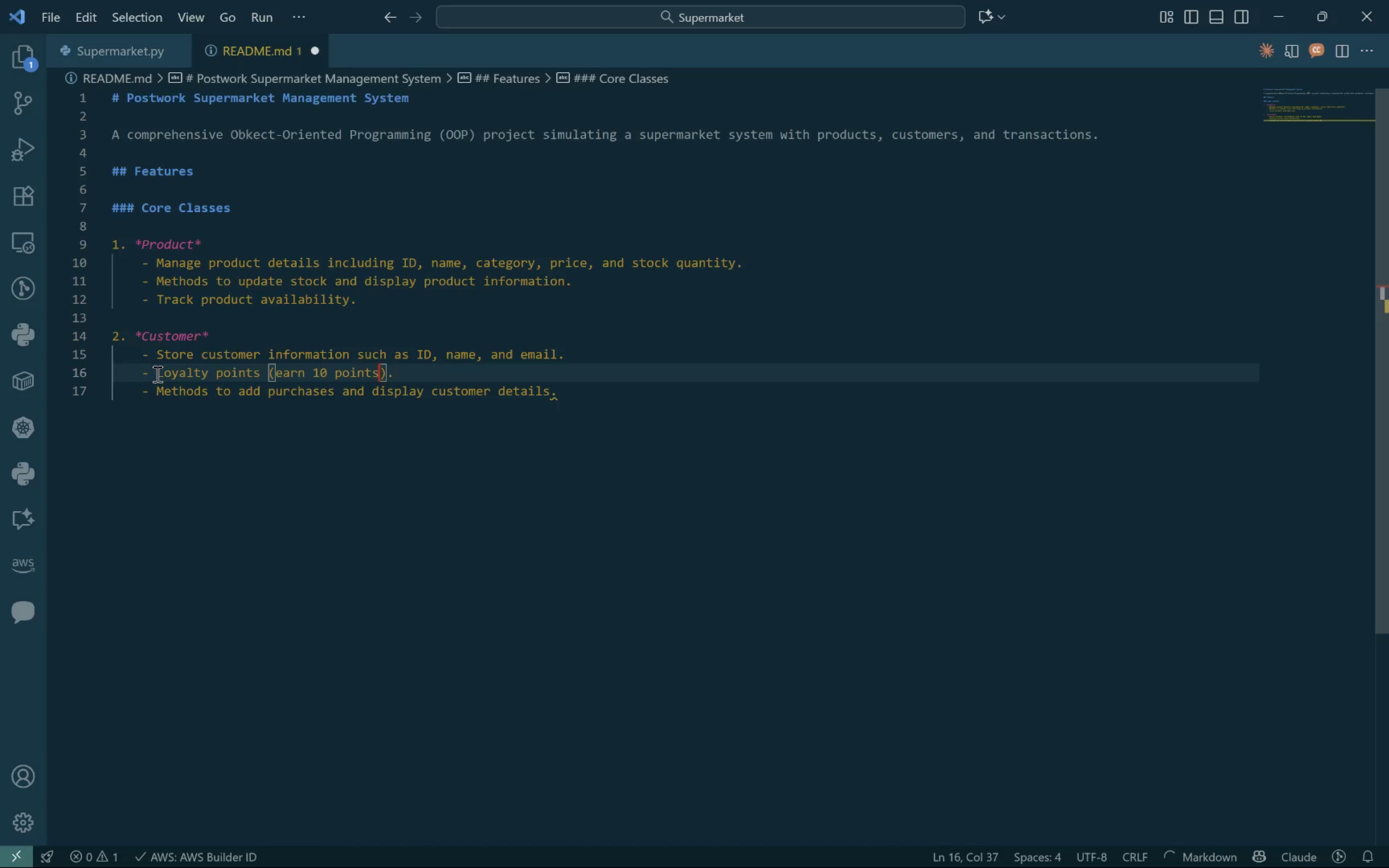 
key(Control+Space)
 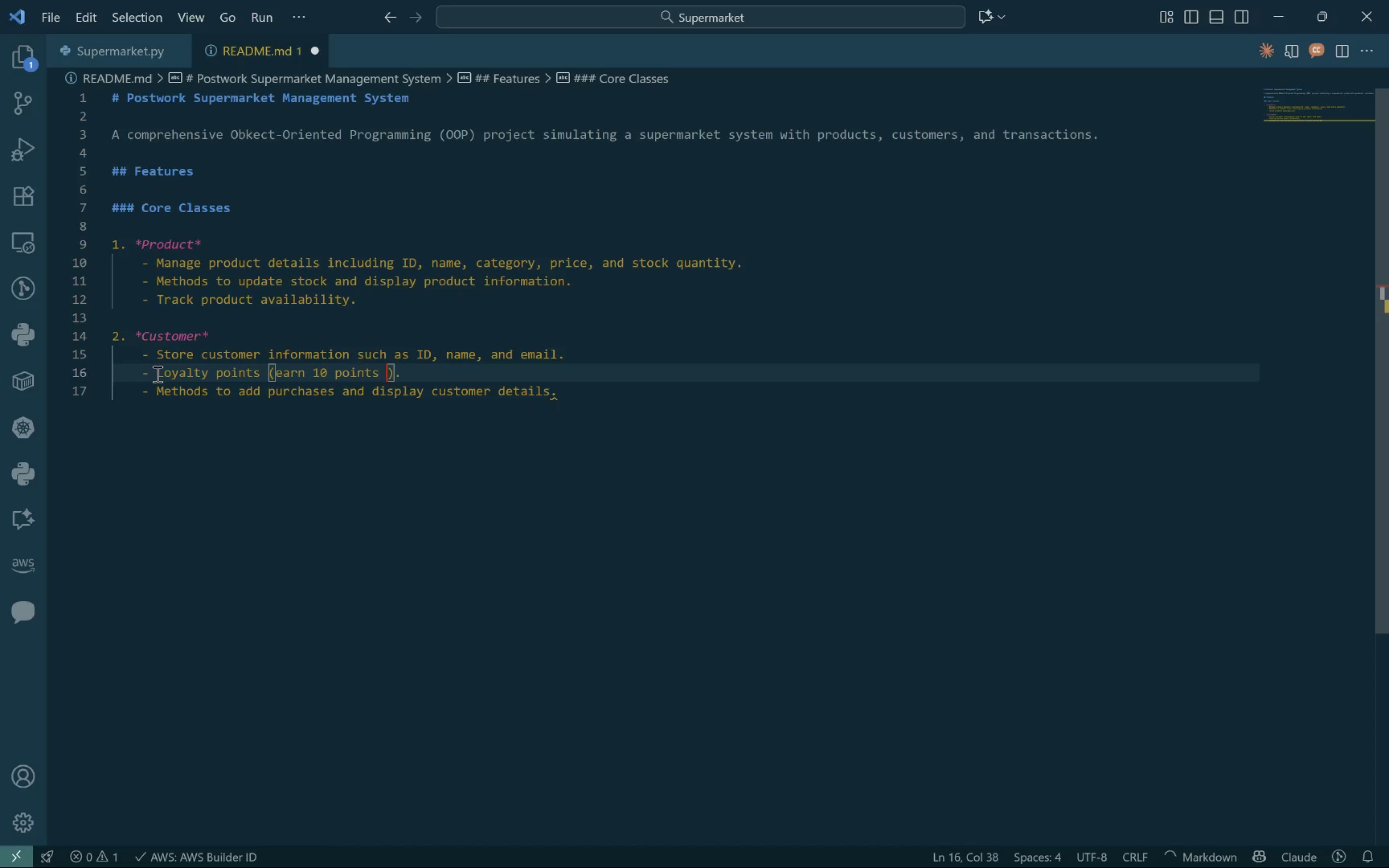 
key(Control+P)
 